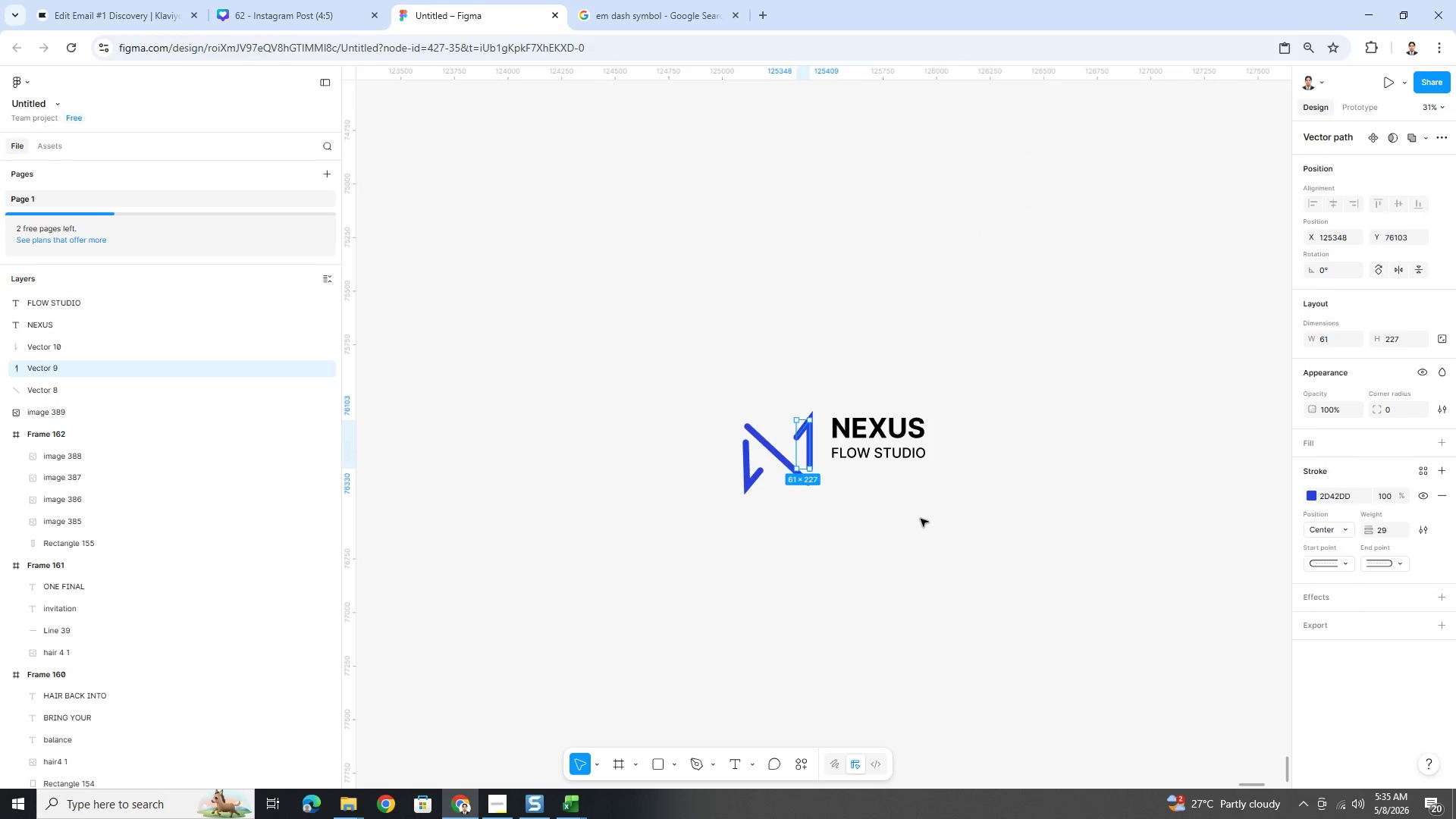 
key(Control+Z)
 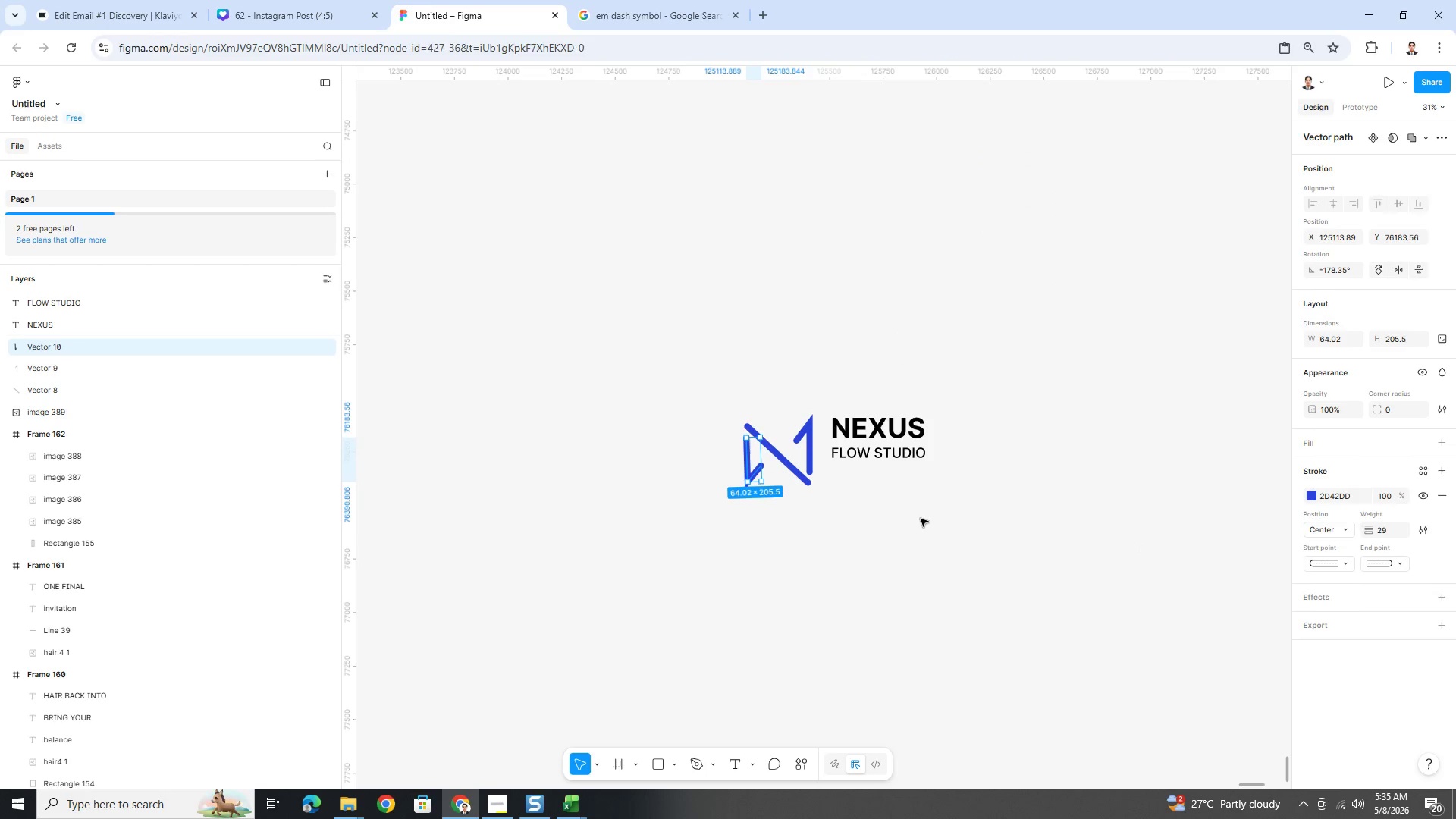 
key(Control+Z)
 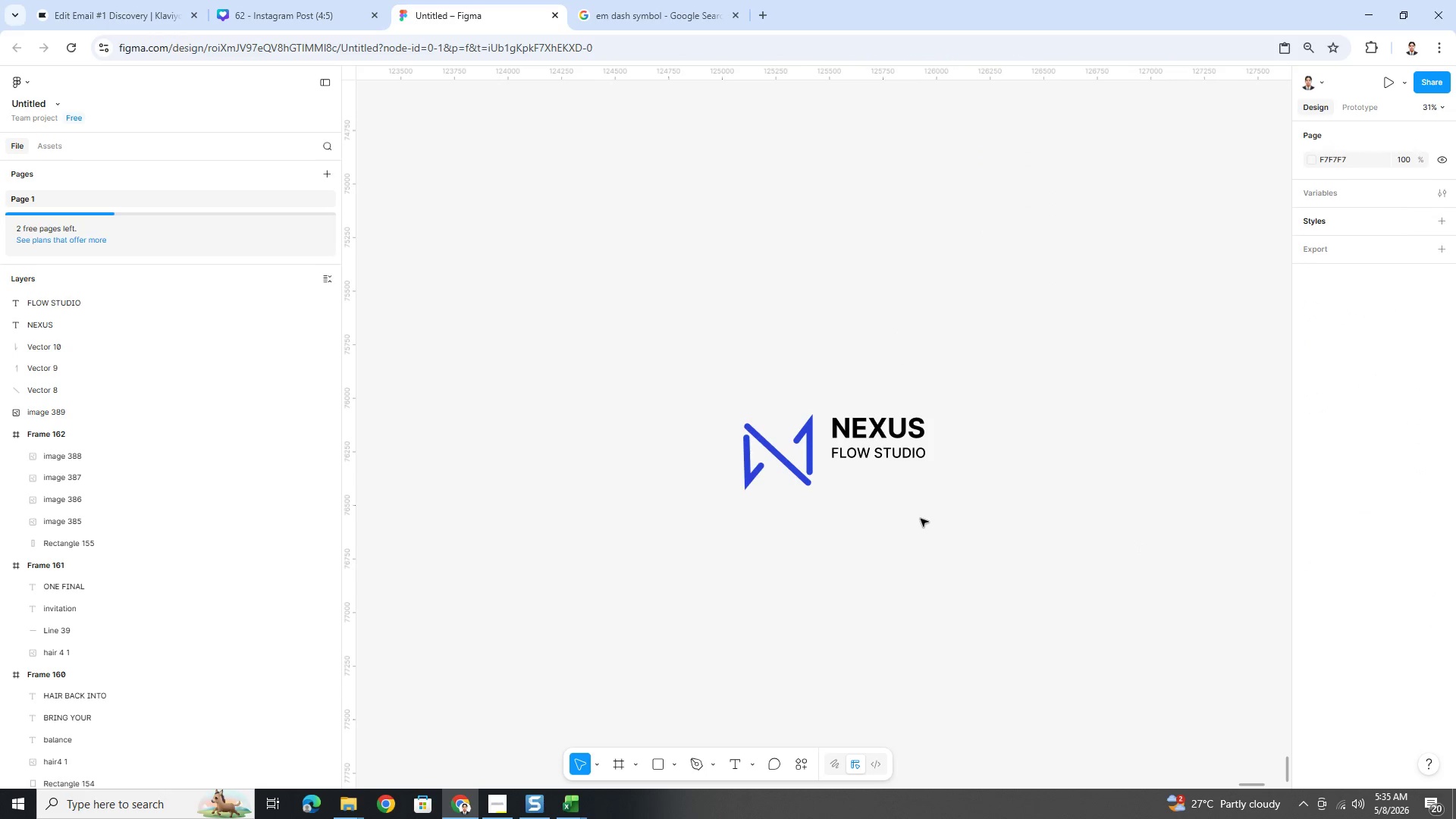 
key(Control+Z)
 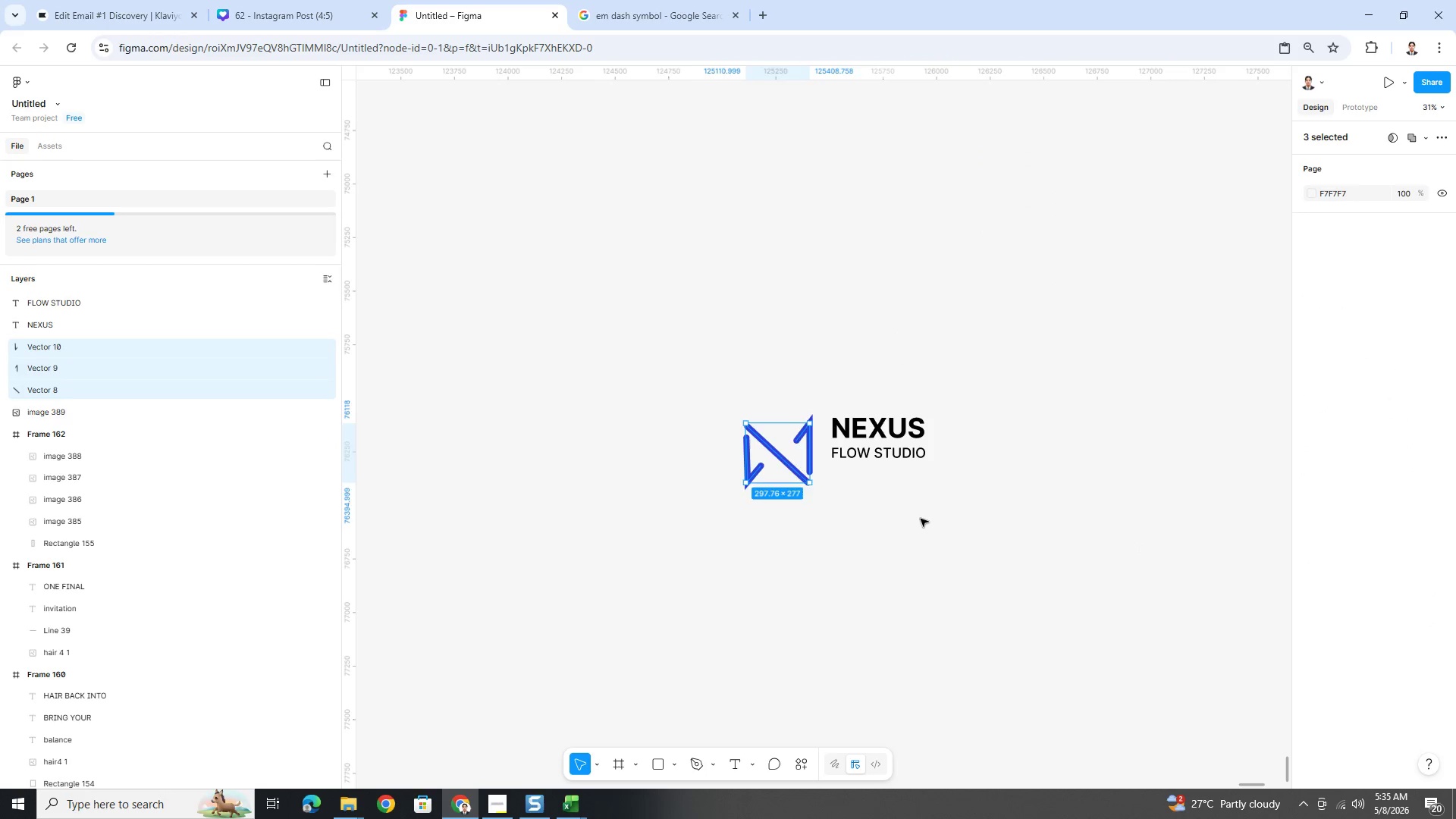 
key(Control+Z)
 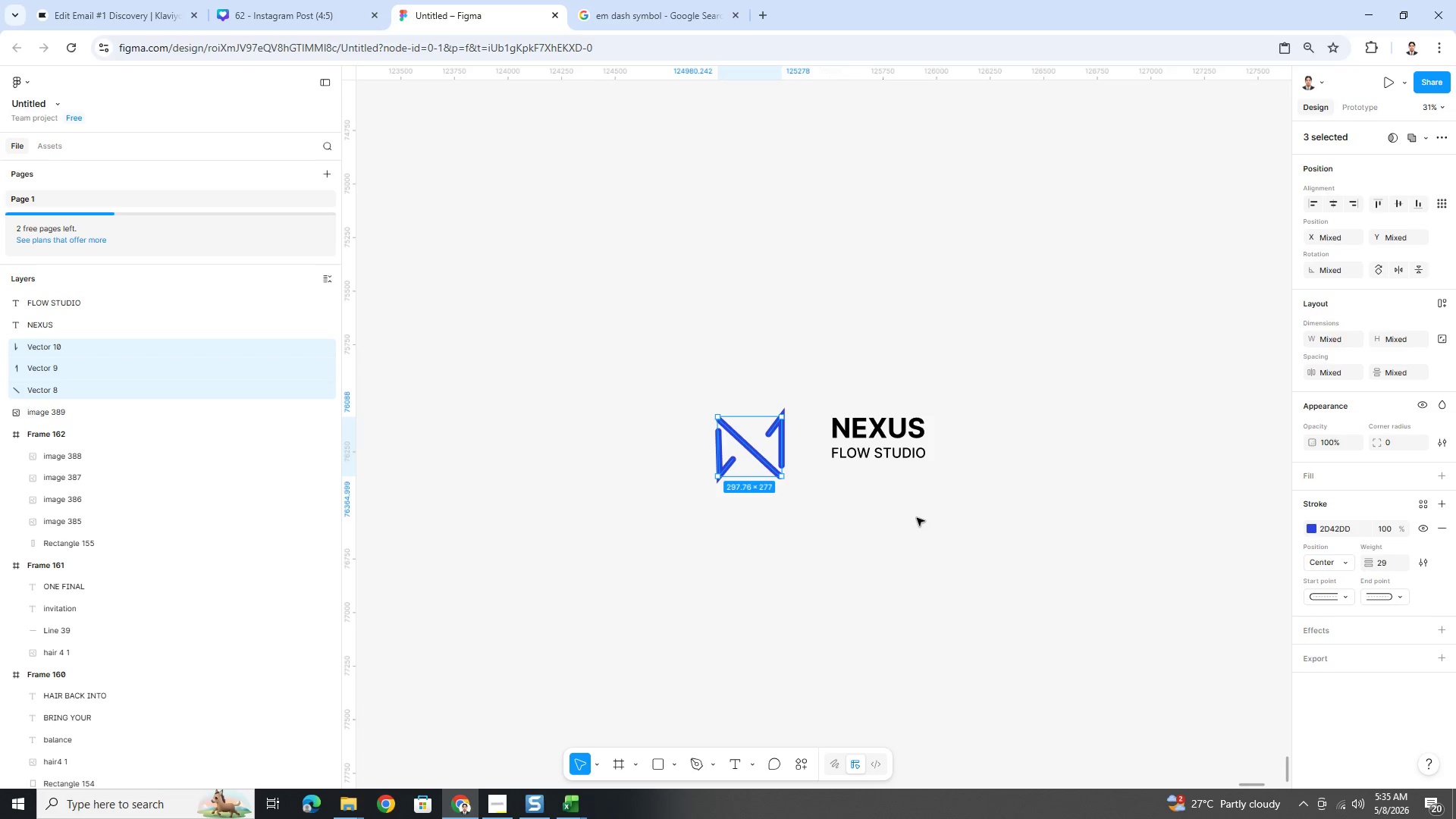 
left_click([880, 514])
 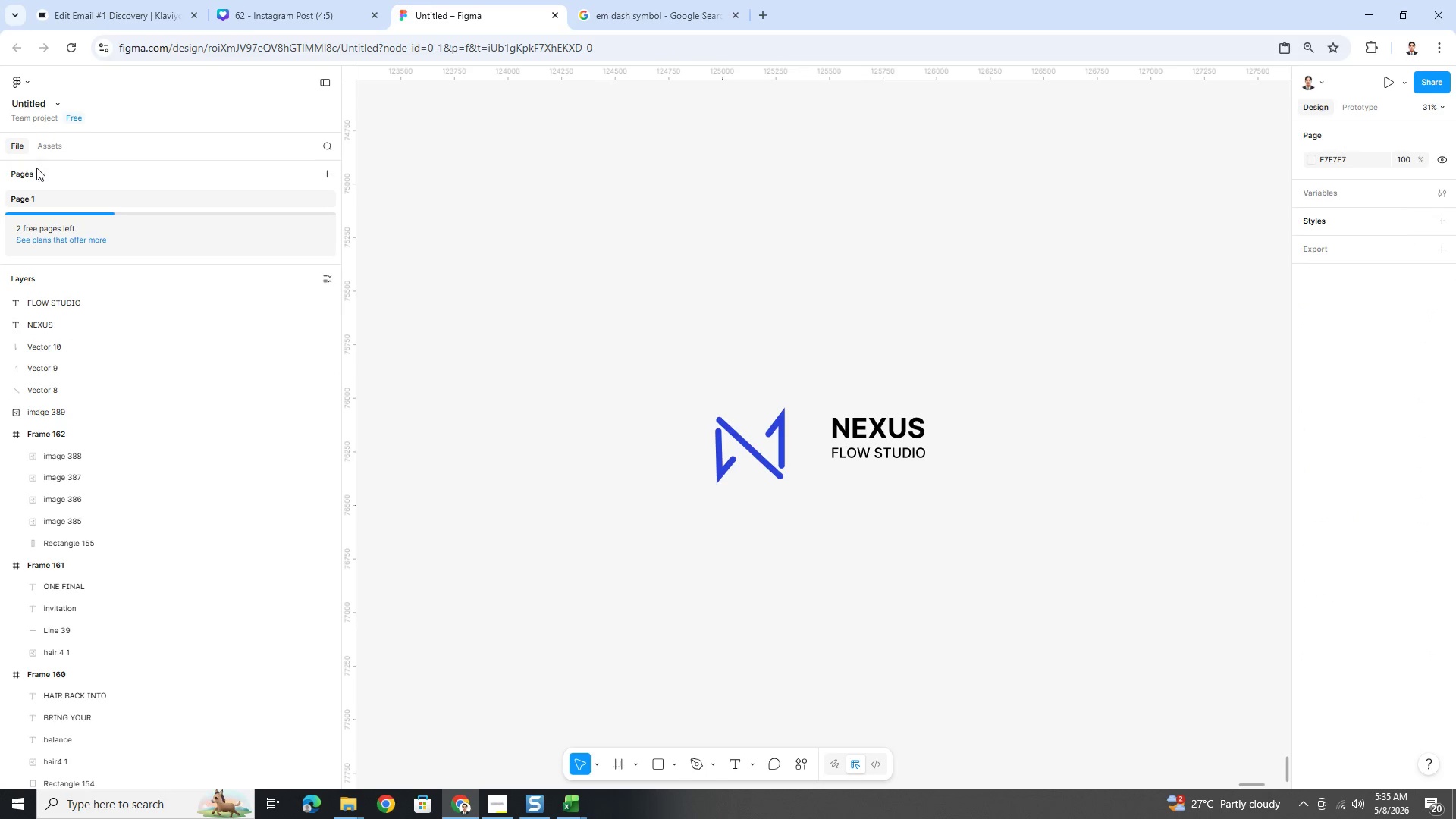 
left_click([121, 6])
 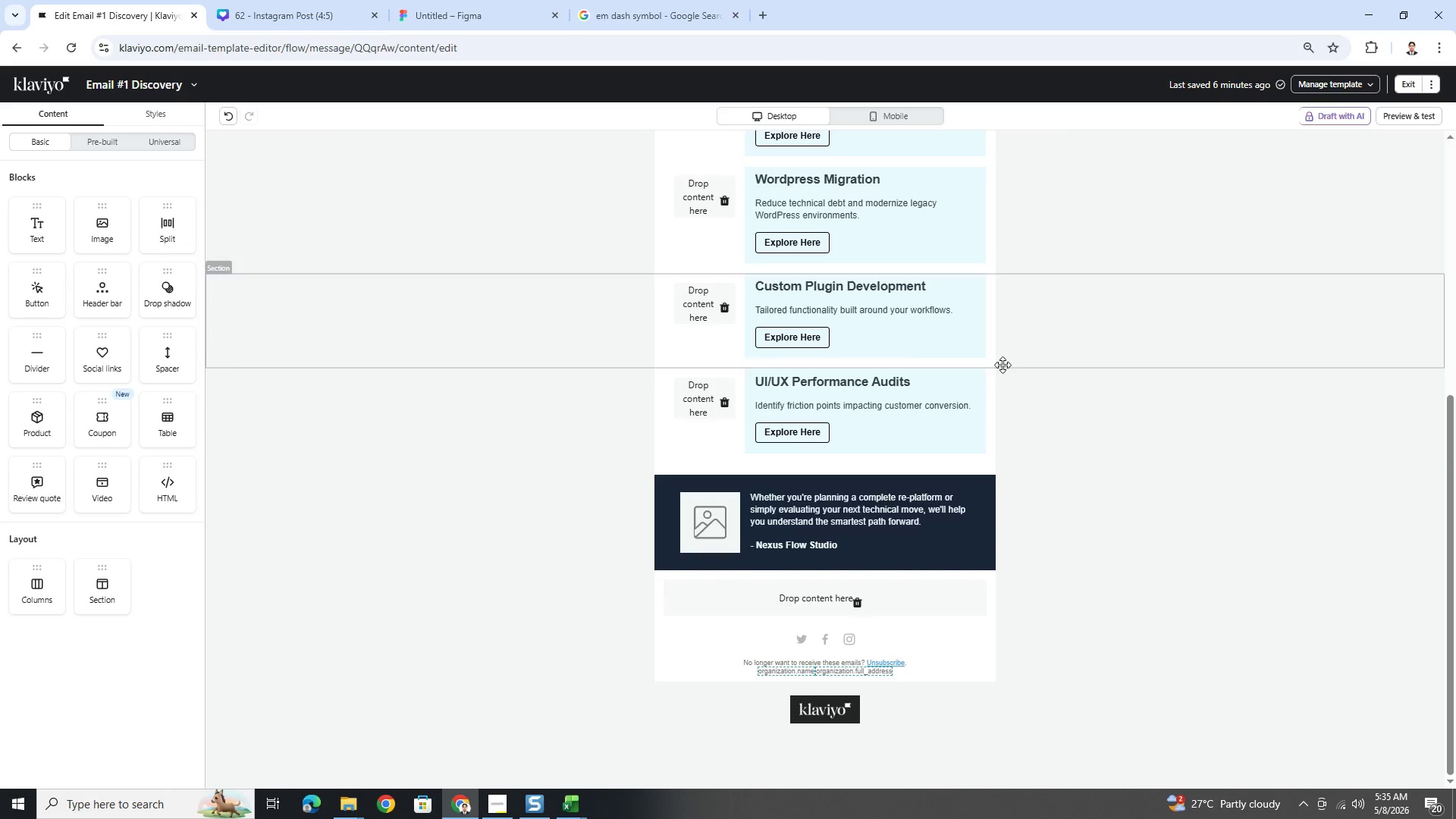 
scroll: coordinate [1076, 387], scroll_direction: up, amount: 3.0
 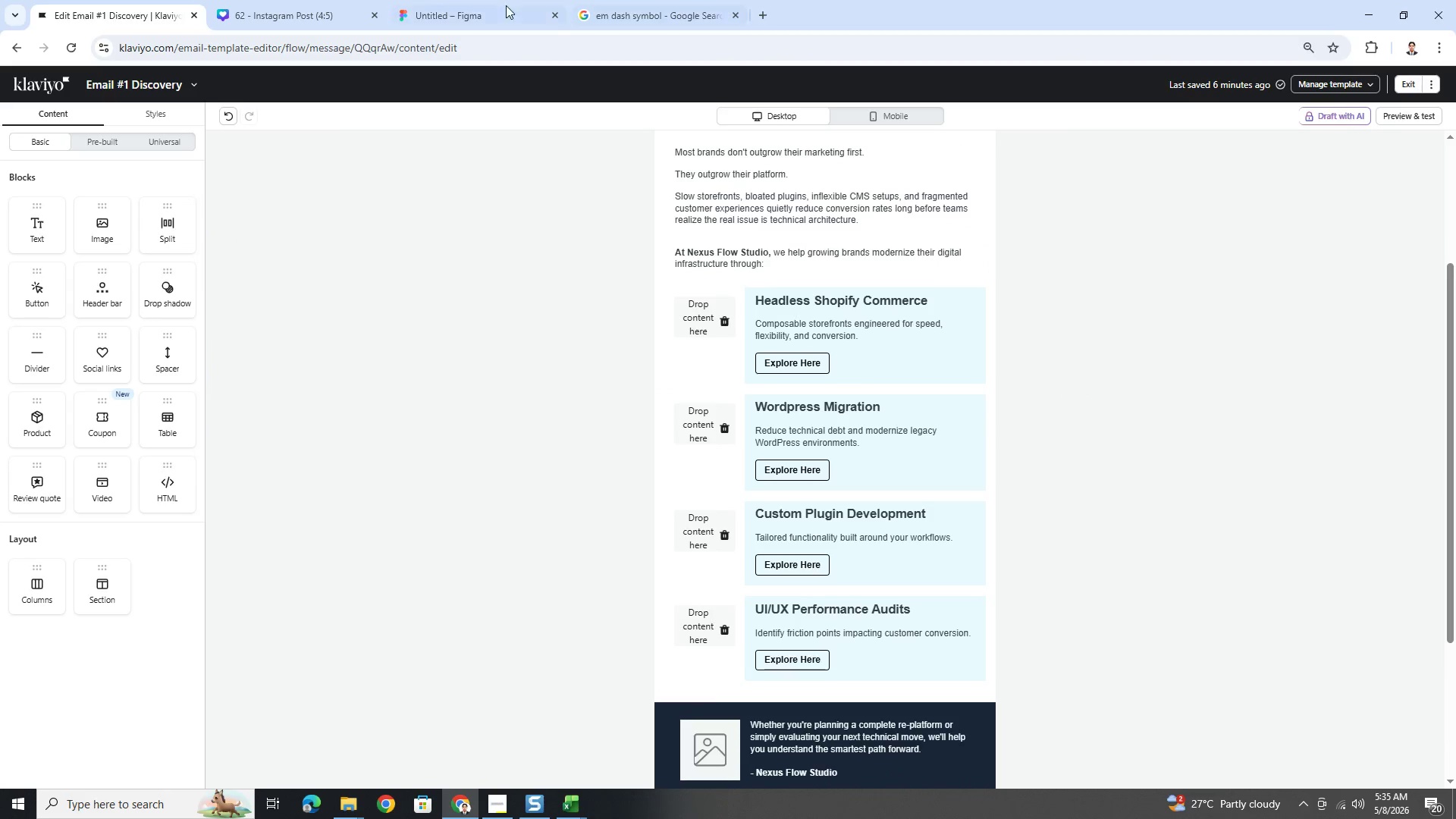 
scroll: coordinate [893, 372], scroll_direction: down, amount: 2.0
 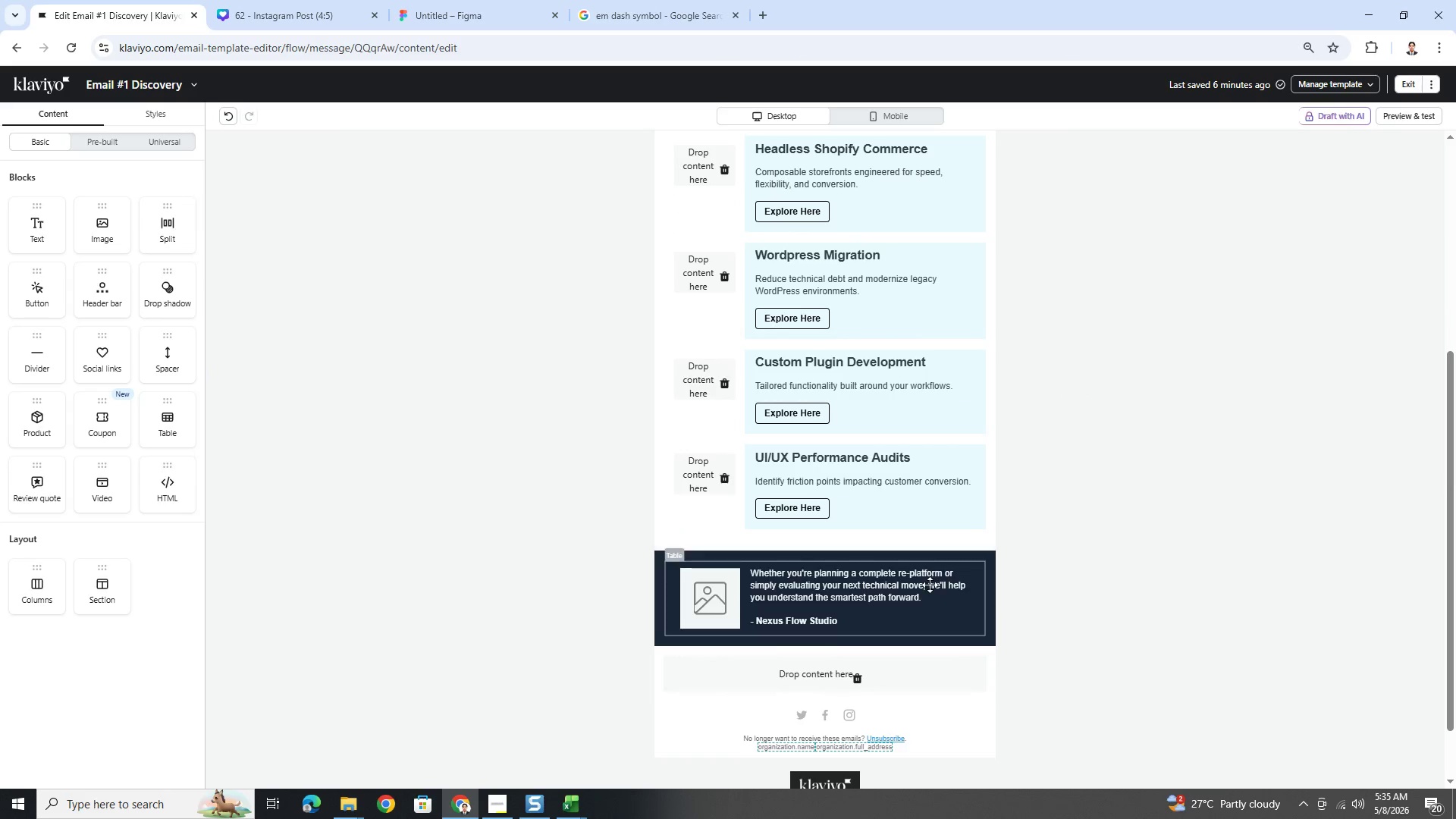 
left_click([927, 587])
 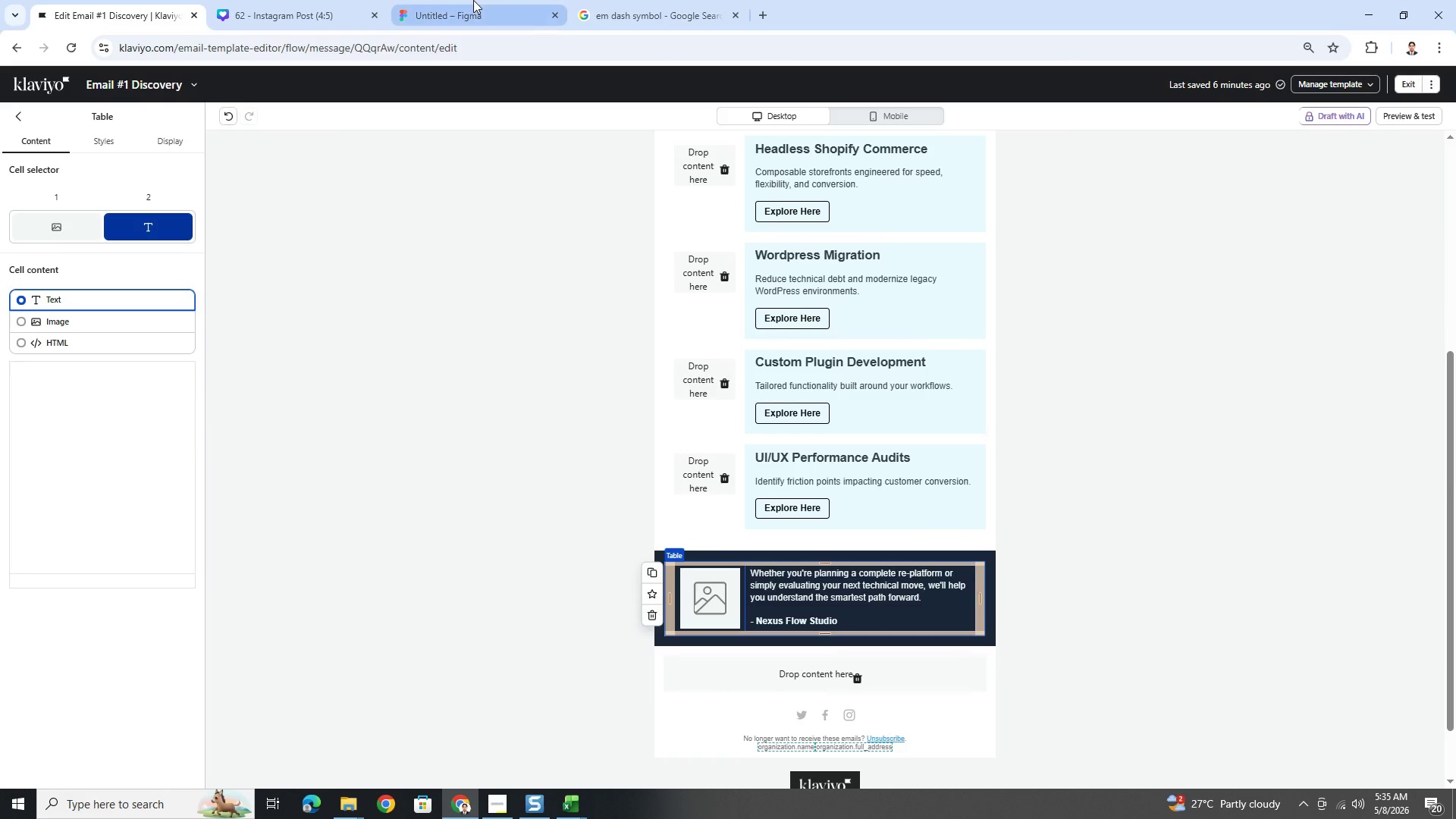 
left_click([475, 0])
 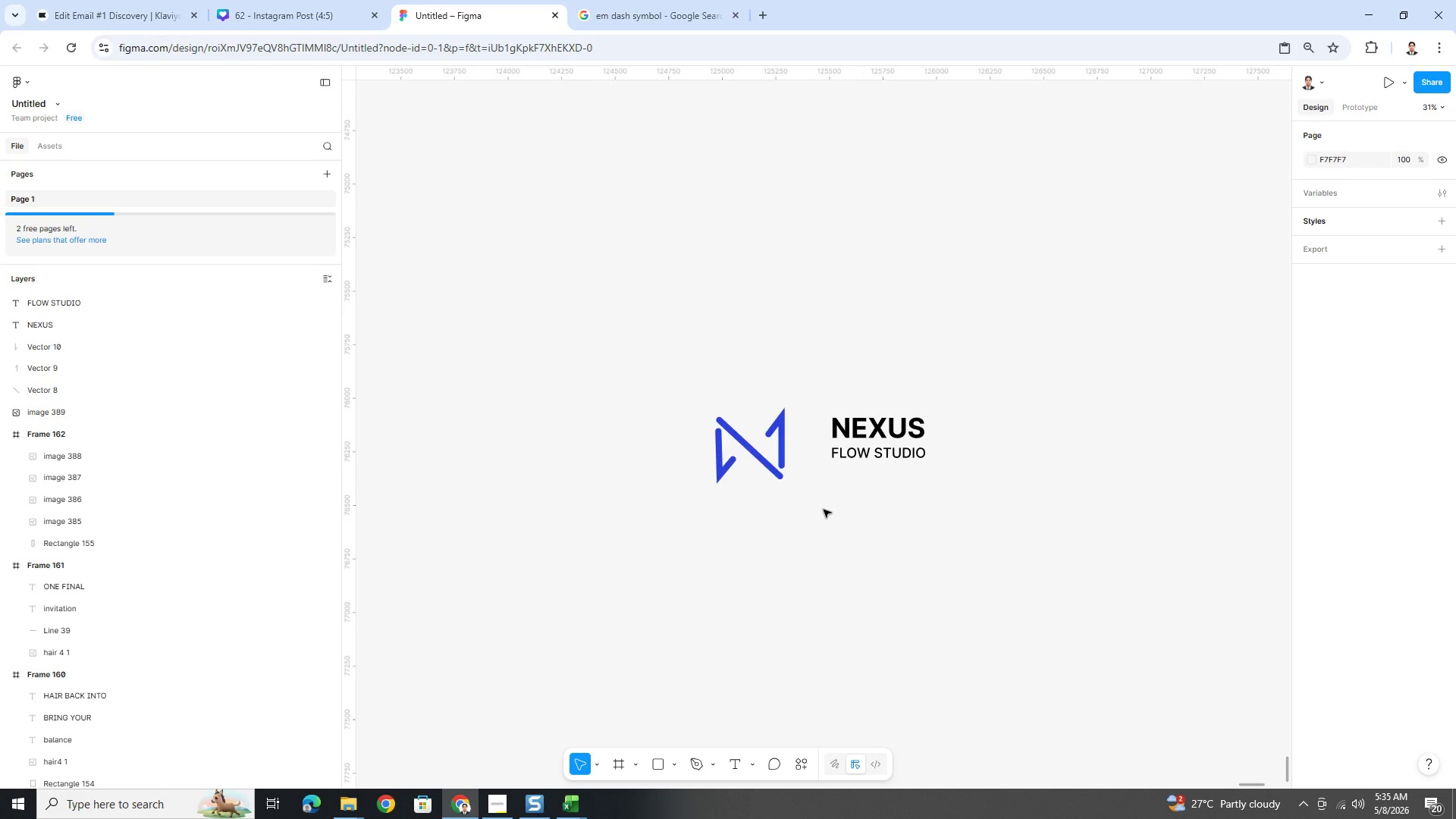 
left_click_drag(start_coordinate=[661, 365], to_coordinate=[811, 532])
 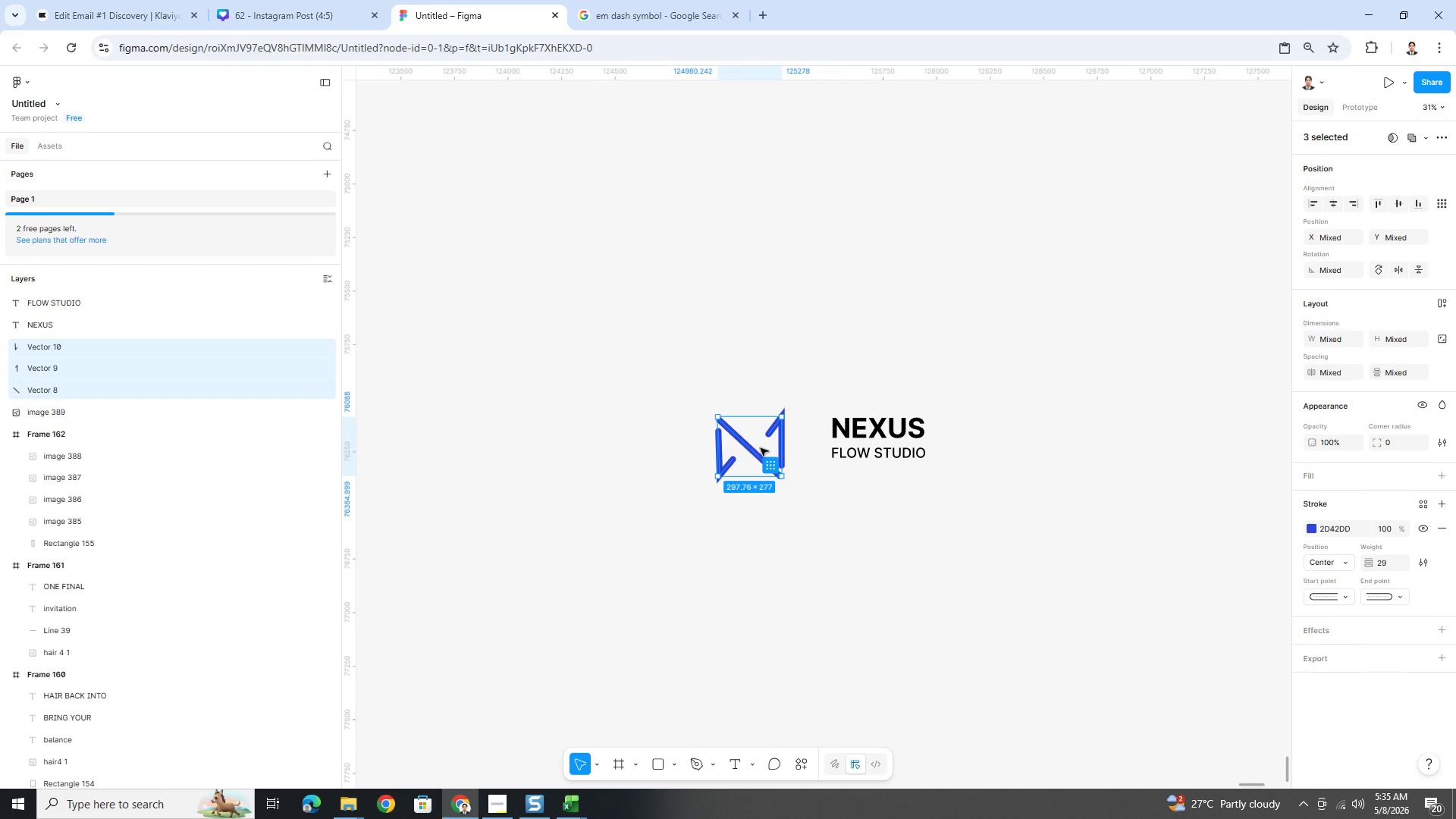 
right_click([752, 439])
 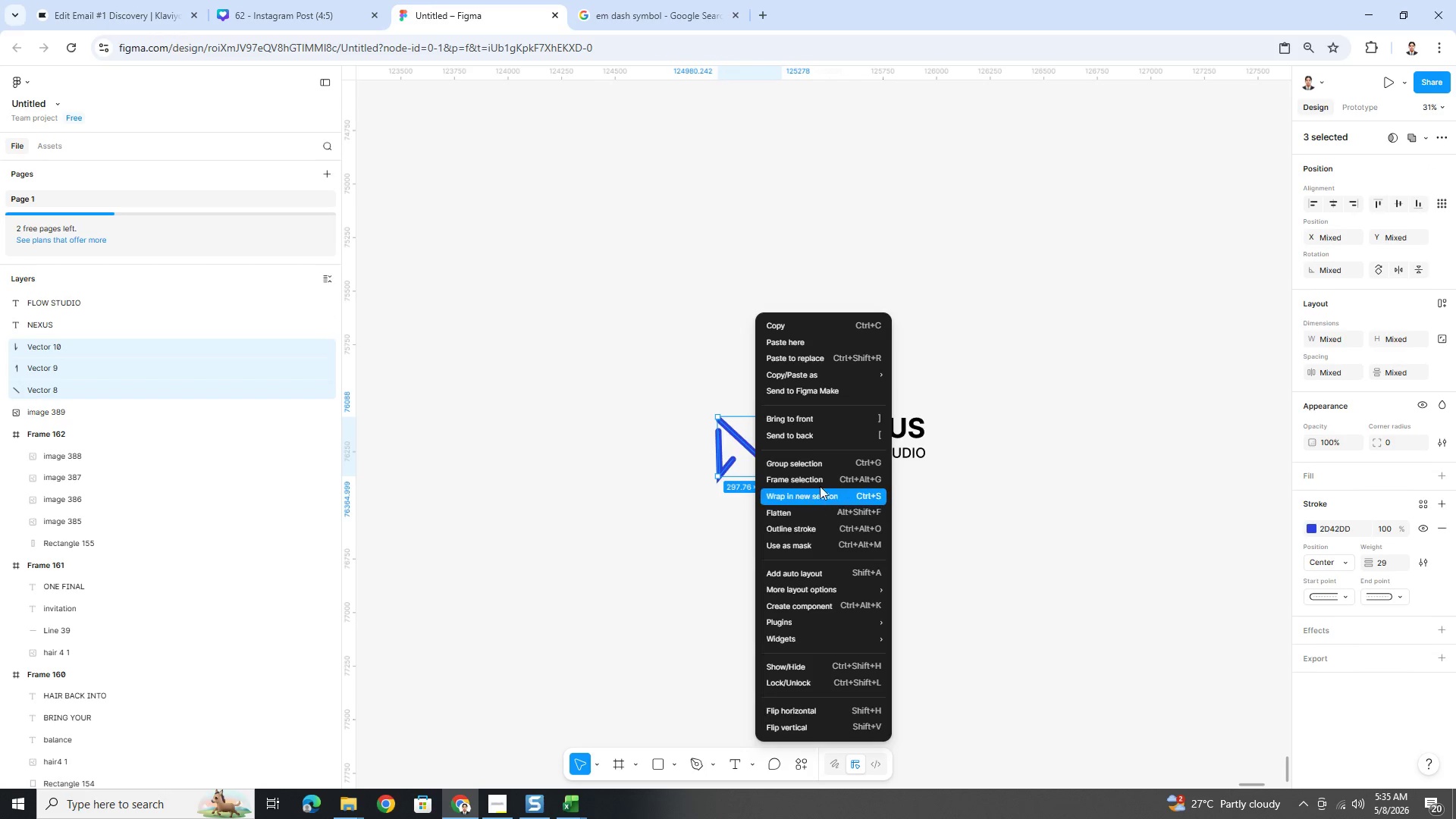 
left_click([823, 467])
 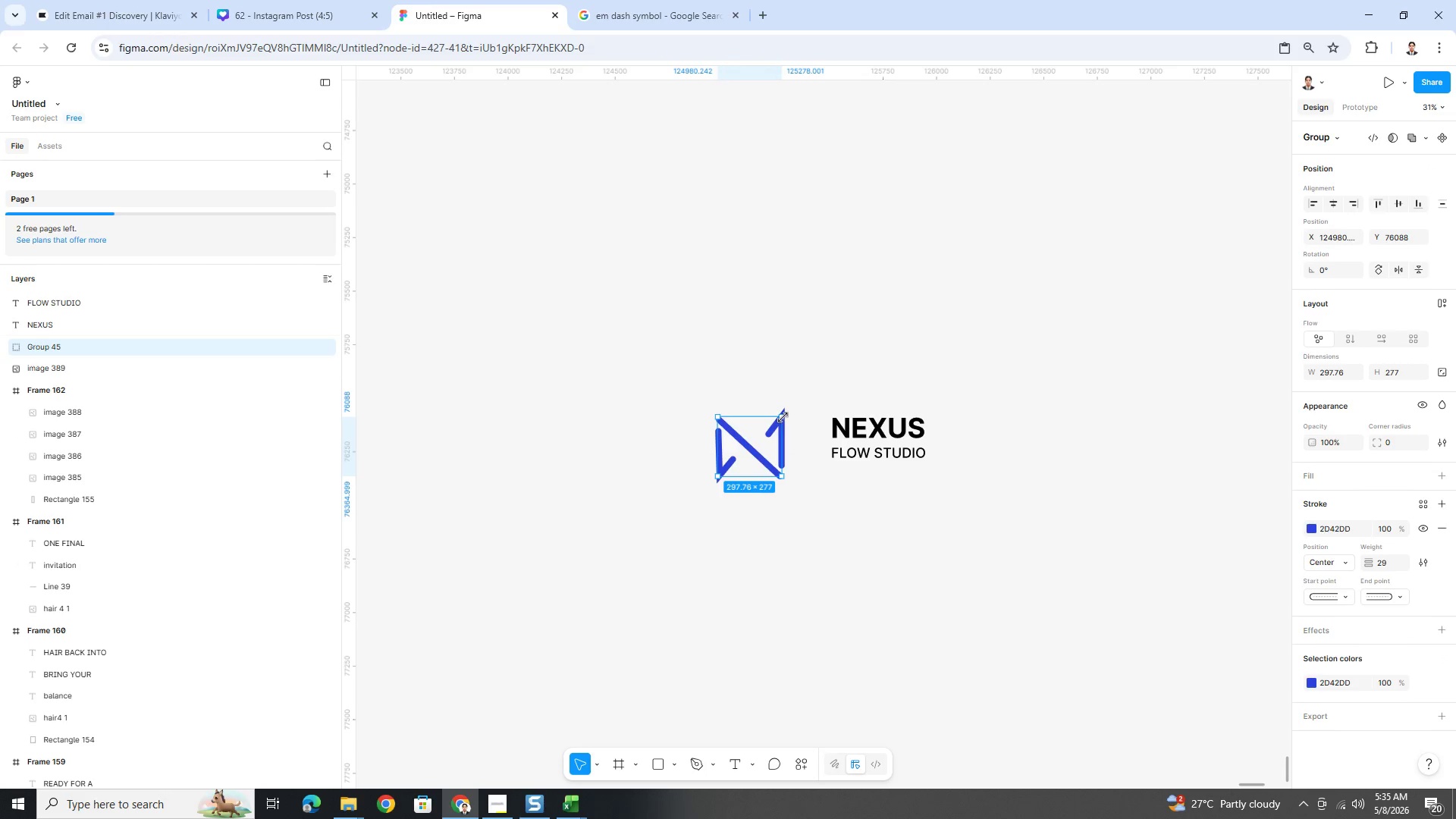 
left_click_drag(start_coordinate=[783, 418], to_coordinate=[789, 410])
 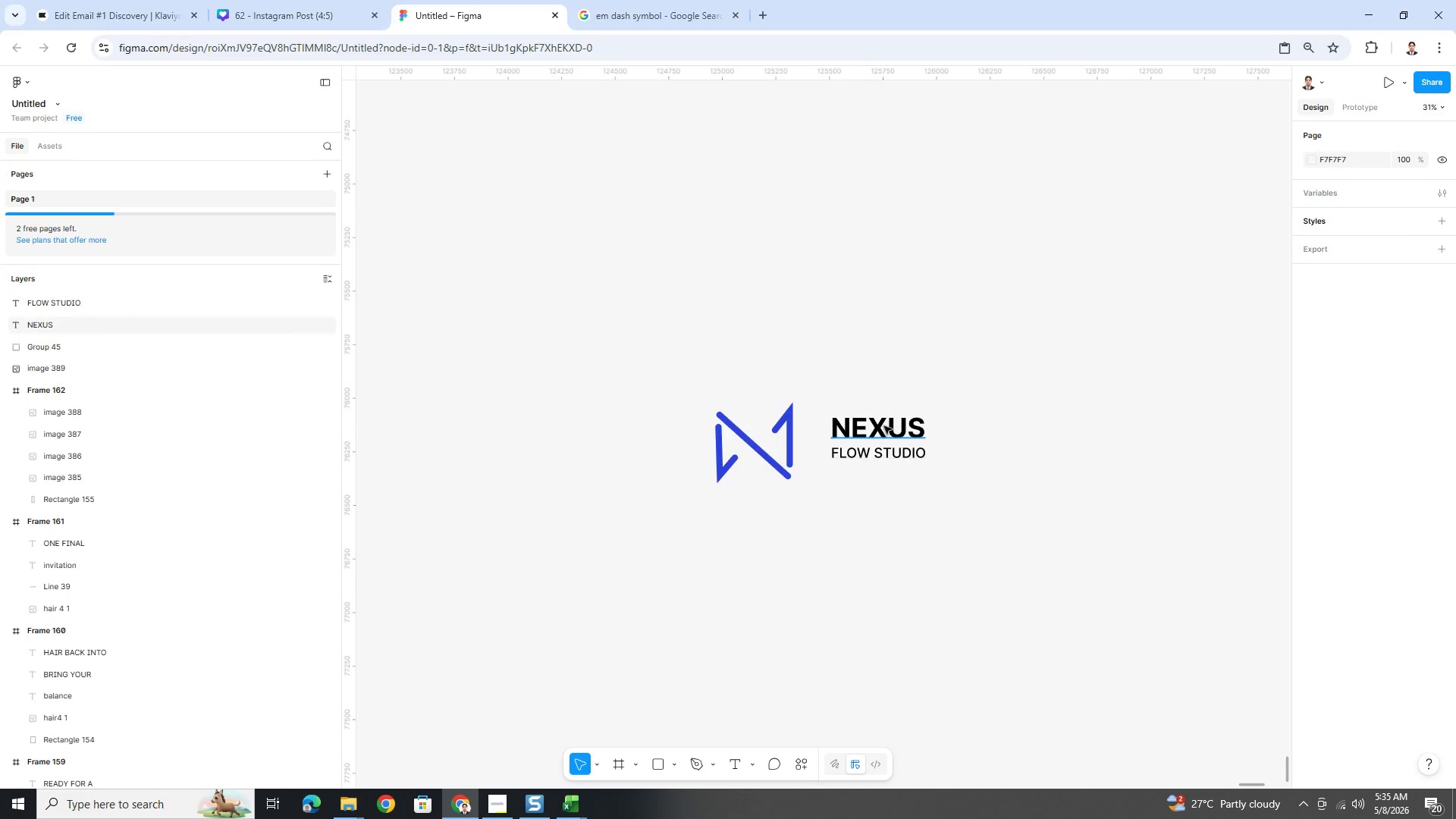 
left_click([886, 425])
 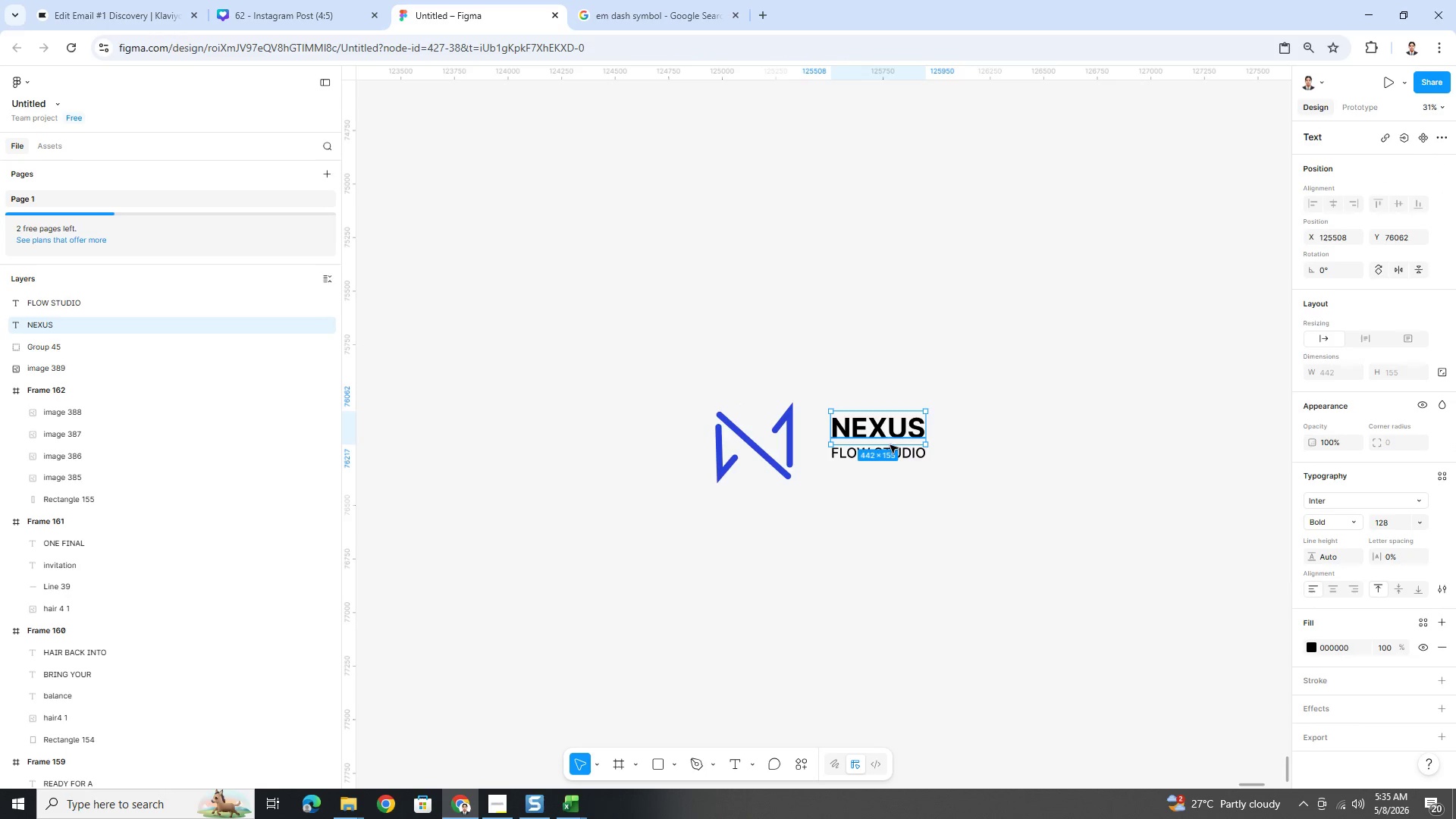 
hold_key(key=ShiftLeft, duration=0.48)
left_click([890, 457])
 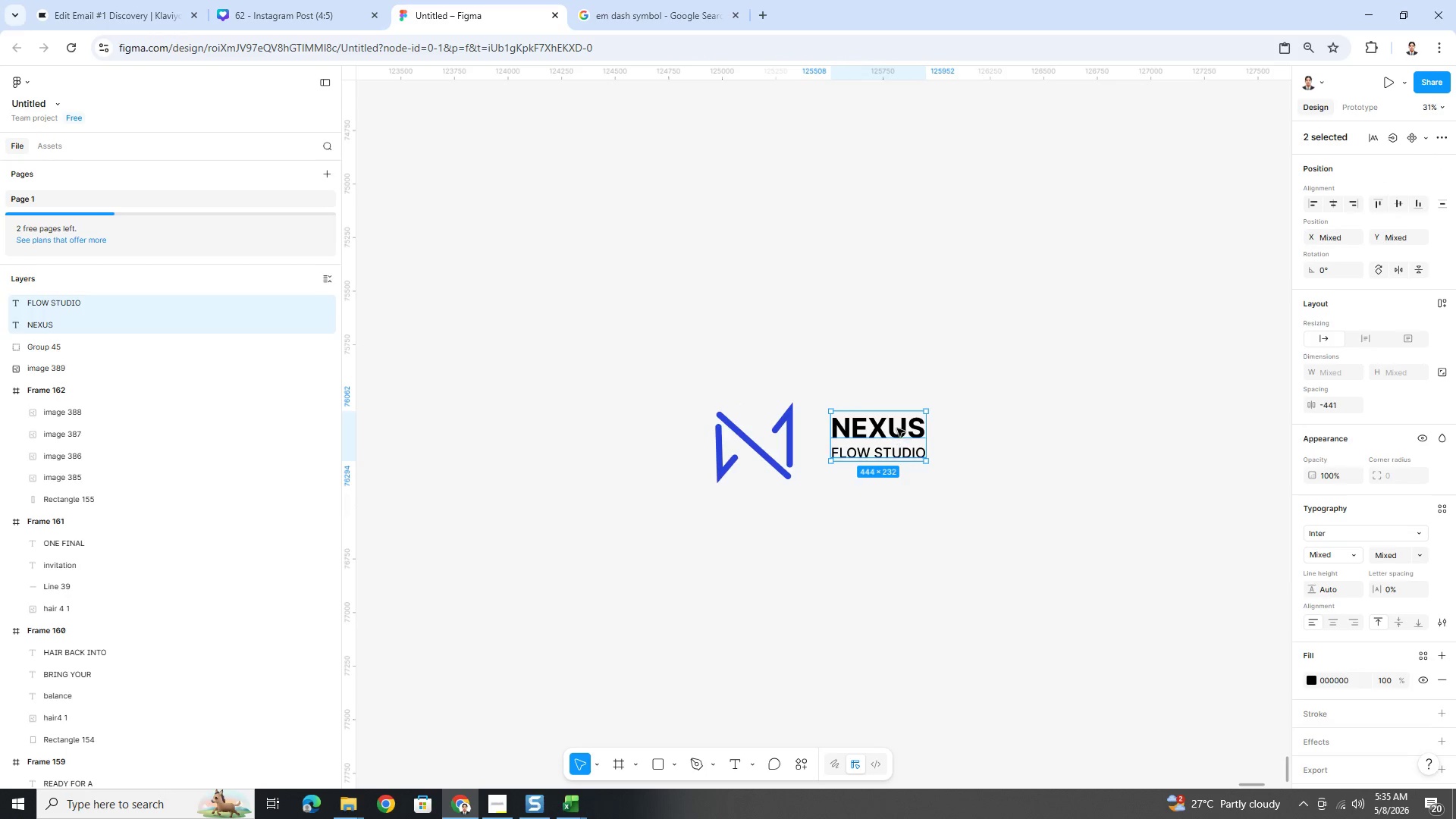 
left_click_drag(start_coordinate=[896, 428], to_coordinate=[883, 428])
 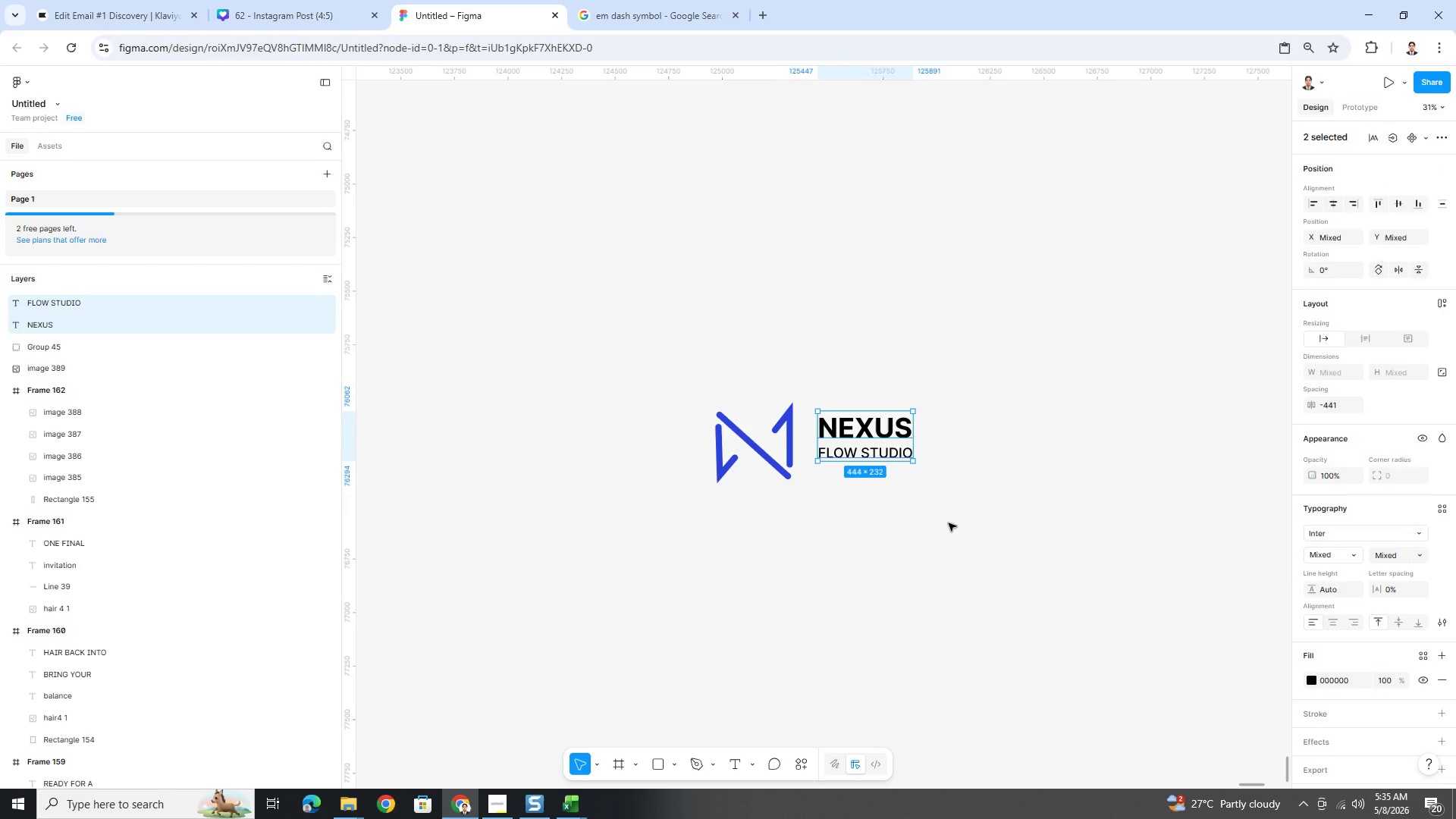 
left_click([948, 522])
 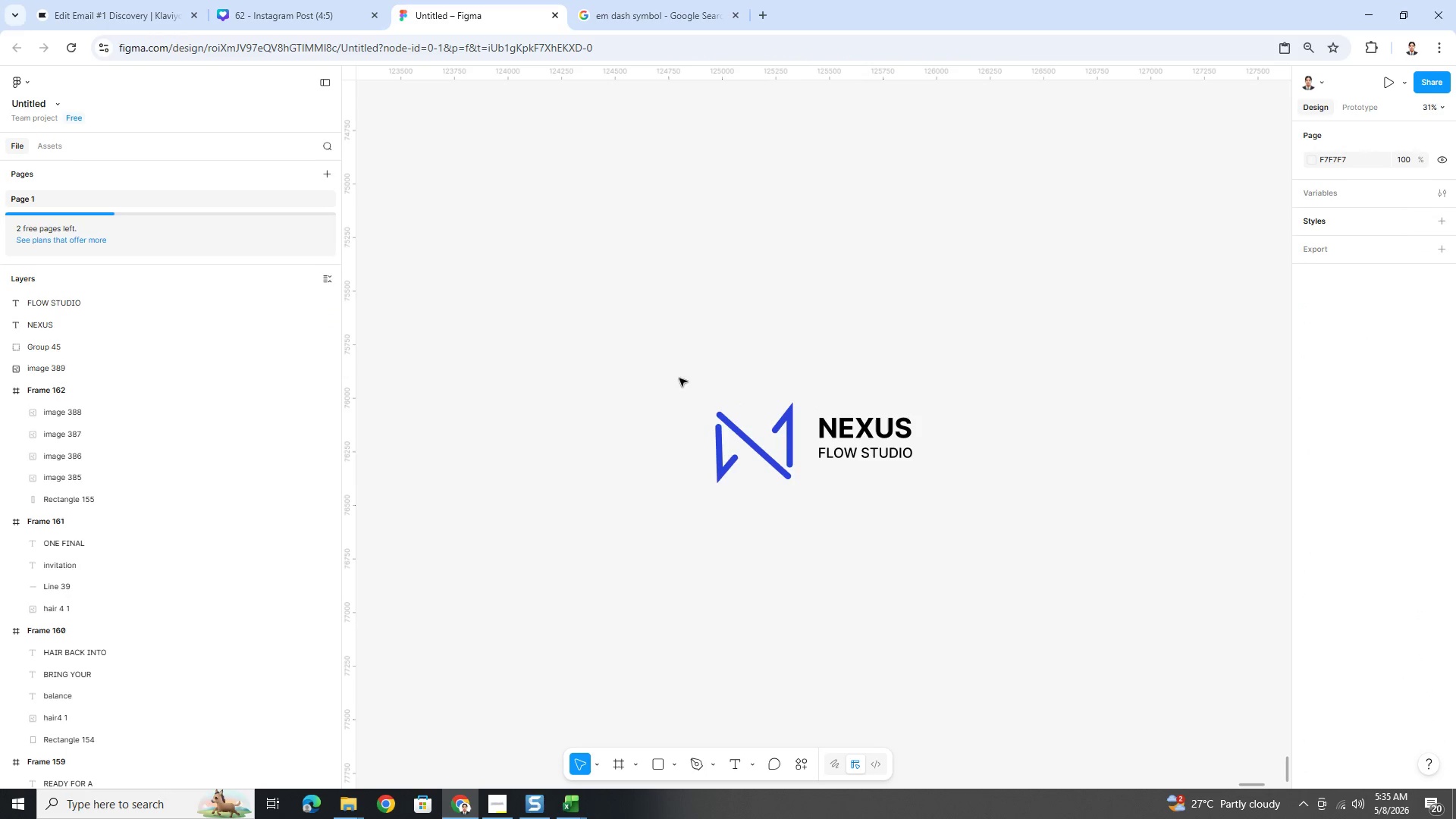 
left_click_drag(start_coordinate=[656, 363], to_coordinate=[944, 535])
 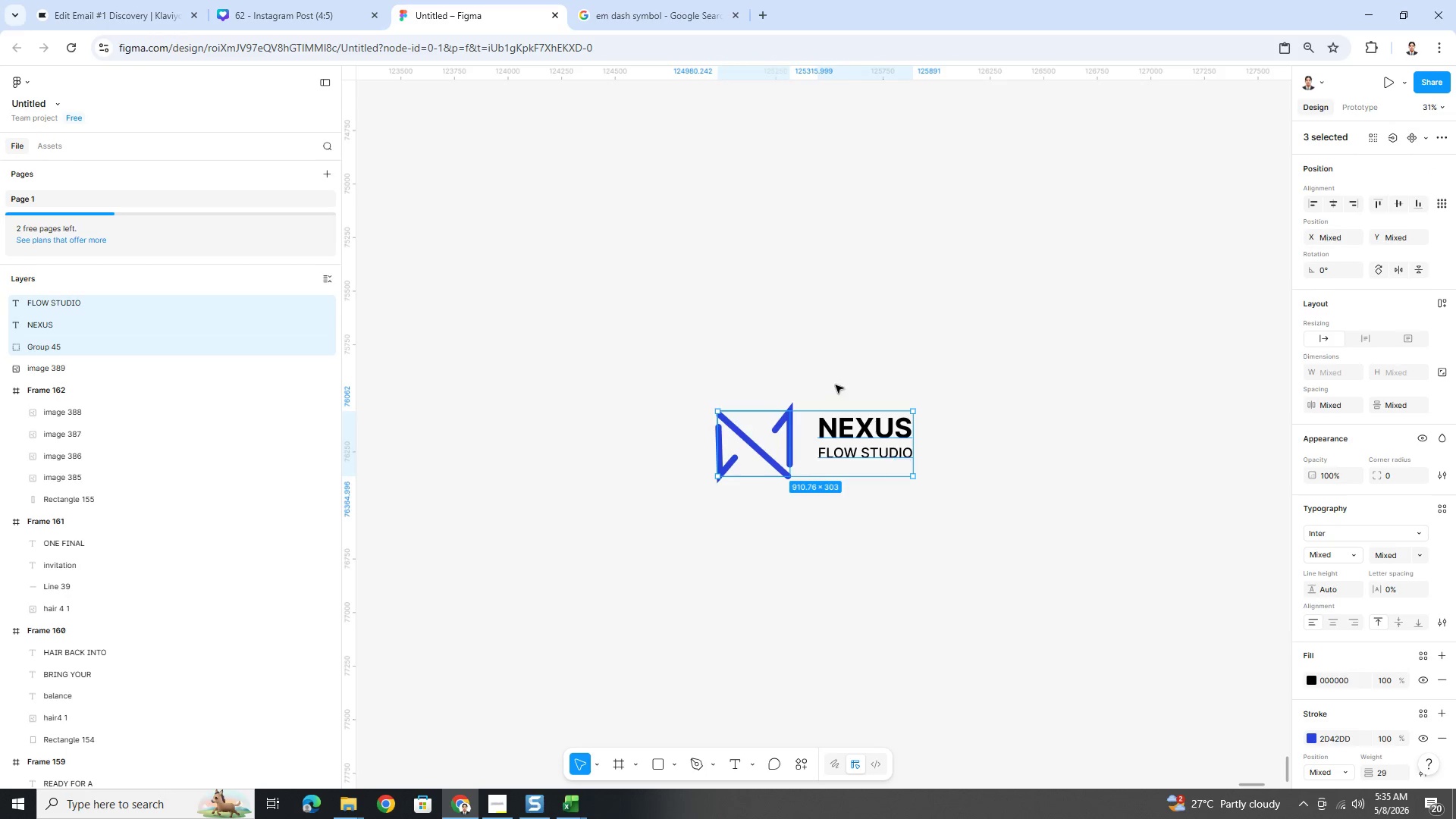 
right_click([834, 384])
 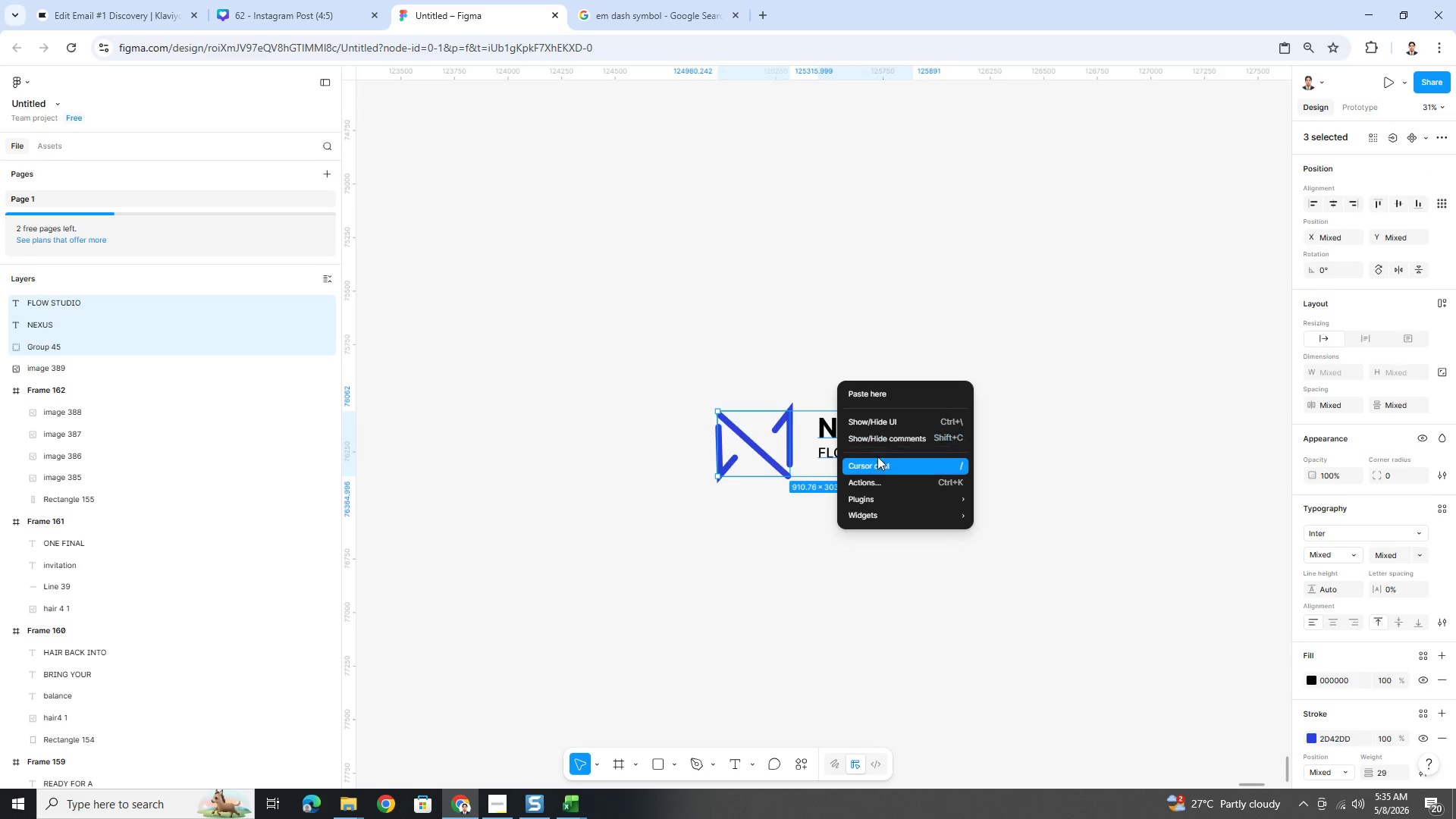 
left_click([714, 354])
 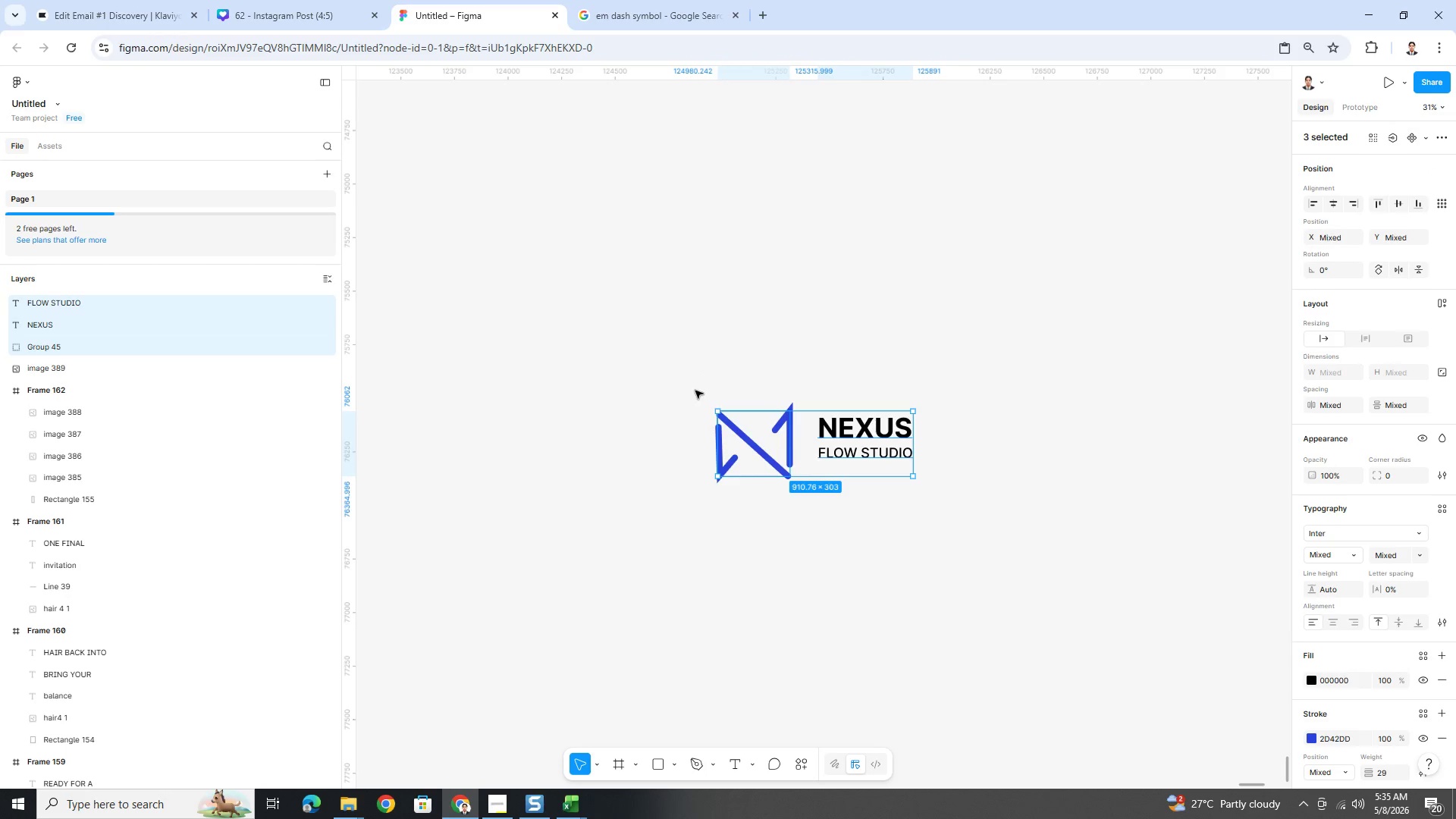 
left_click_drag(start_coordinate=[695, 390], to_coordinate=[982, 575])
 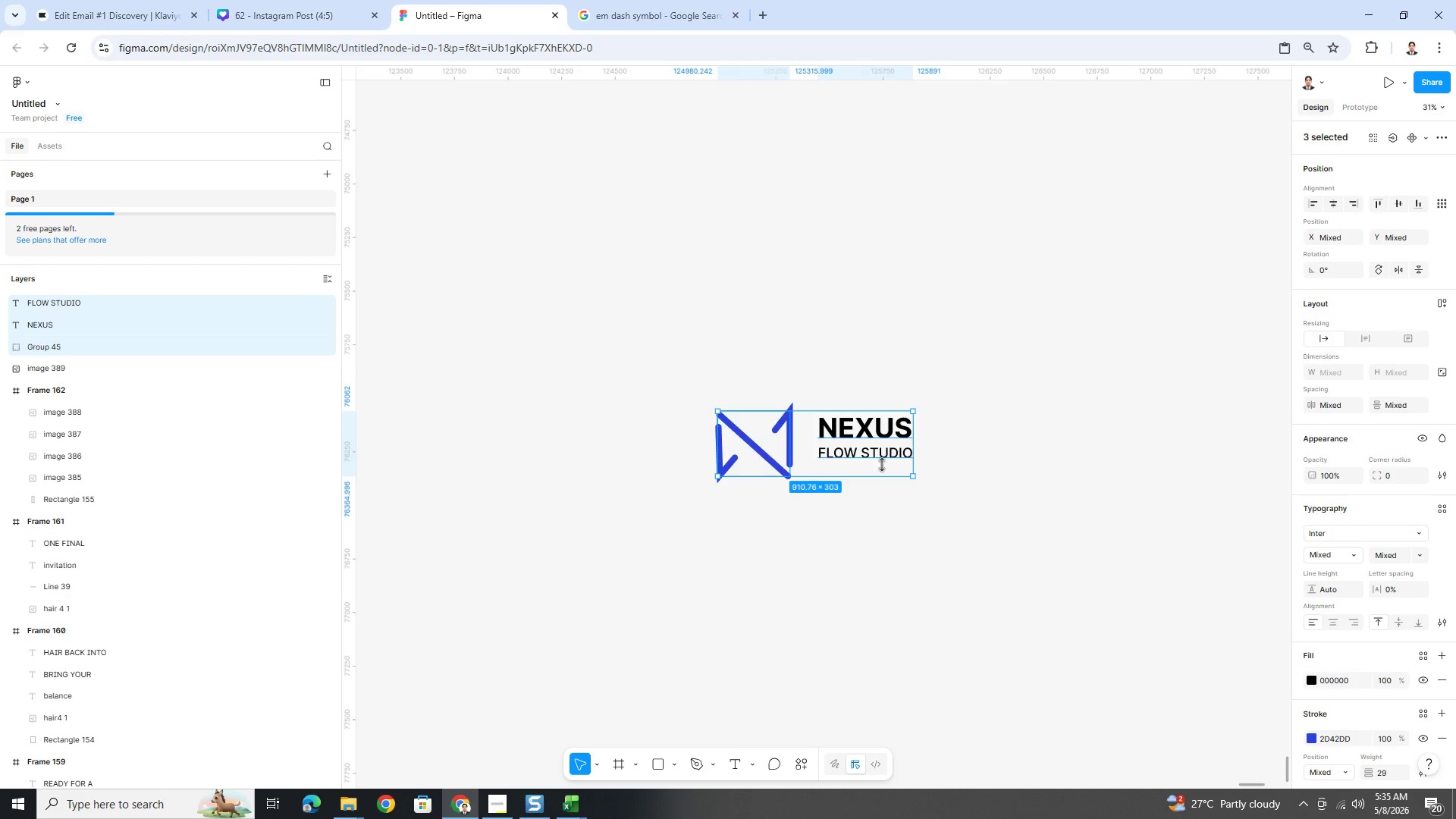 
right_click([877, 451])
 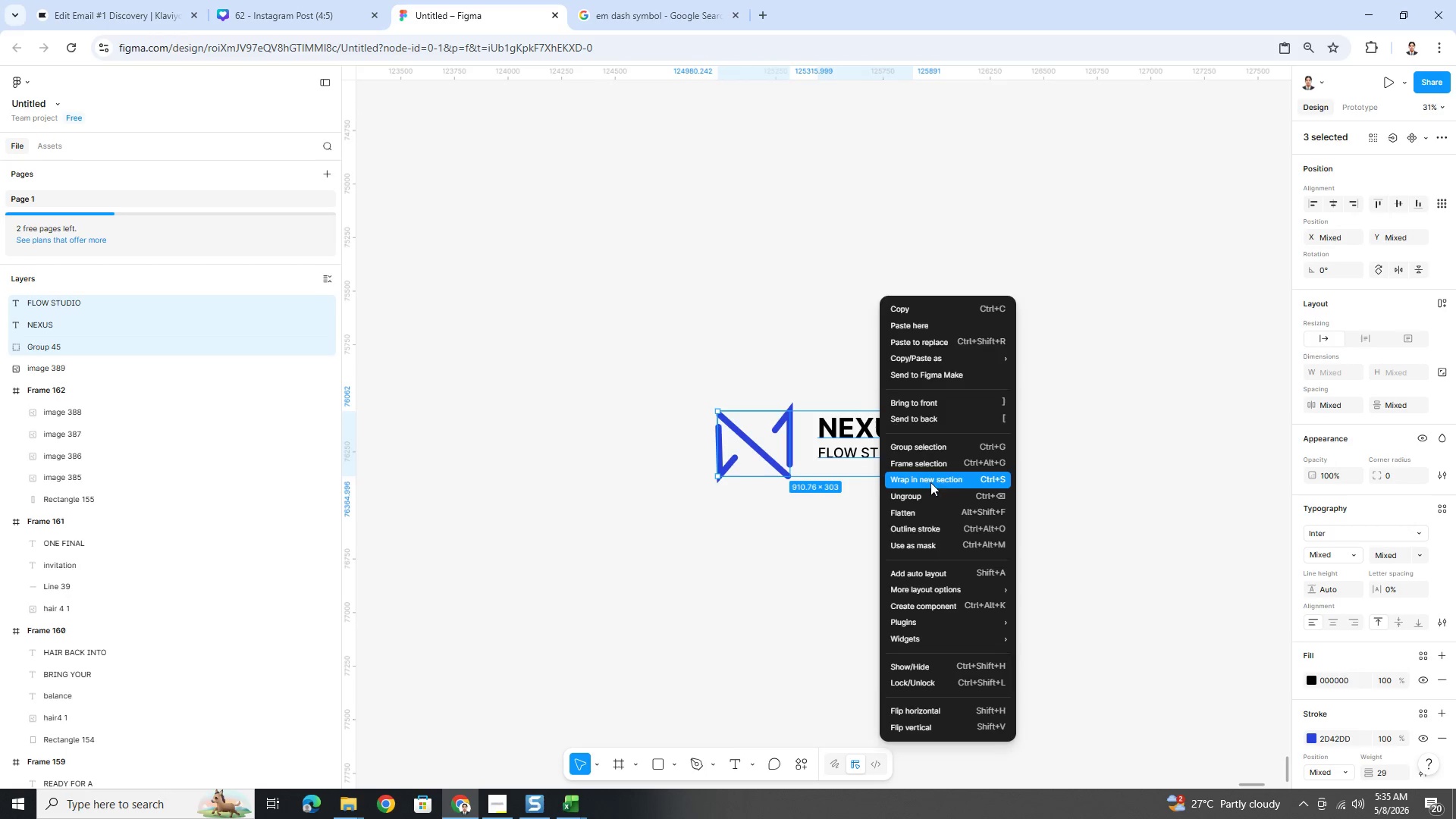 
left_click([935, 459])
 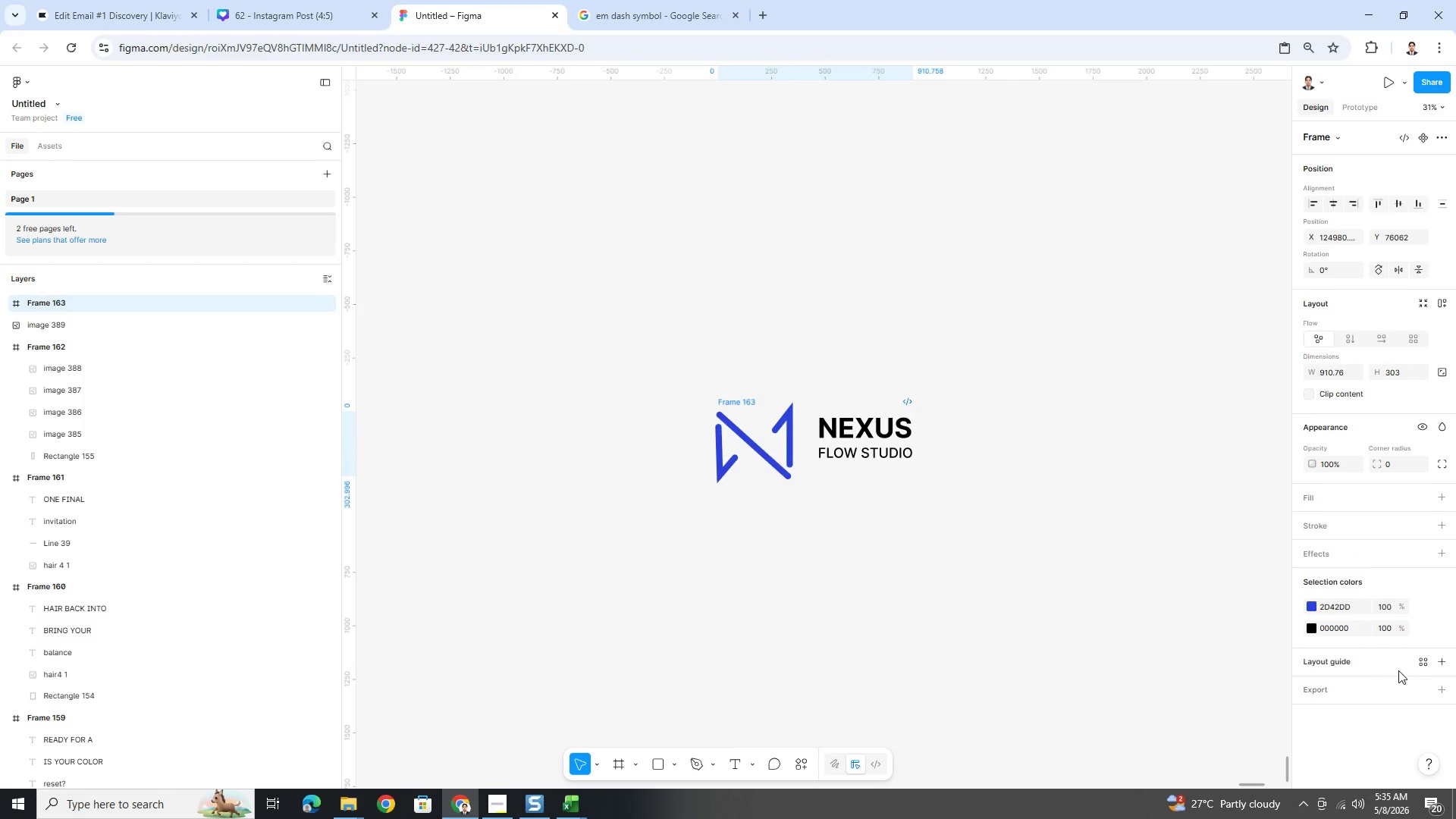 
left_click([1412, 694])
 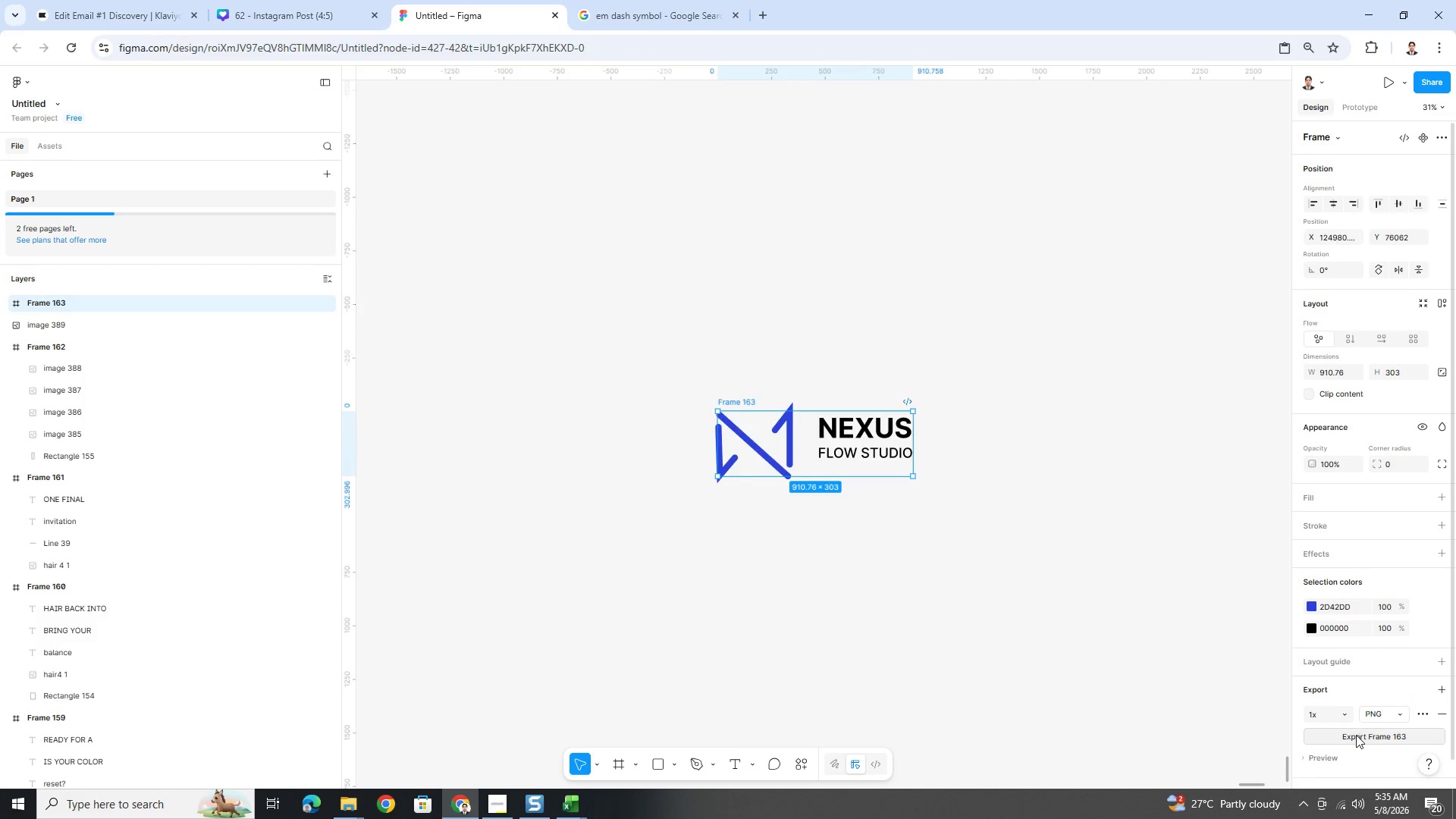 
left_click([1356, 735])
 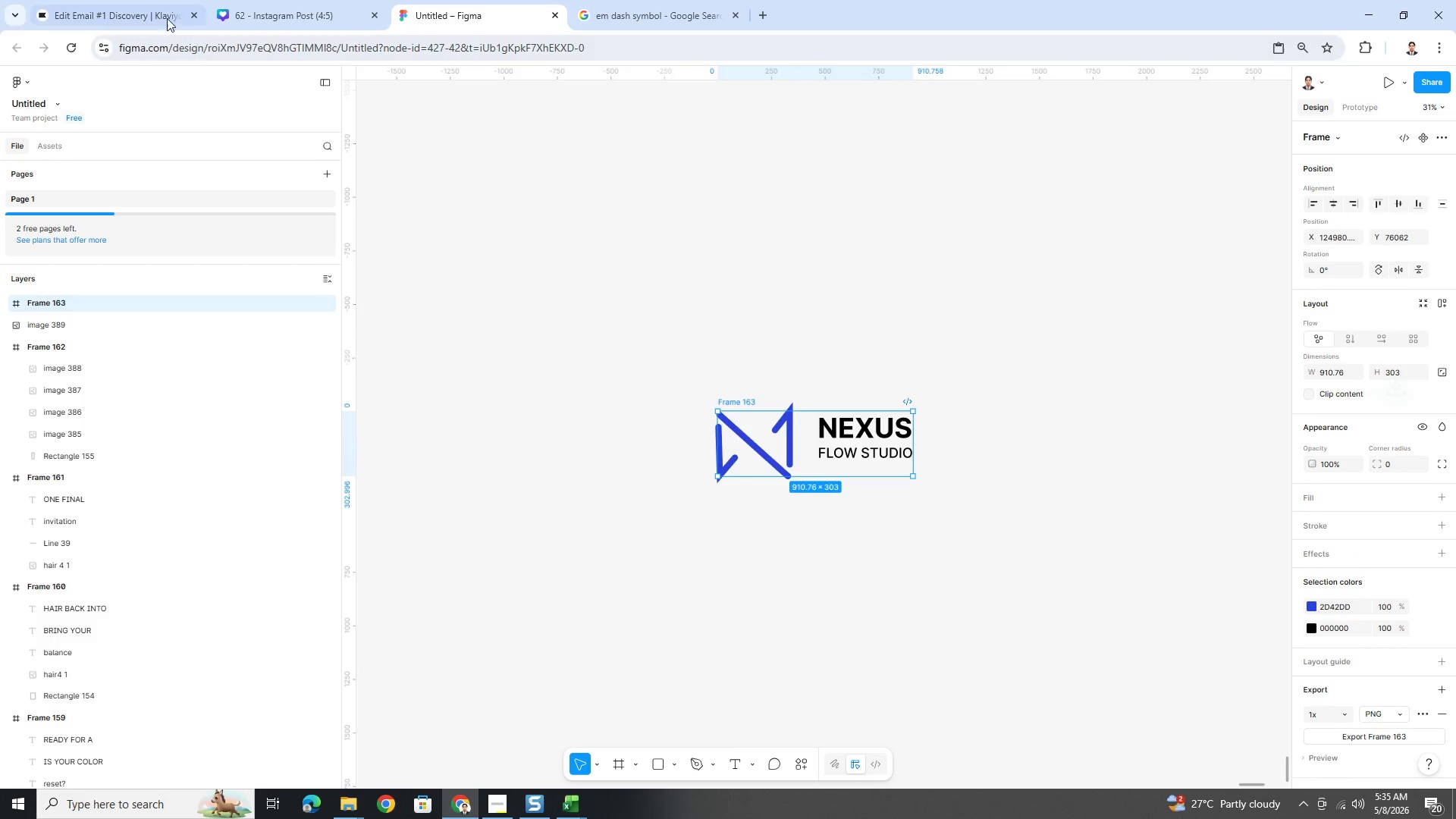 
left_click([162, 14])
 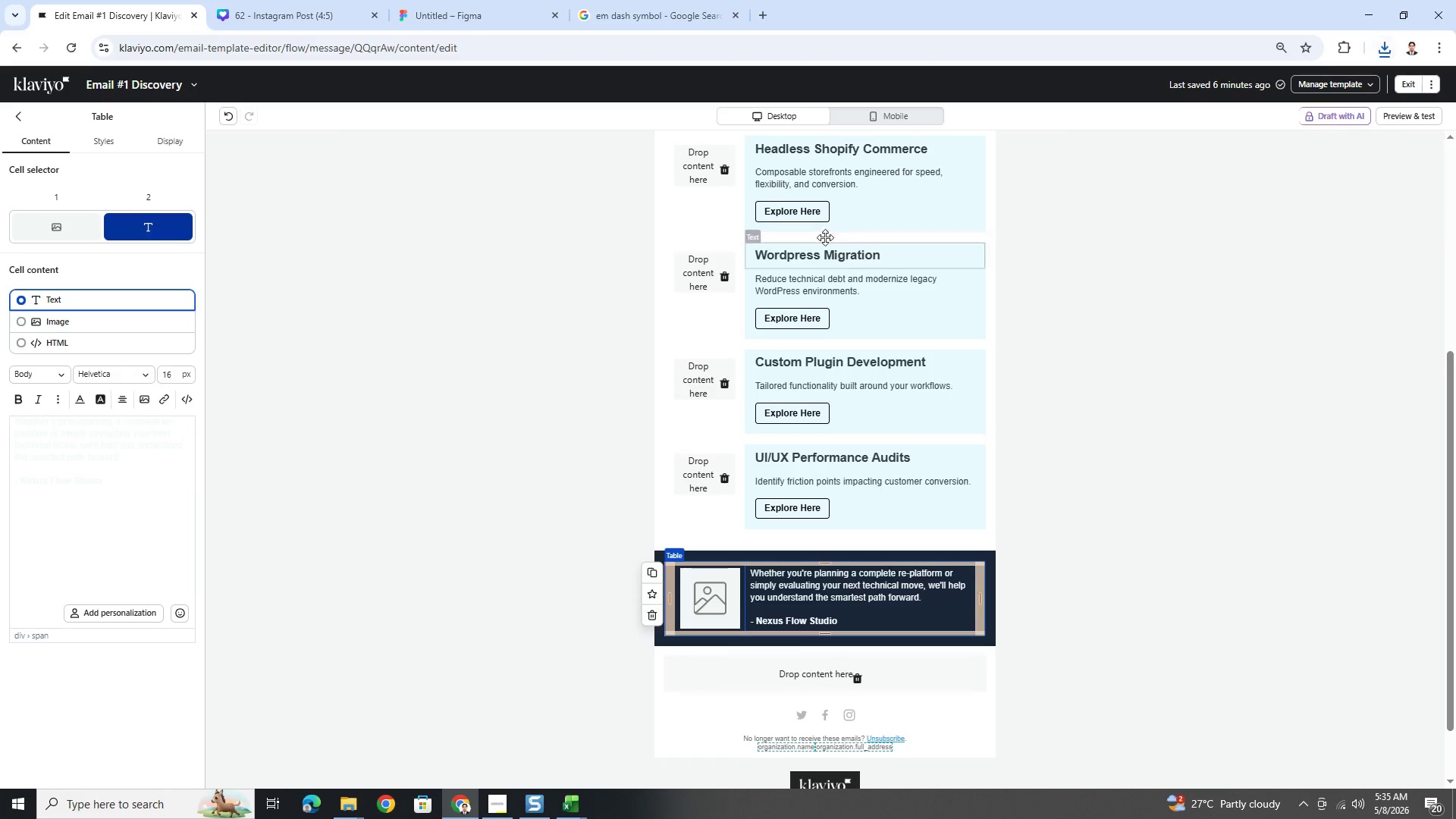 
scroll: coordinate [853, 295], scroll_direction: up, amount: 8.0
 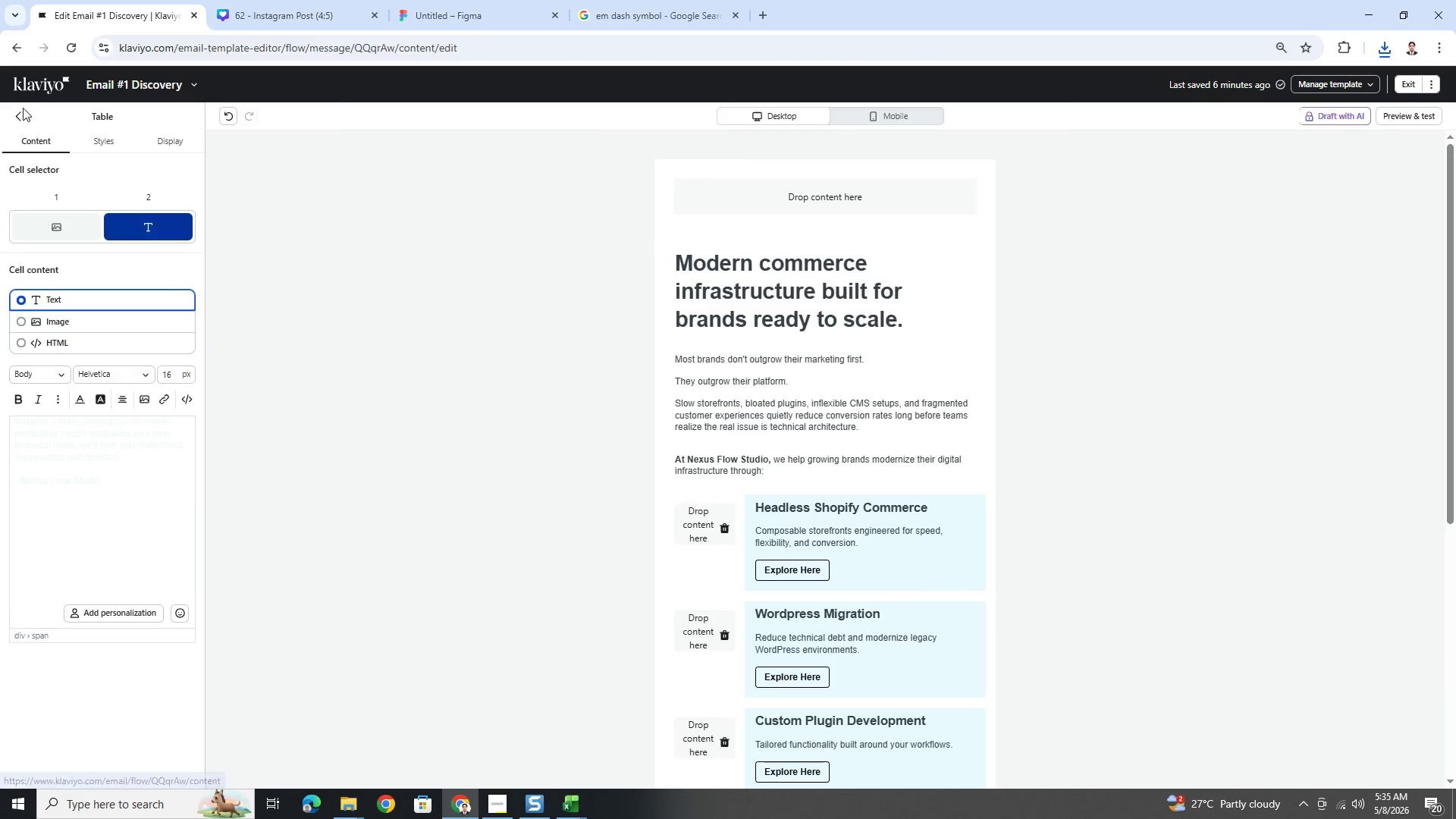 
left_click([20, 113])
 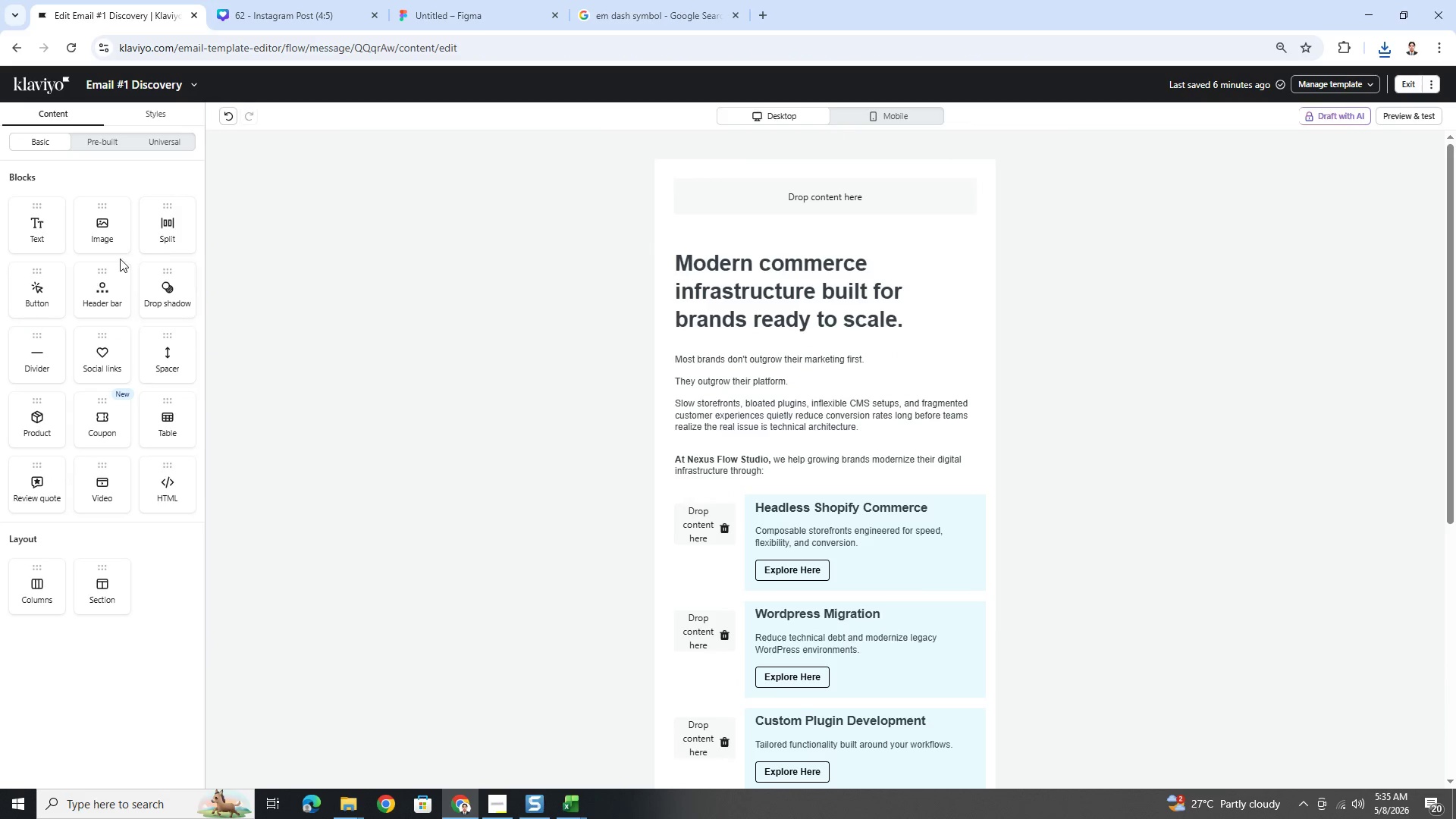 
left_click_drag(start_coordinate=[109, 230], to_coordinate=[733, 207])
 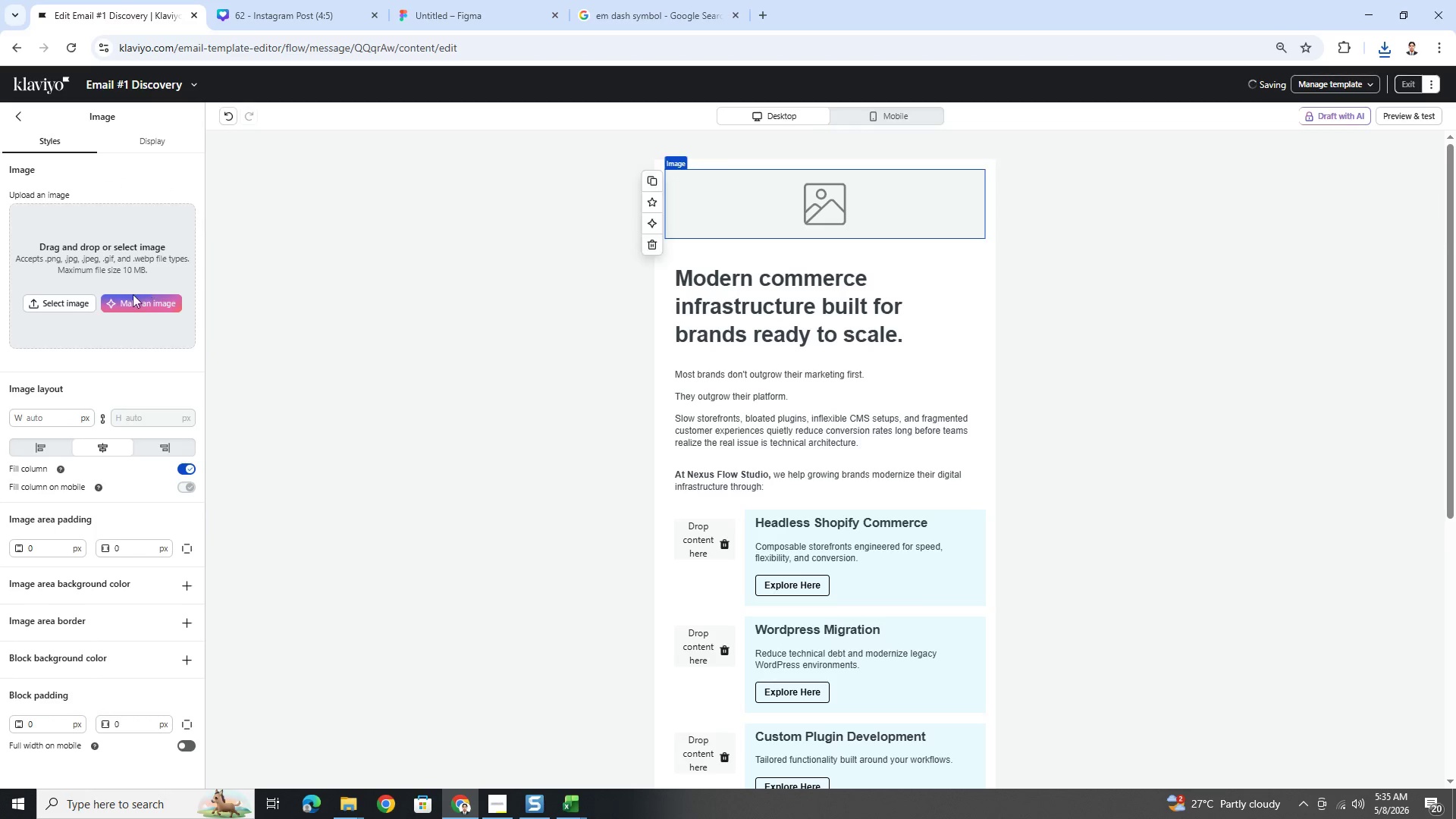 
left_click([67, 312])
 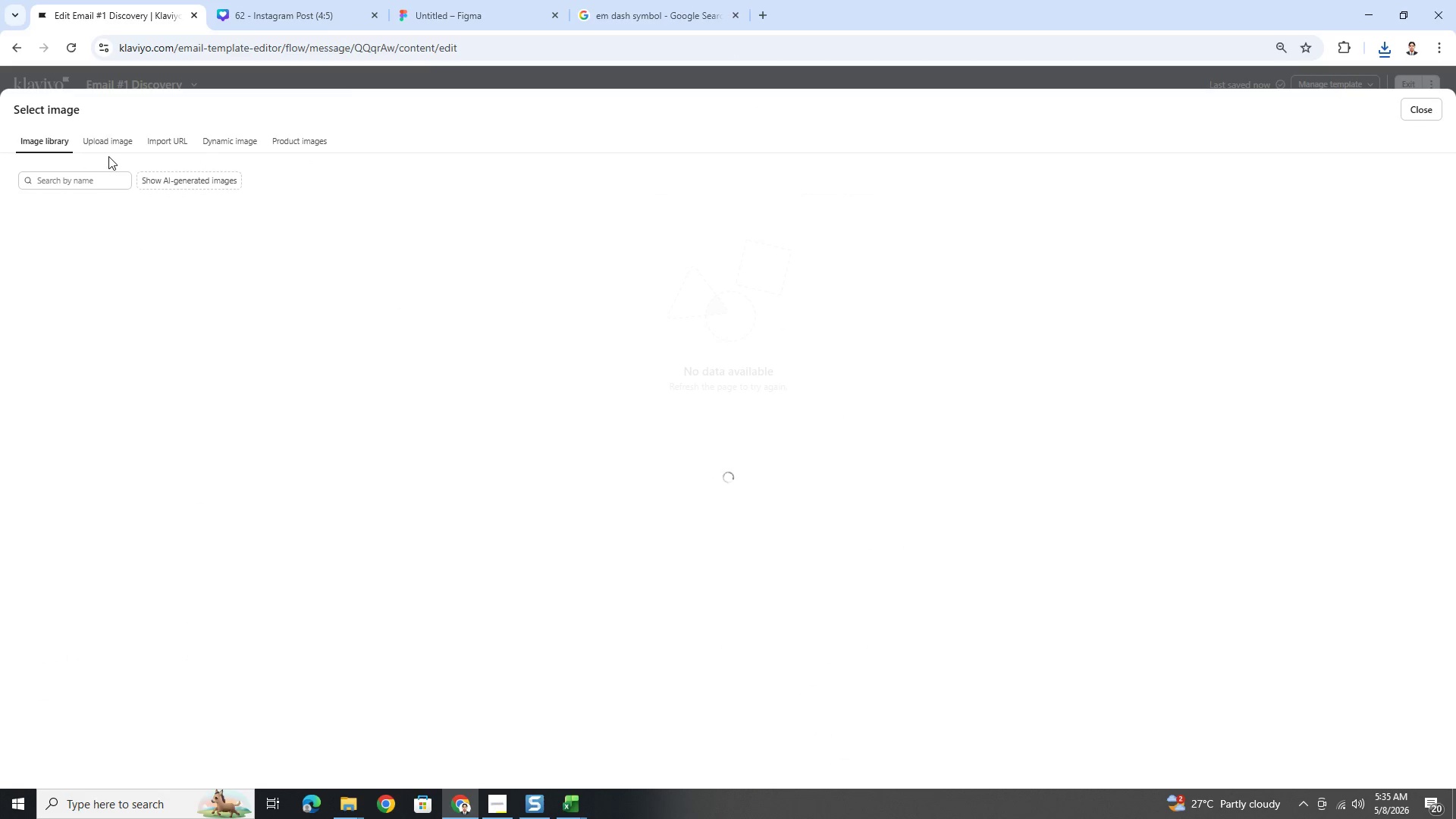 
double_click([111, 145])
 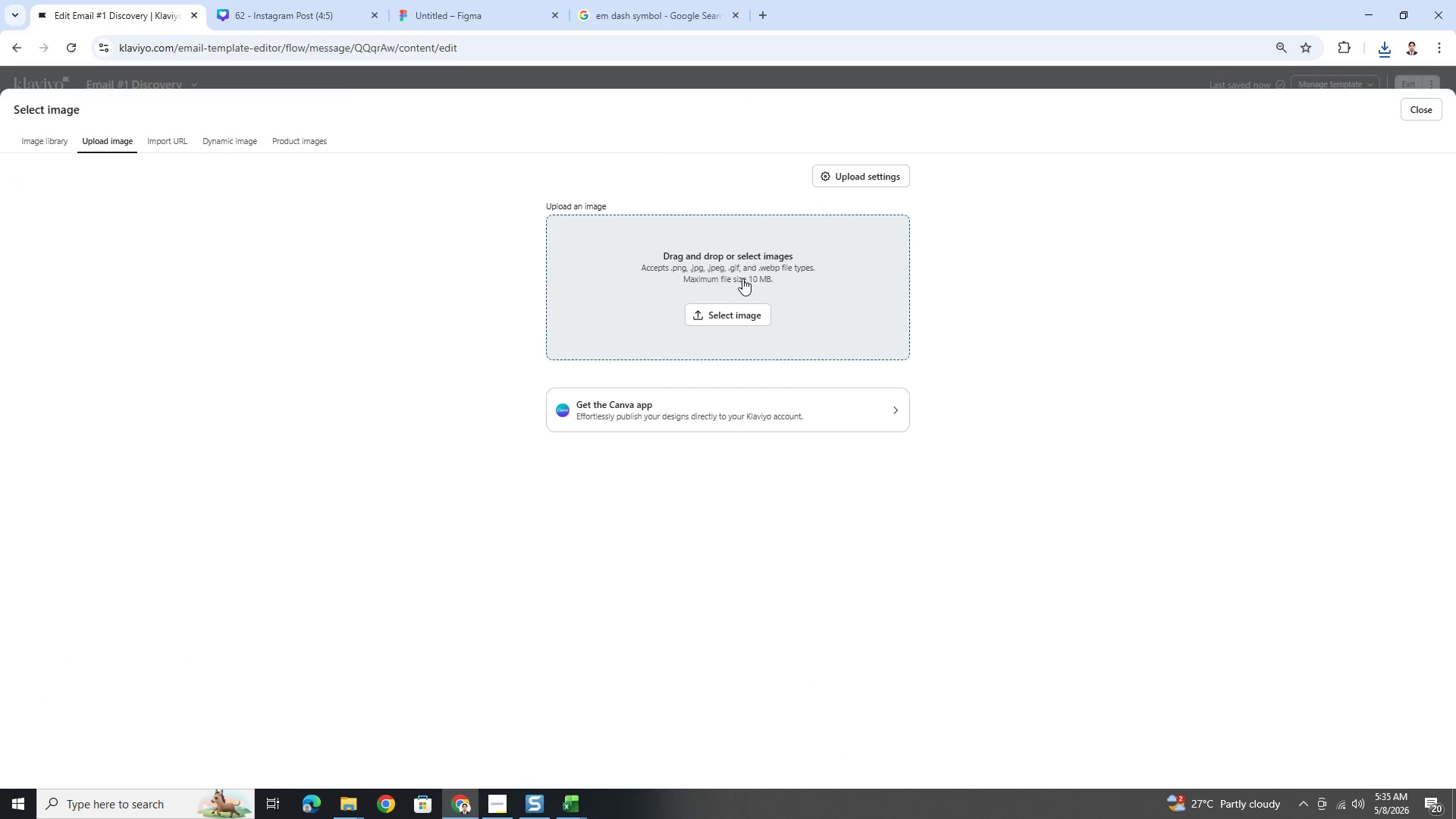 
left_click([747, 310])
 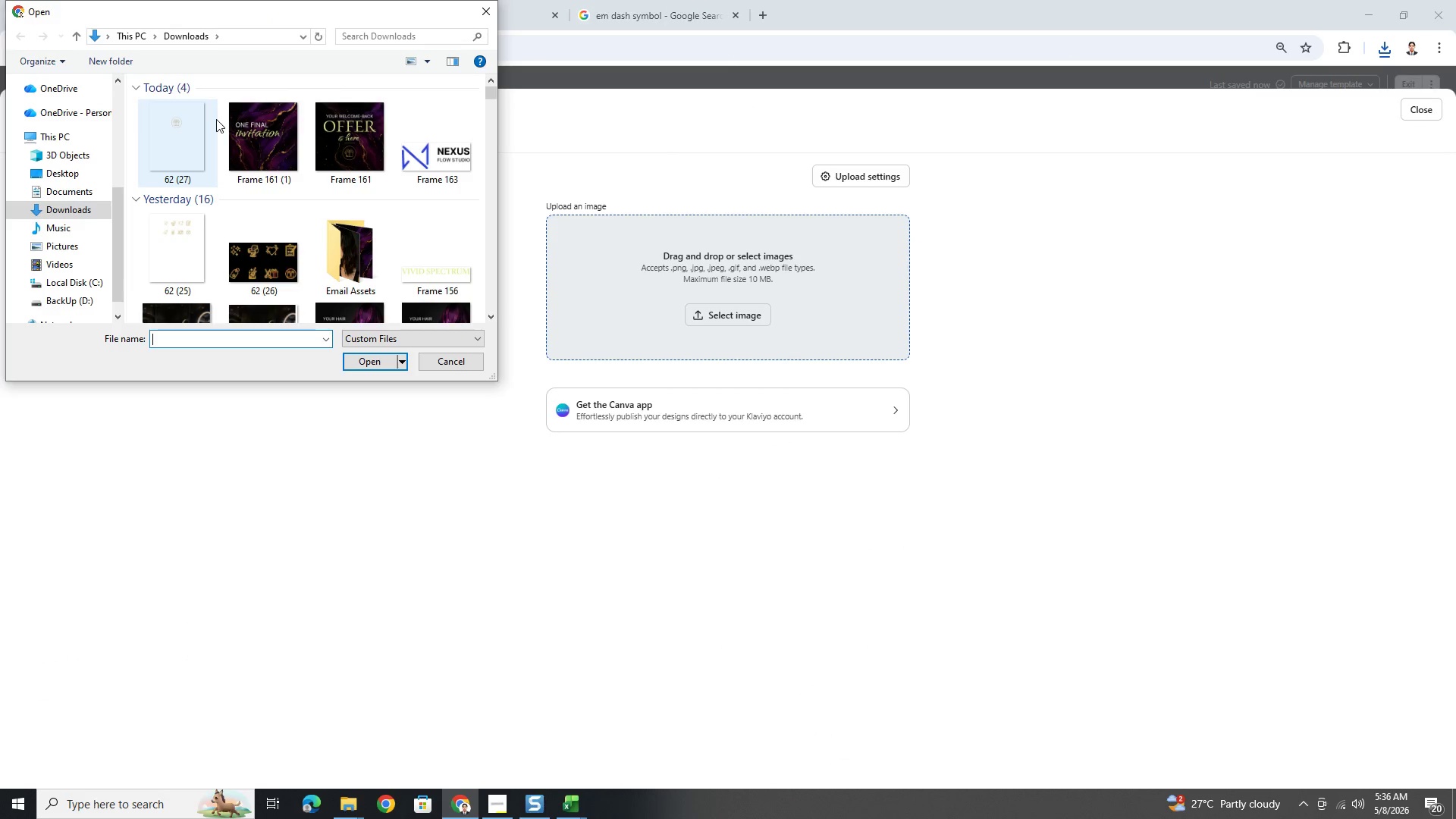 
left_click([190, 144])
 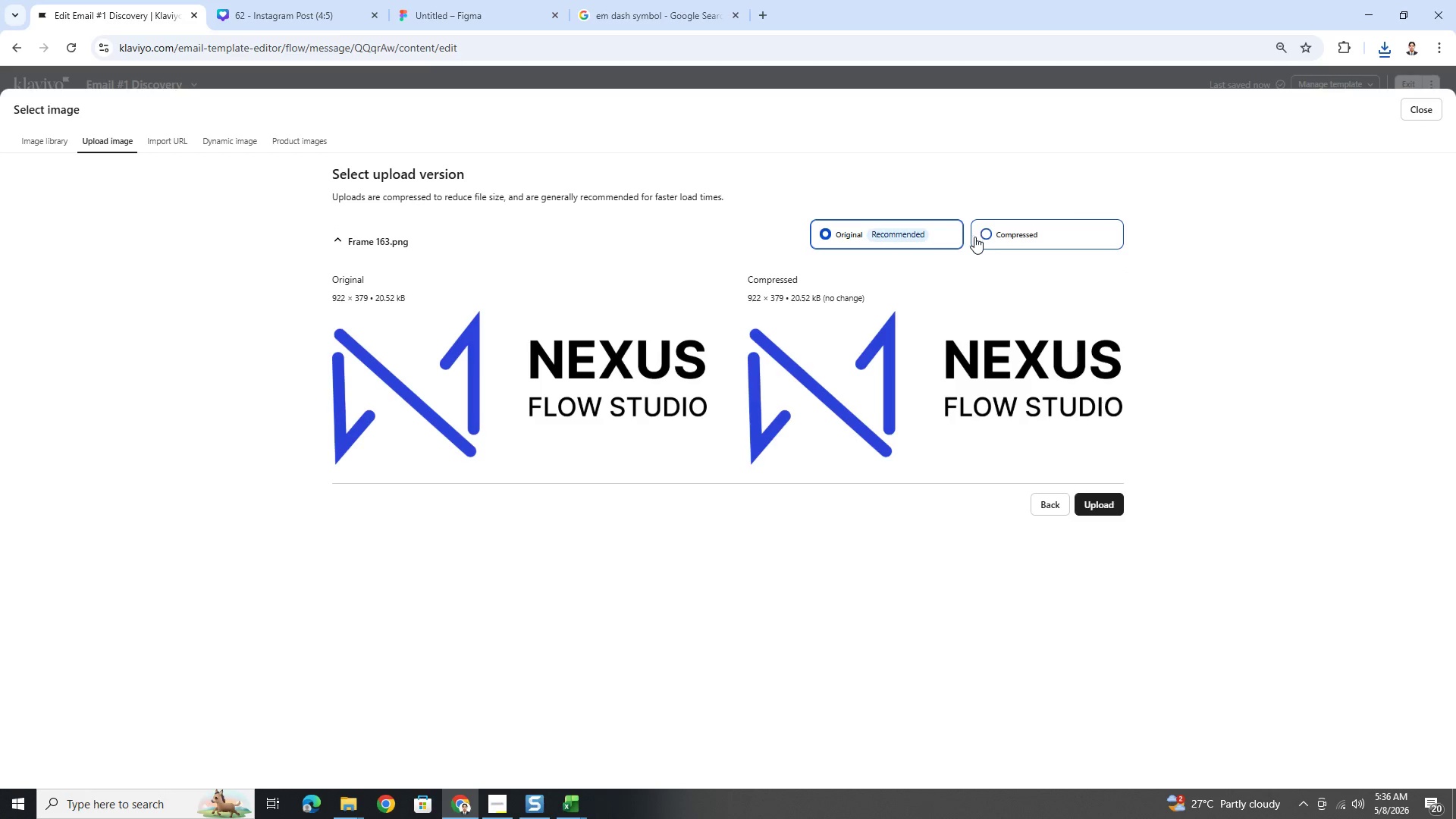 
left_click([999, 231])
 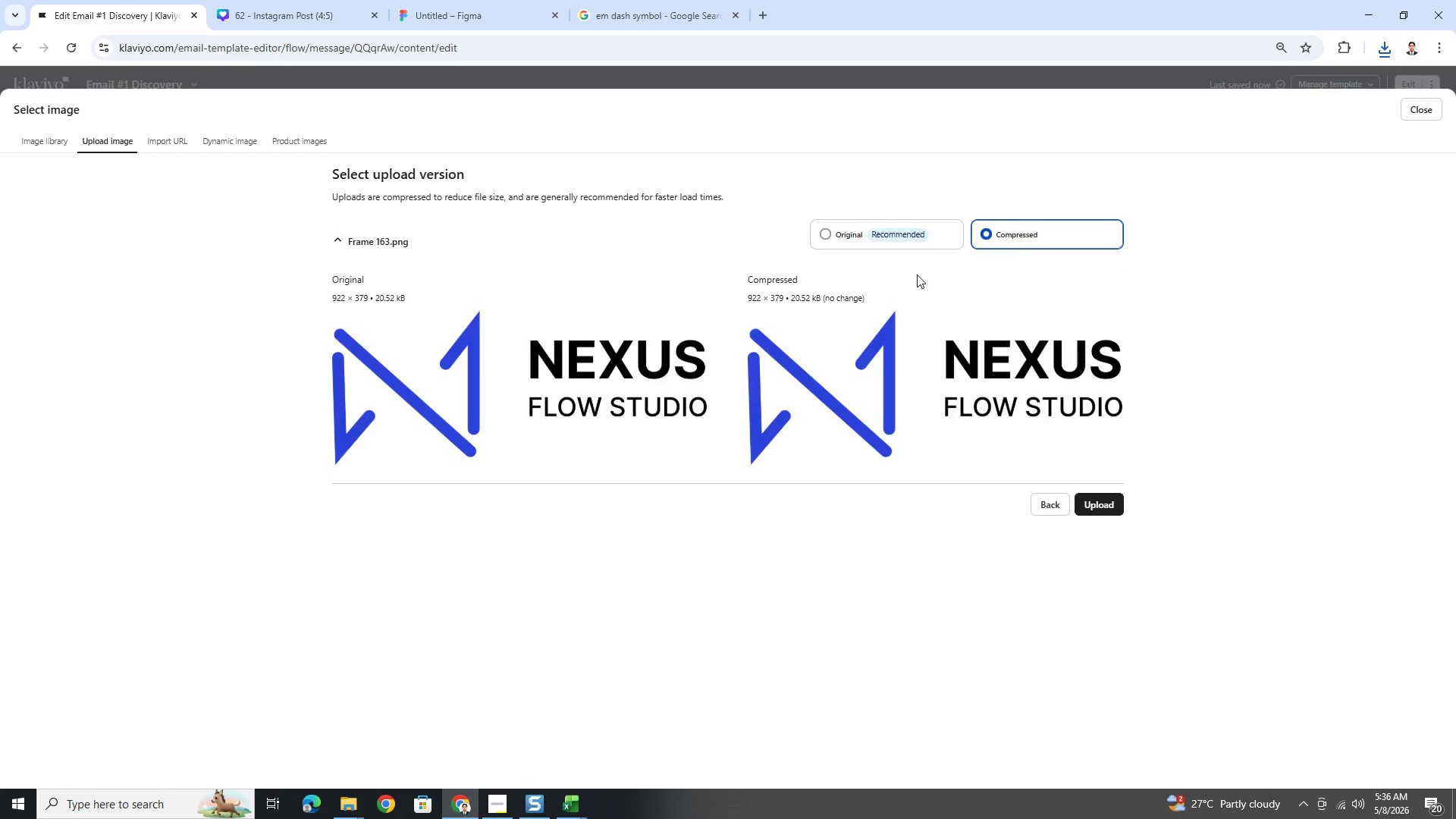 
left_click([899, 245])
 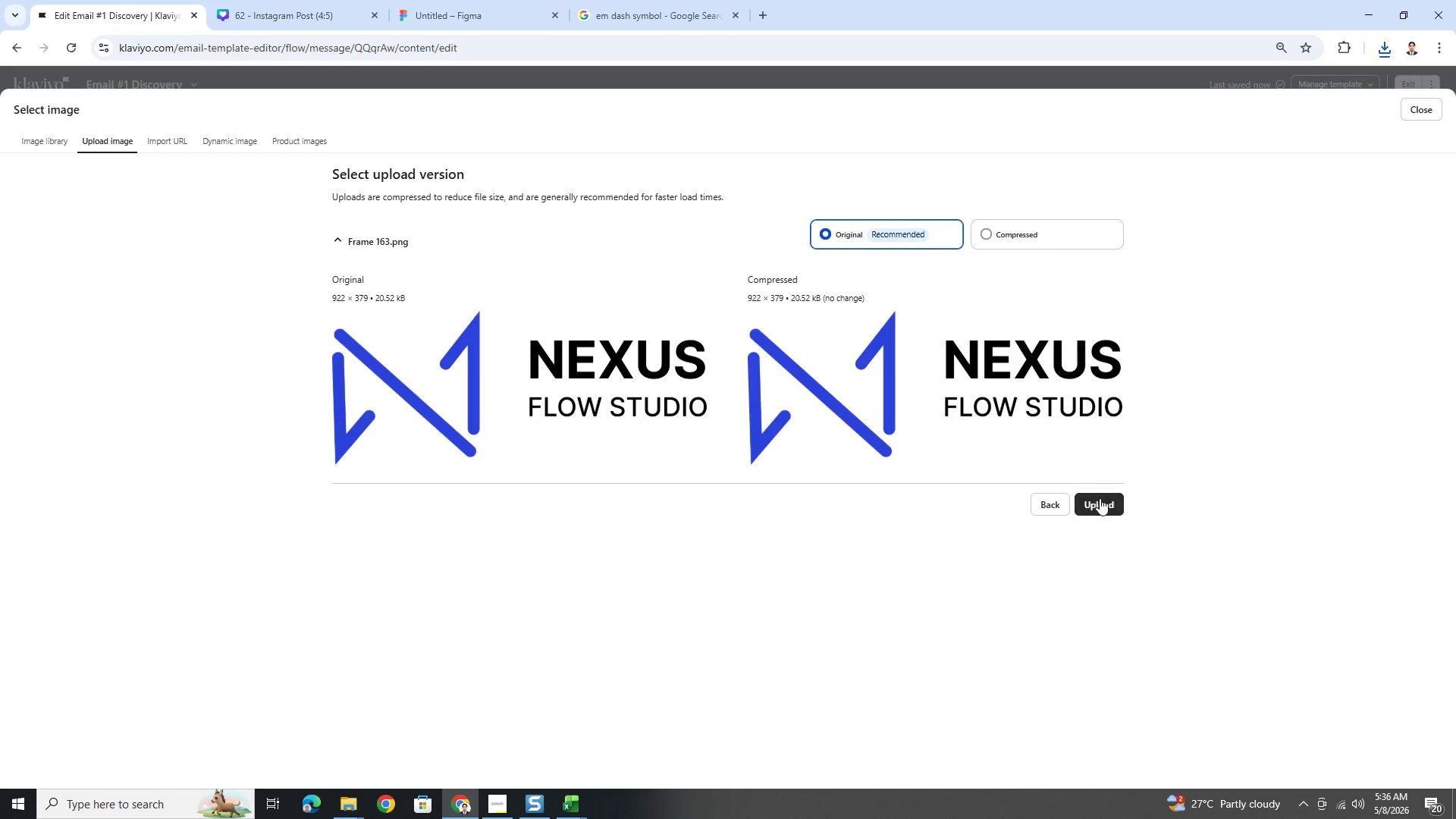 
left_click([1103, 498])
 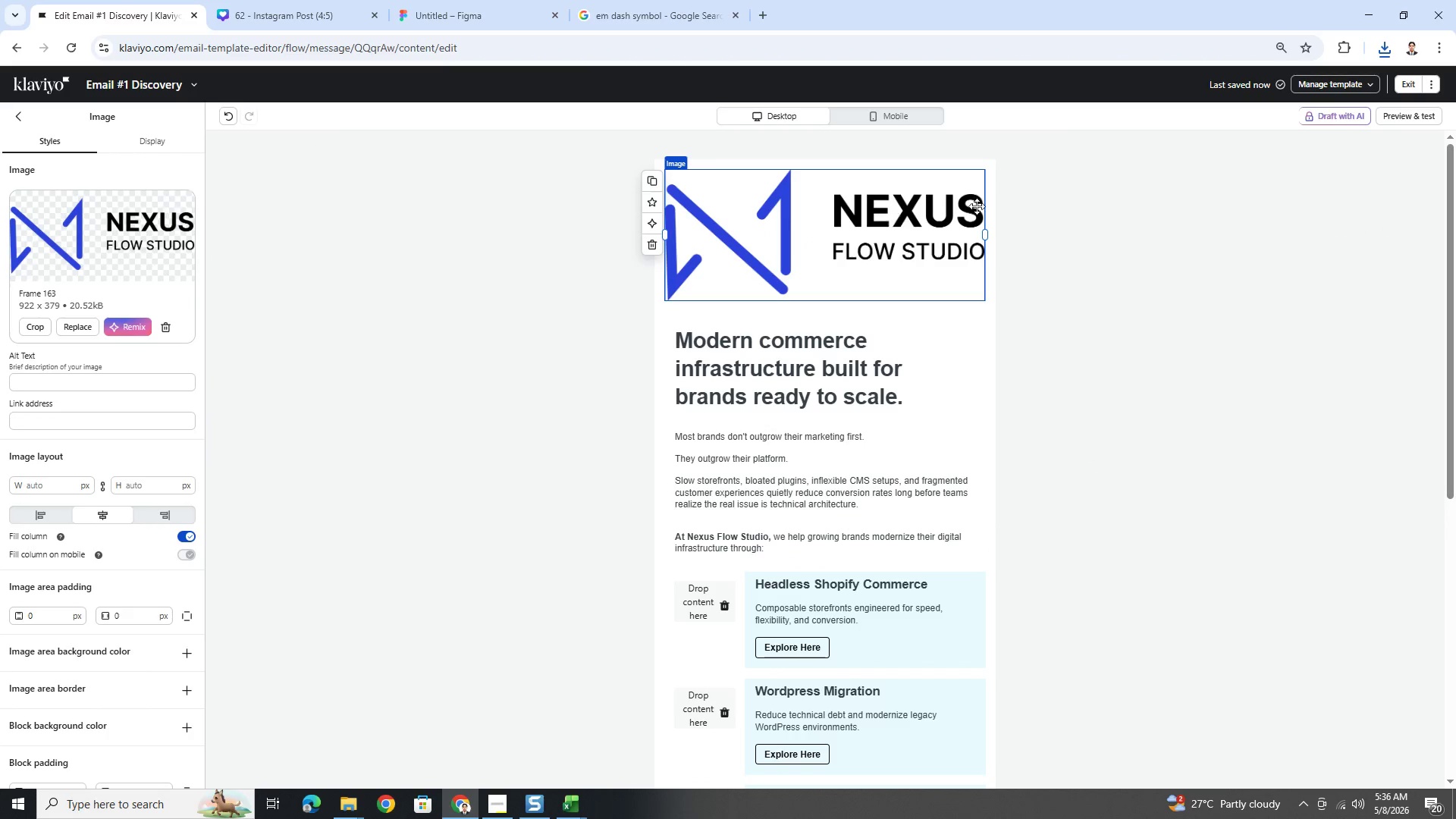 
left_click_drag(start_coordinate=[983, 232], to_coordinate=[786, 219])
 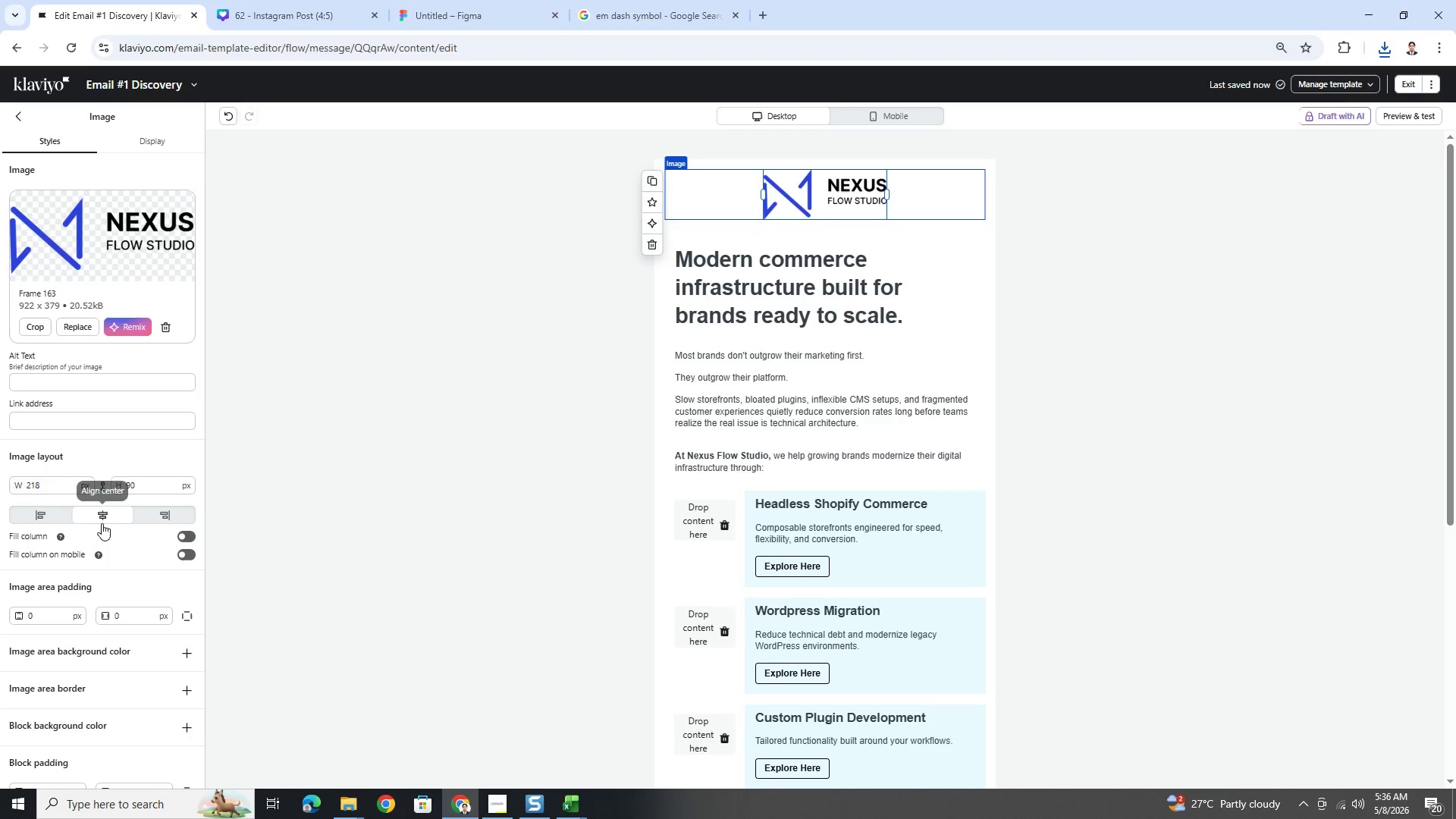 
left_click([46, 516])
 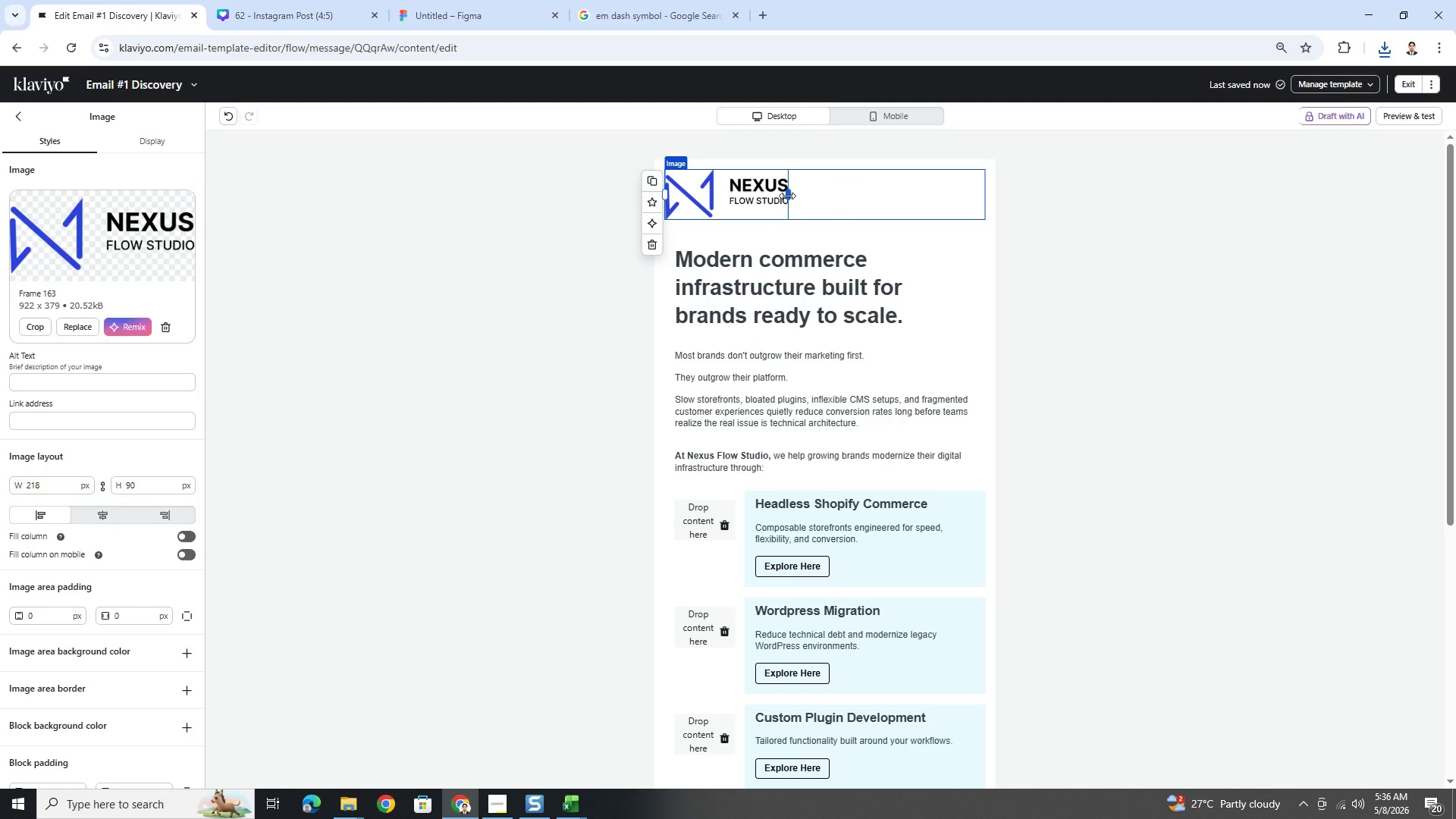 
left_click_drag(start_coordinate=[787, 196], to_coordinate=[764, 195])
 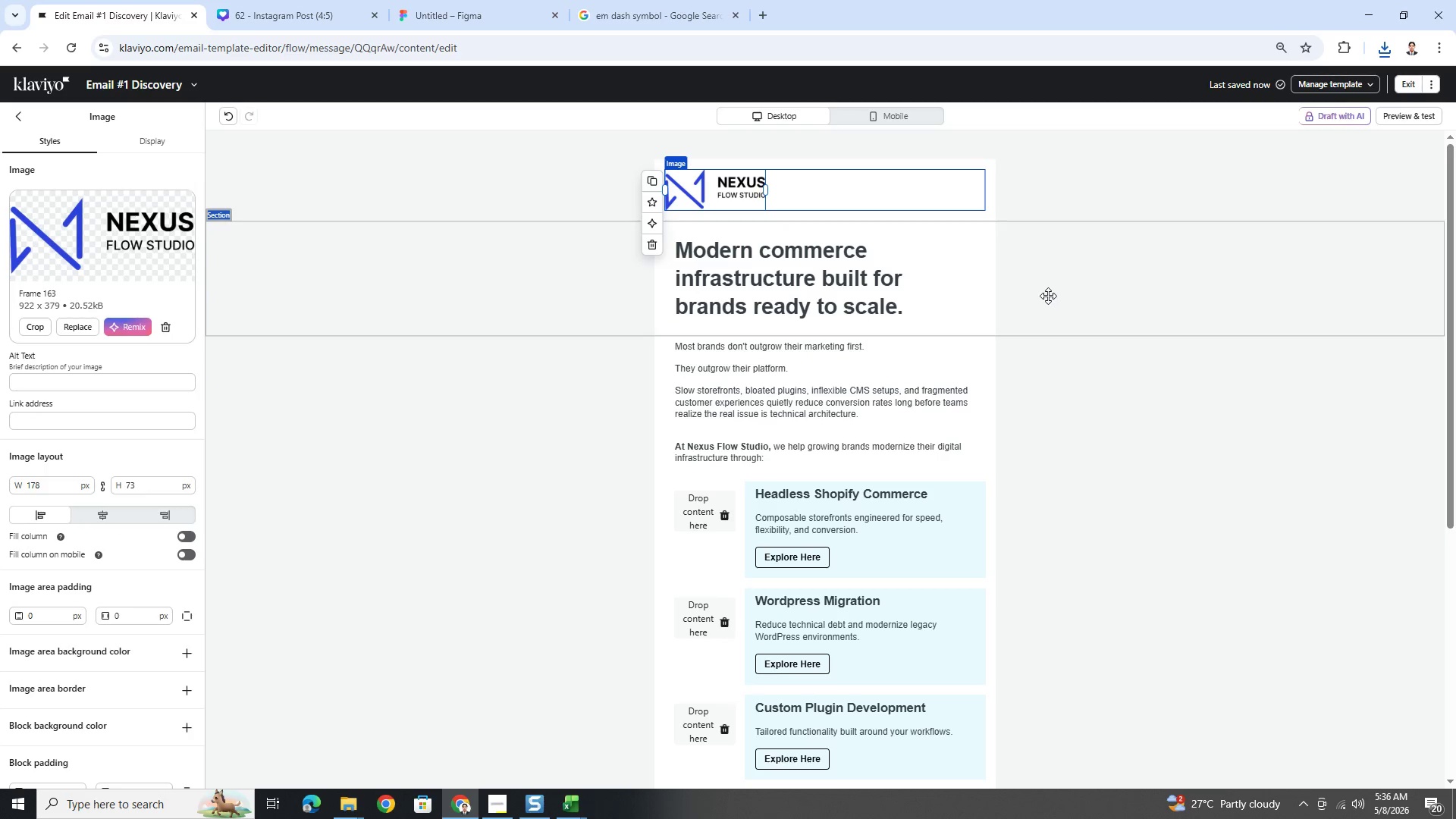 
left_click([1048, 296])
 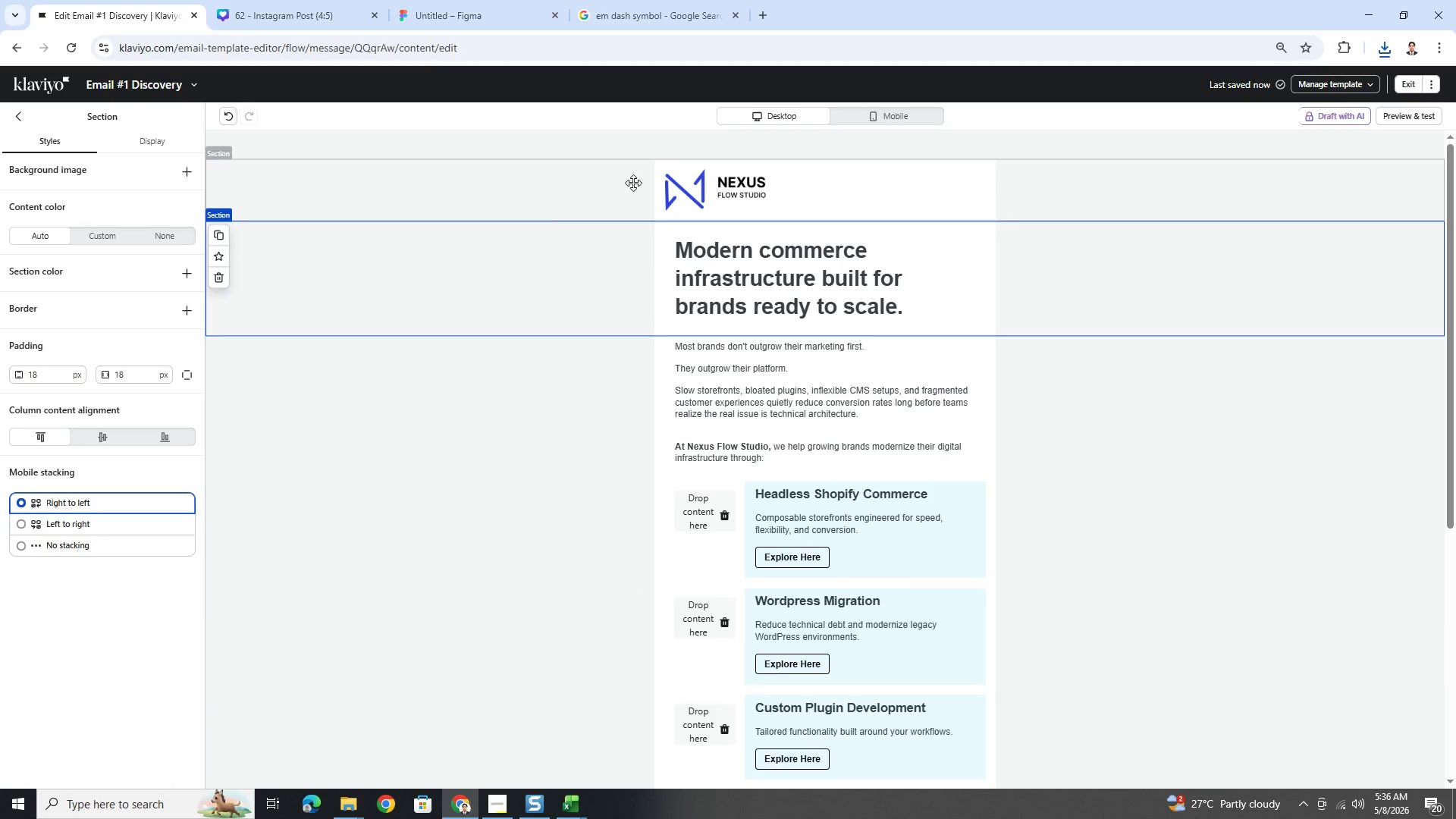 
left_click([642, 187])
 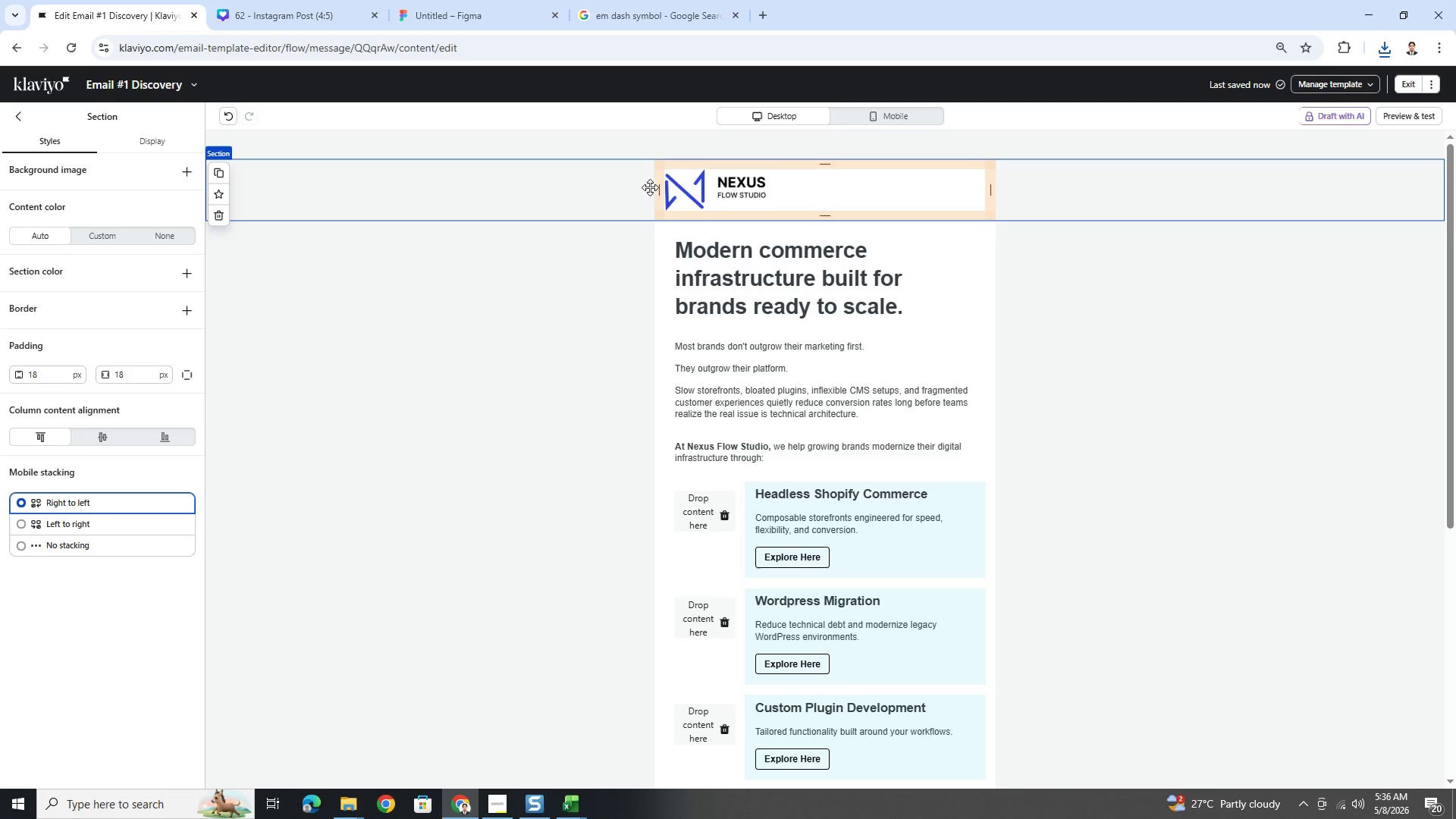 
left_click([680, 190])
 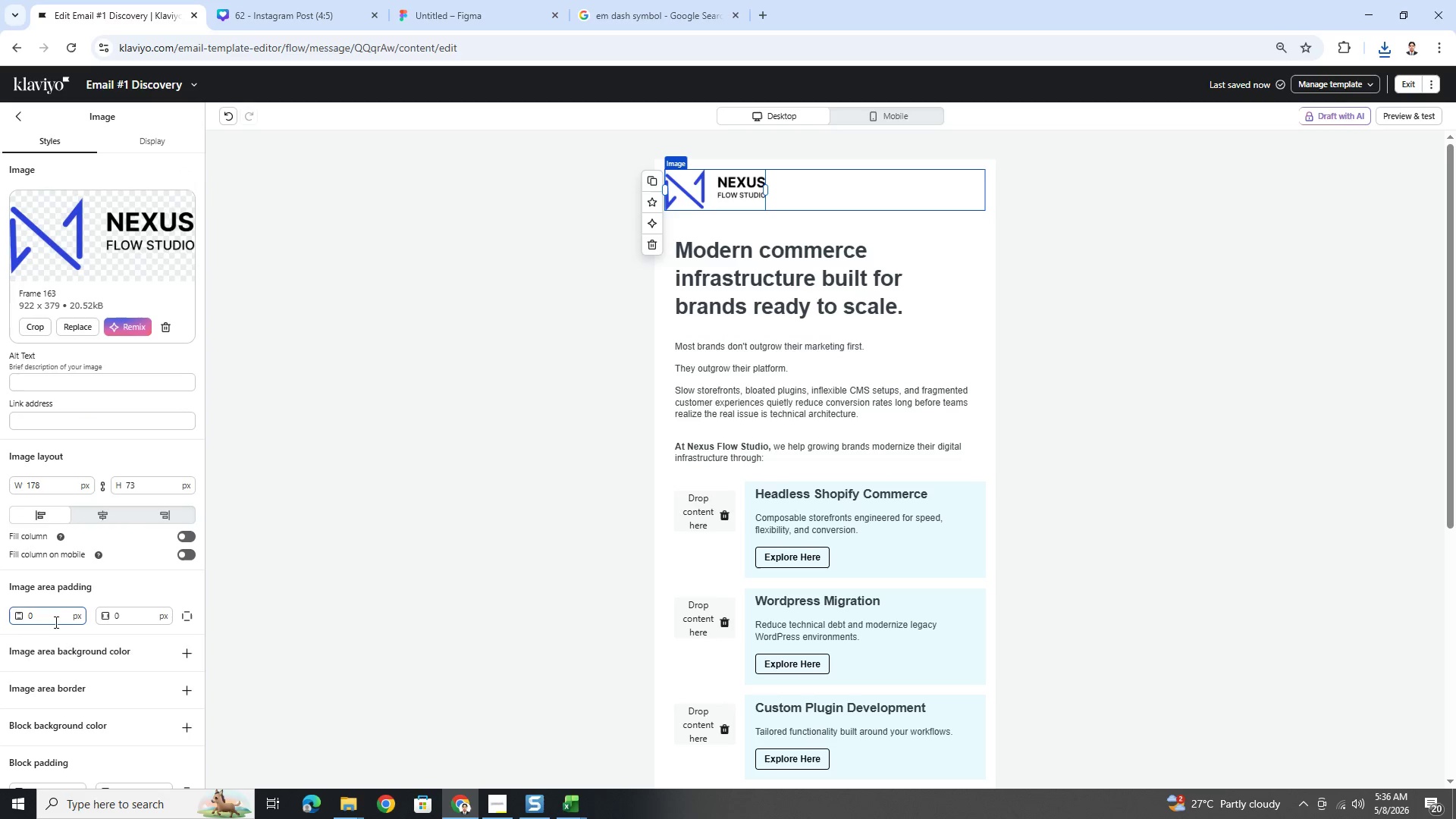 
double_click([127, 614])
 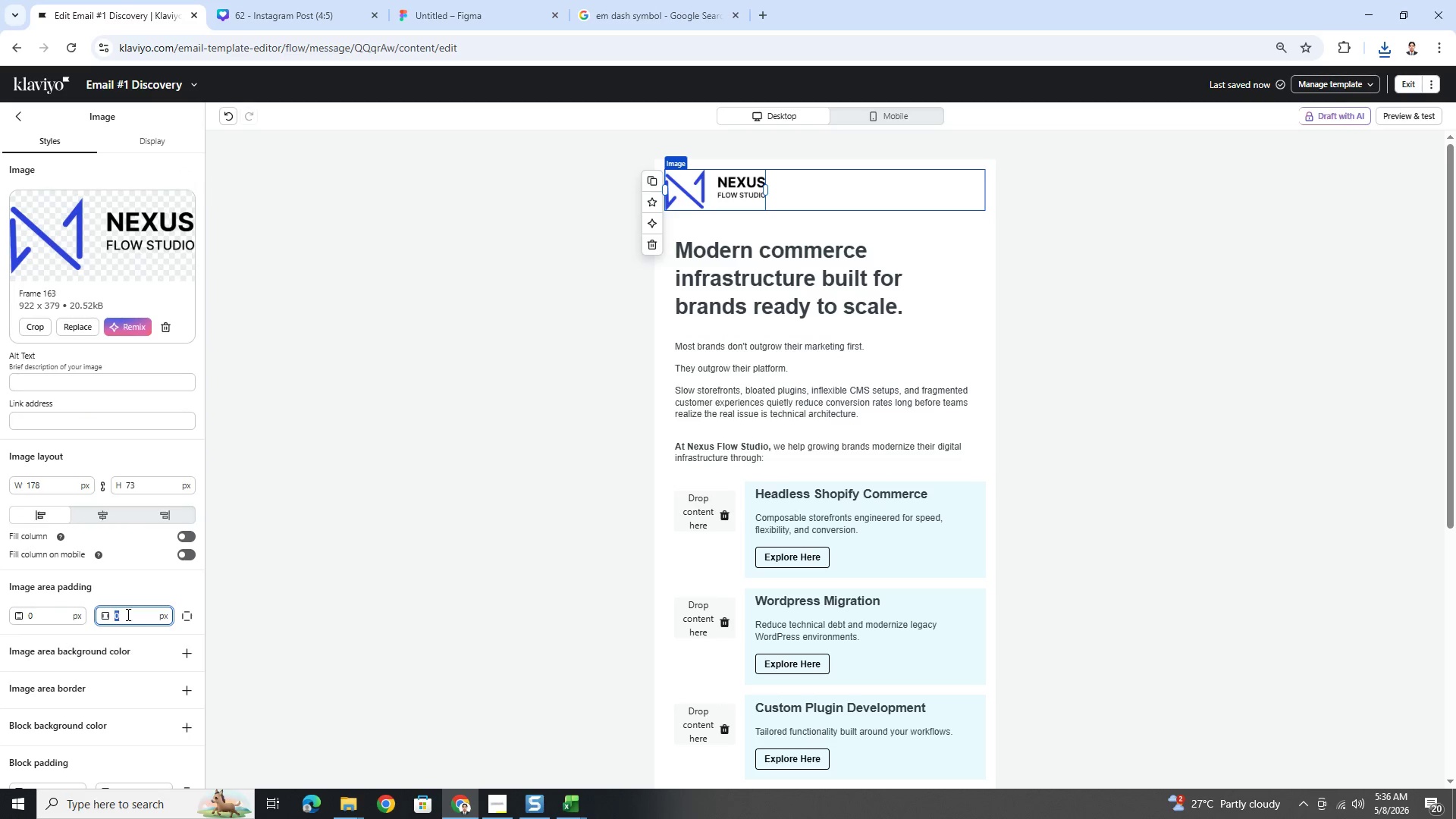 
key(Numpad1)
 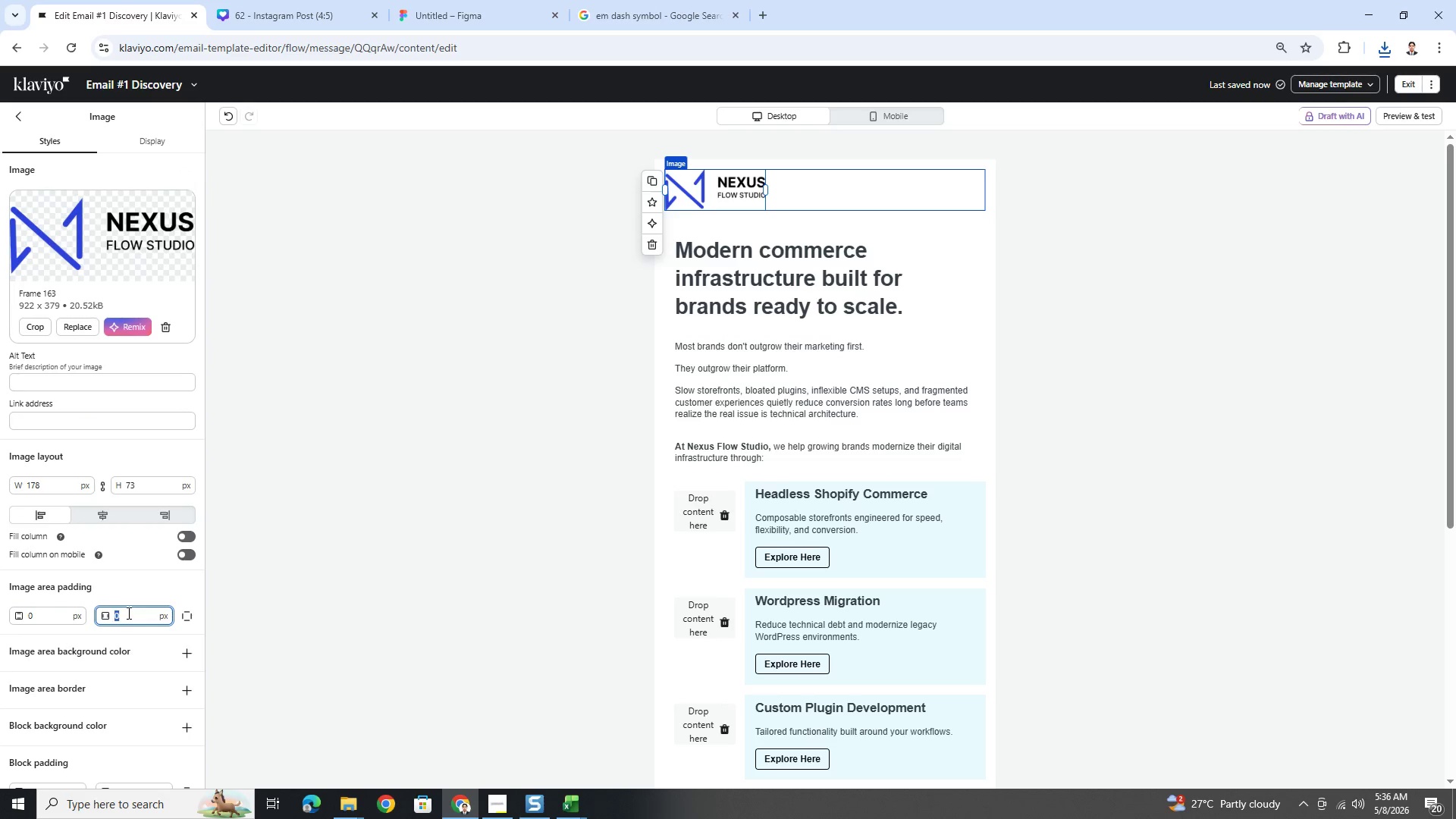 
key(Numpad8)
 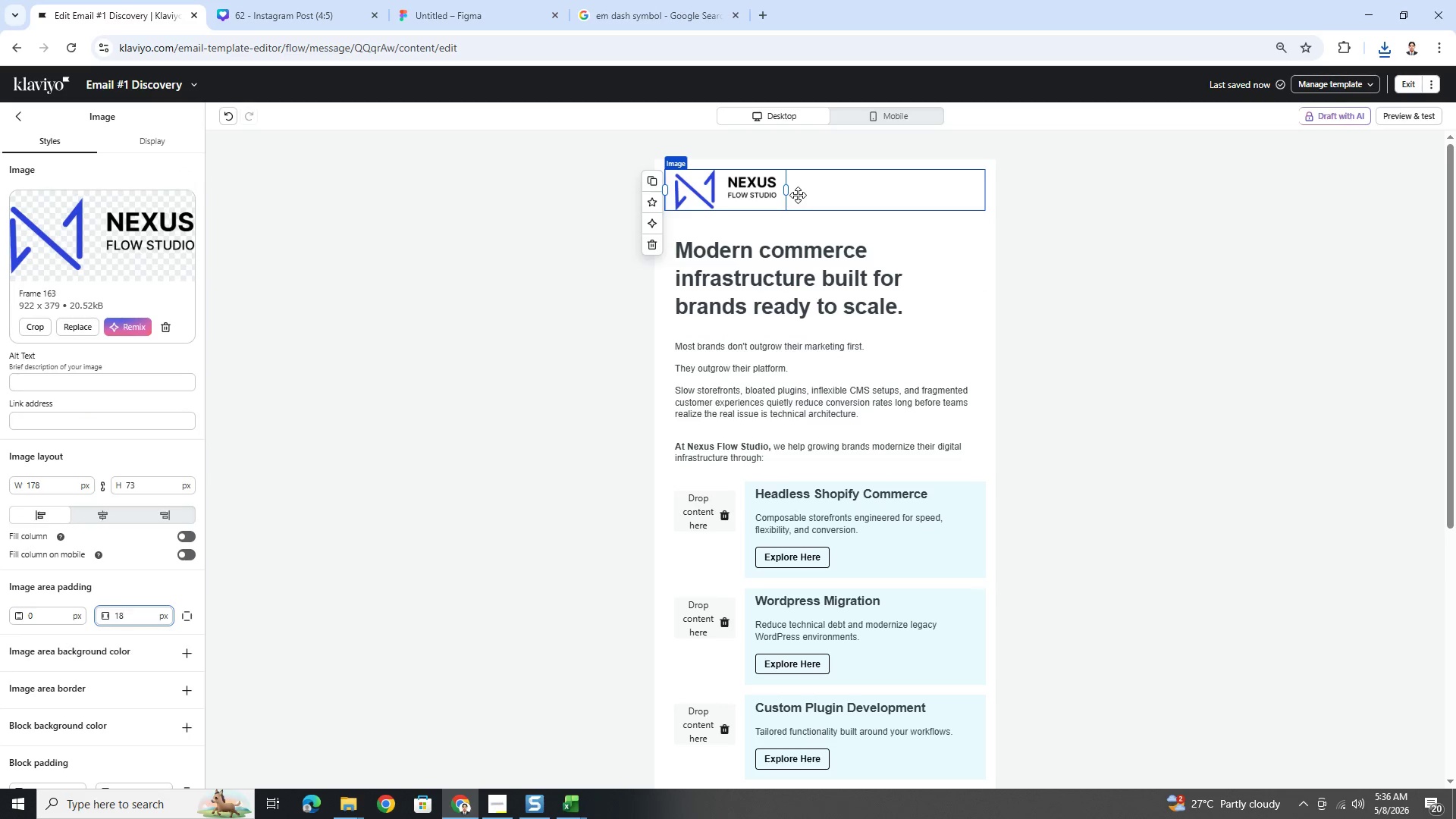 
wait(5.14)
 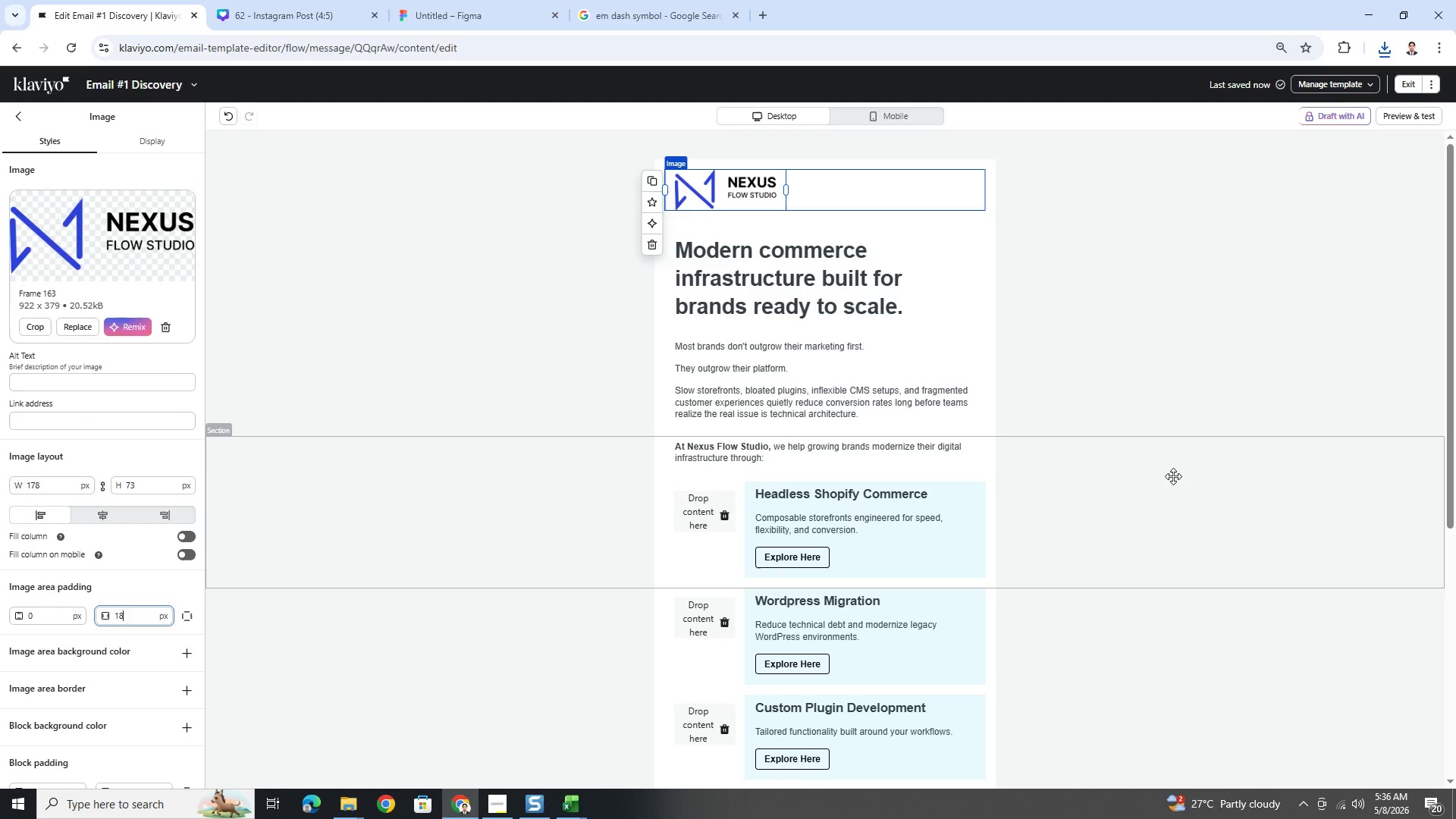 
left_click_drag(start_coordinate=[786, 191], to_coordinate=[777, 191])
 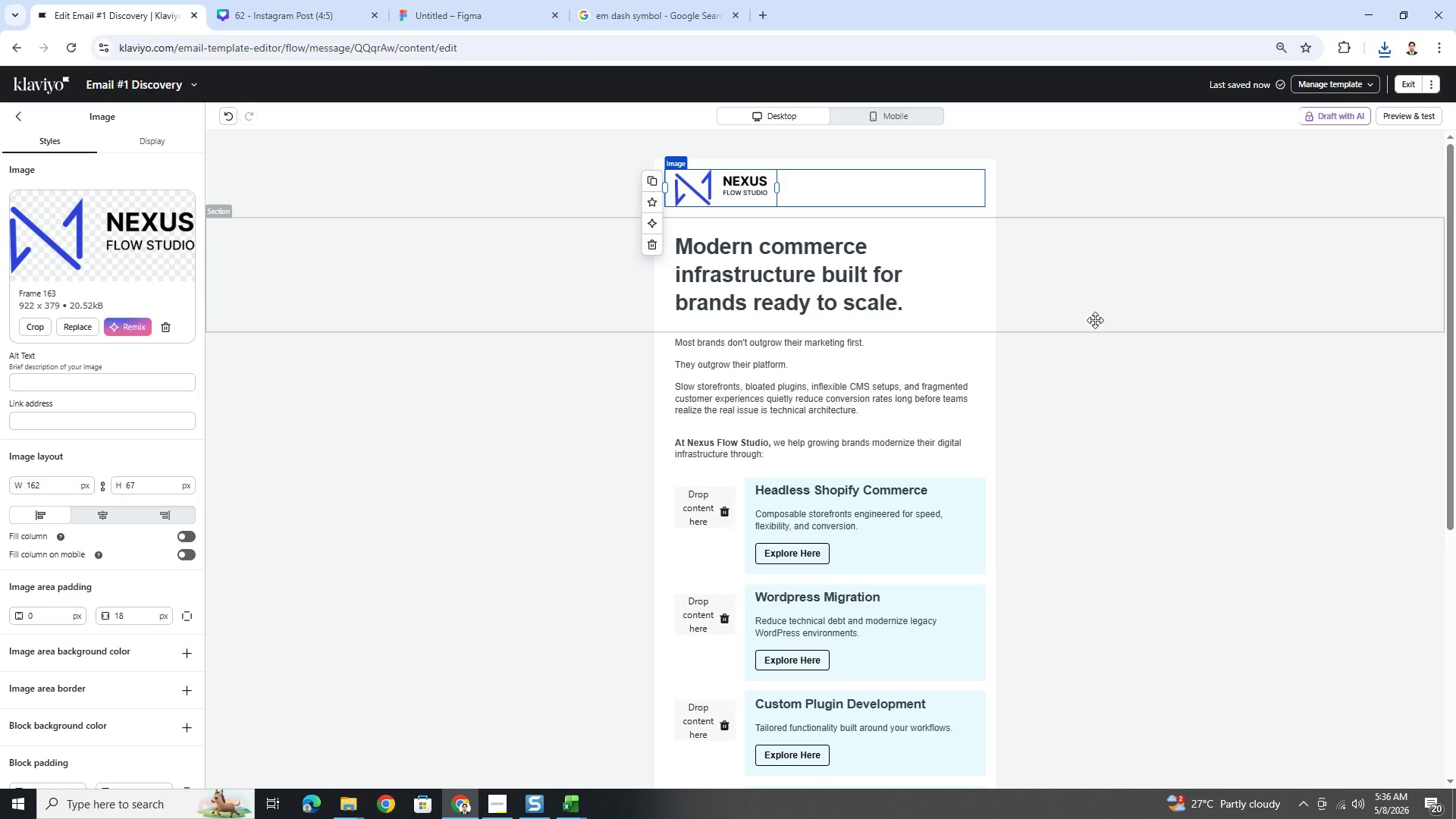 
left_click([1095, 320])
 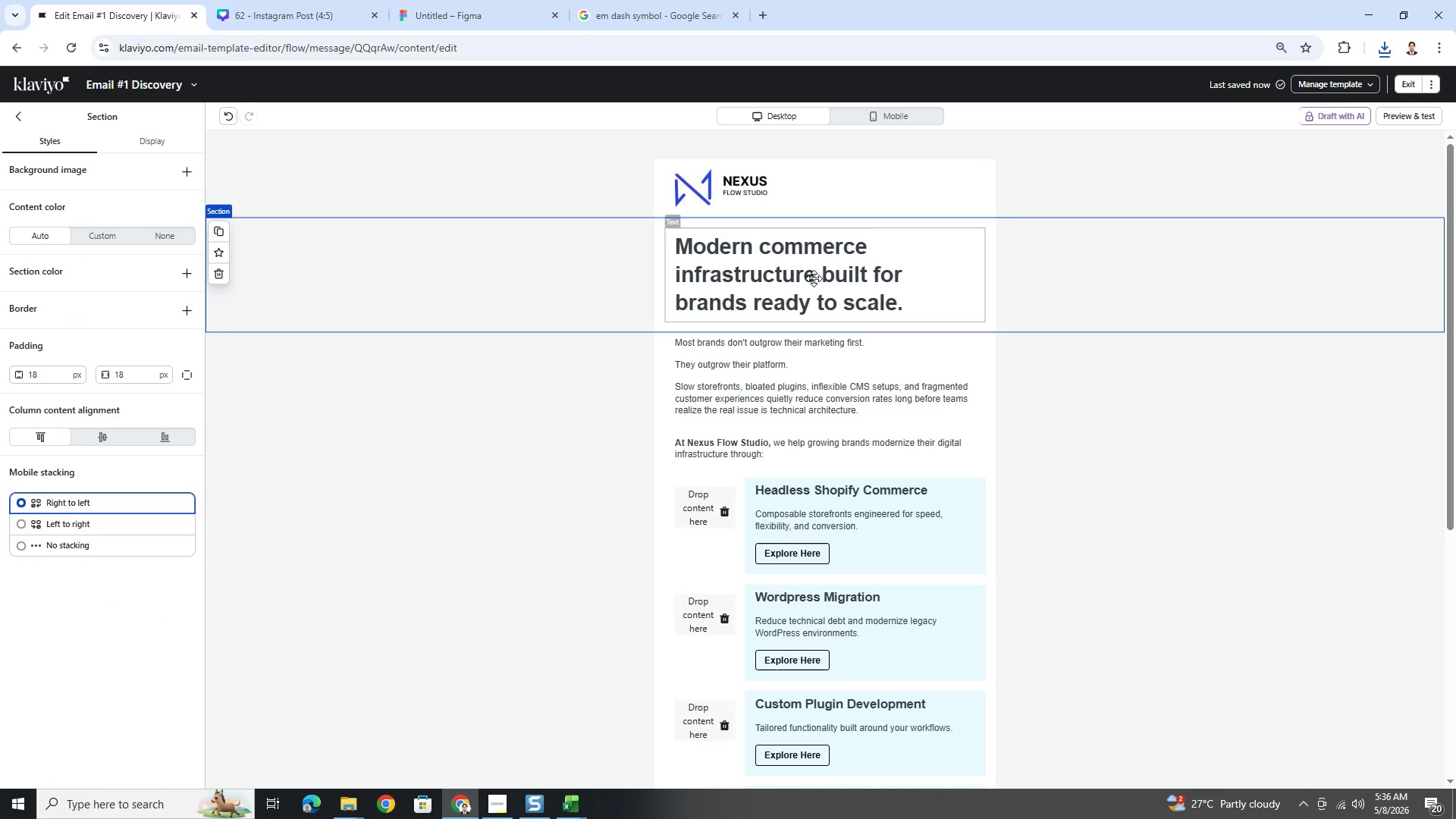 
left_click([735, 187])
 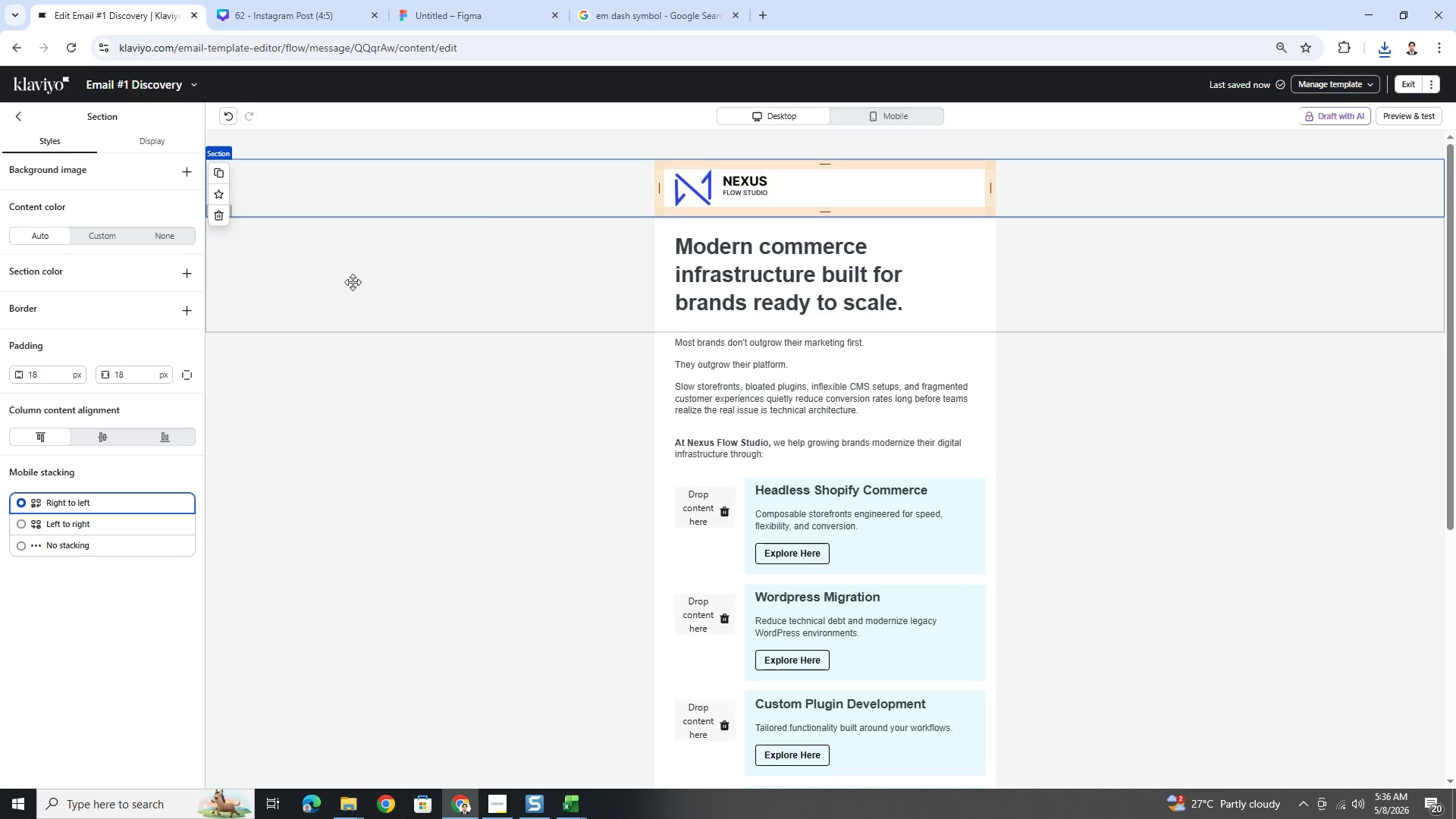 
left_click([758, 182])
 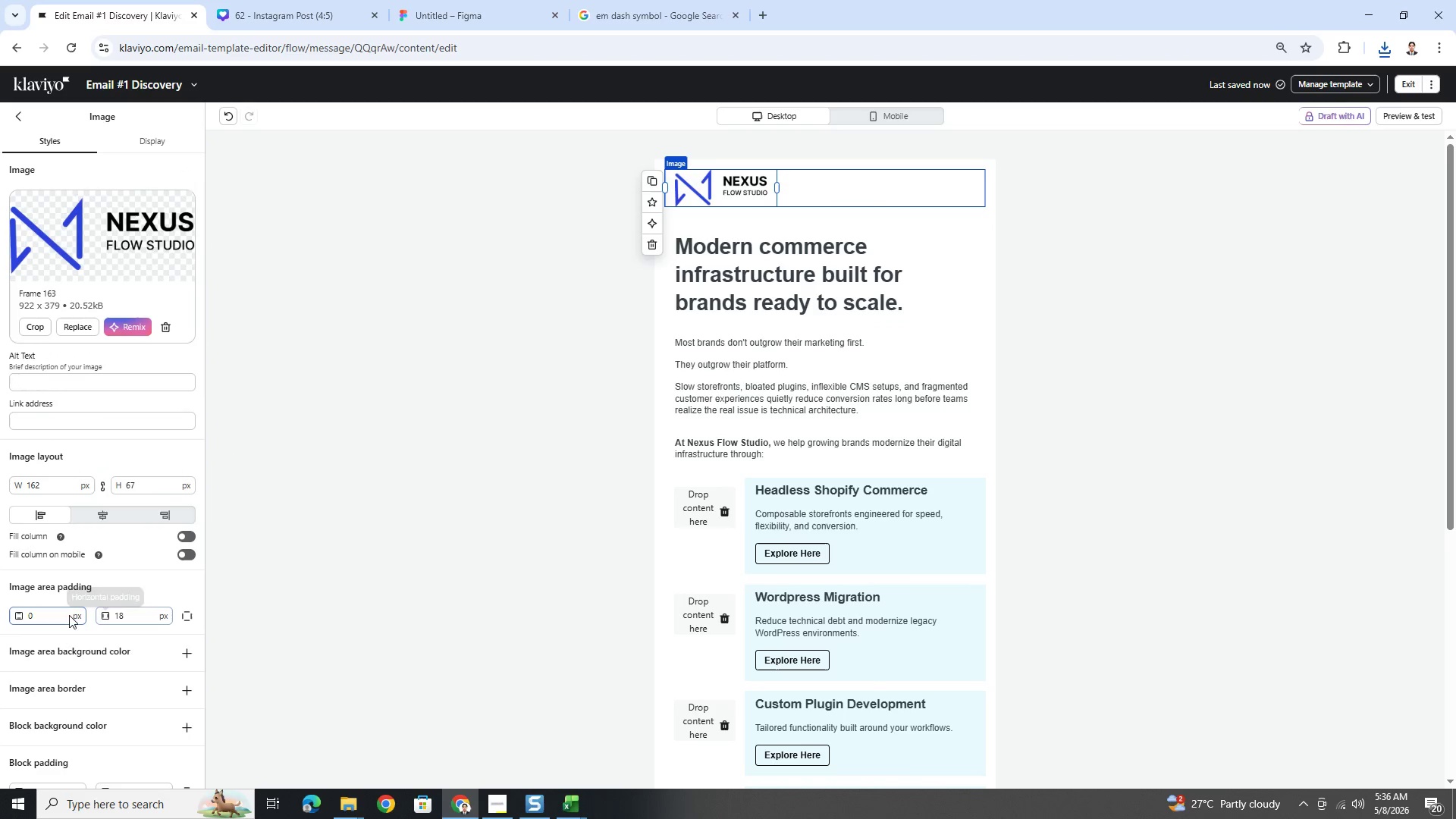 
double_click([58, 617])
 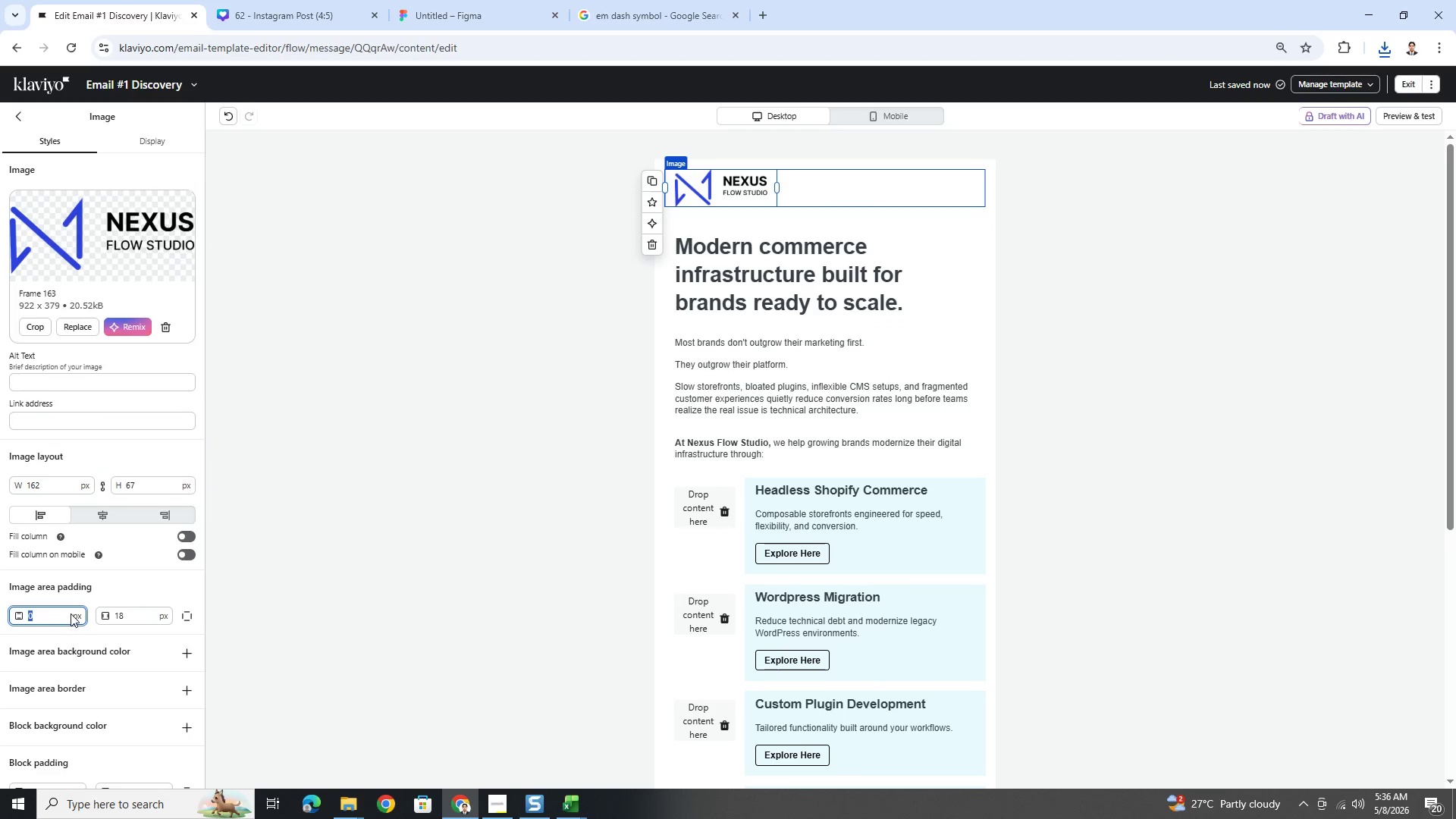 
key(Numpad1)
 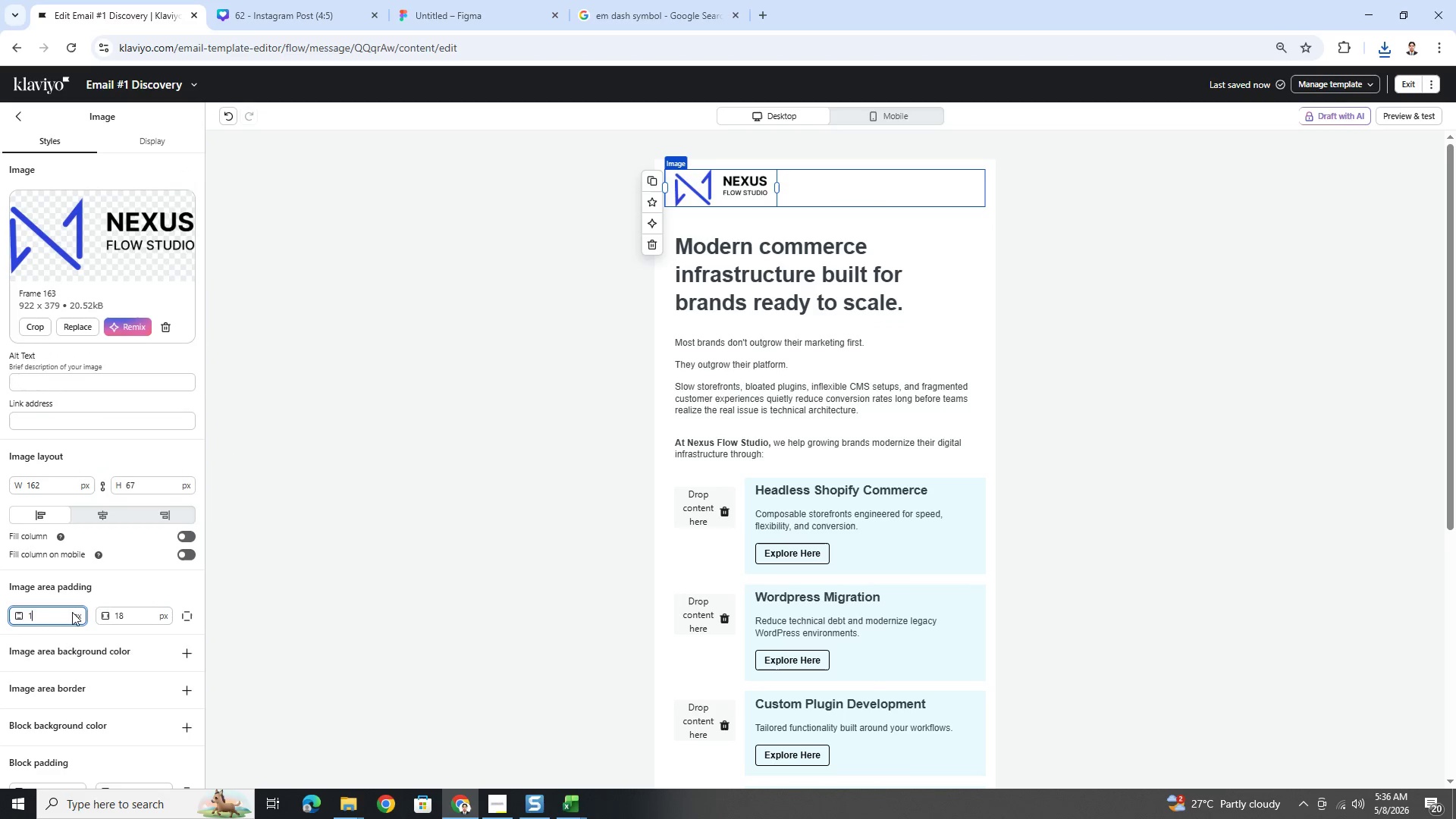 
key(Numpad8)
 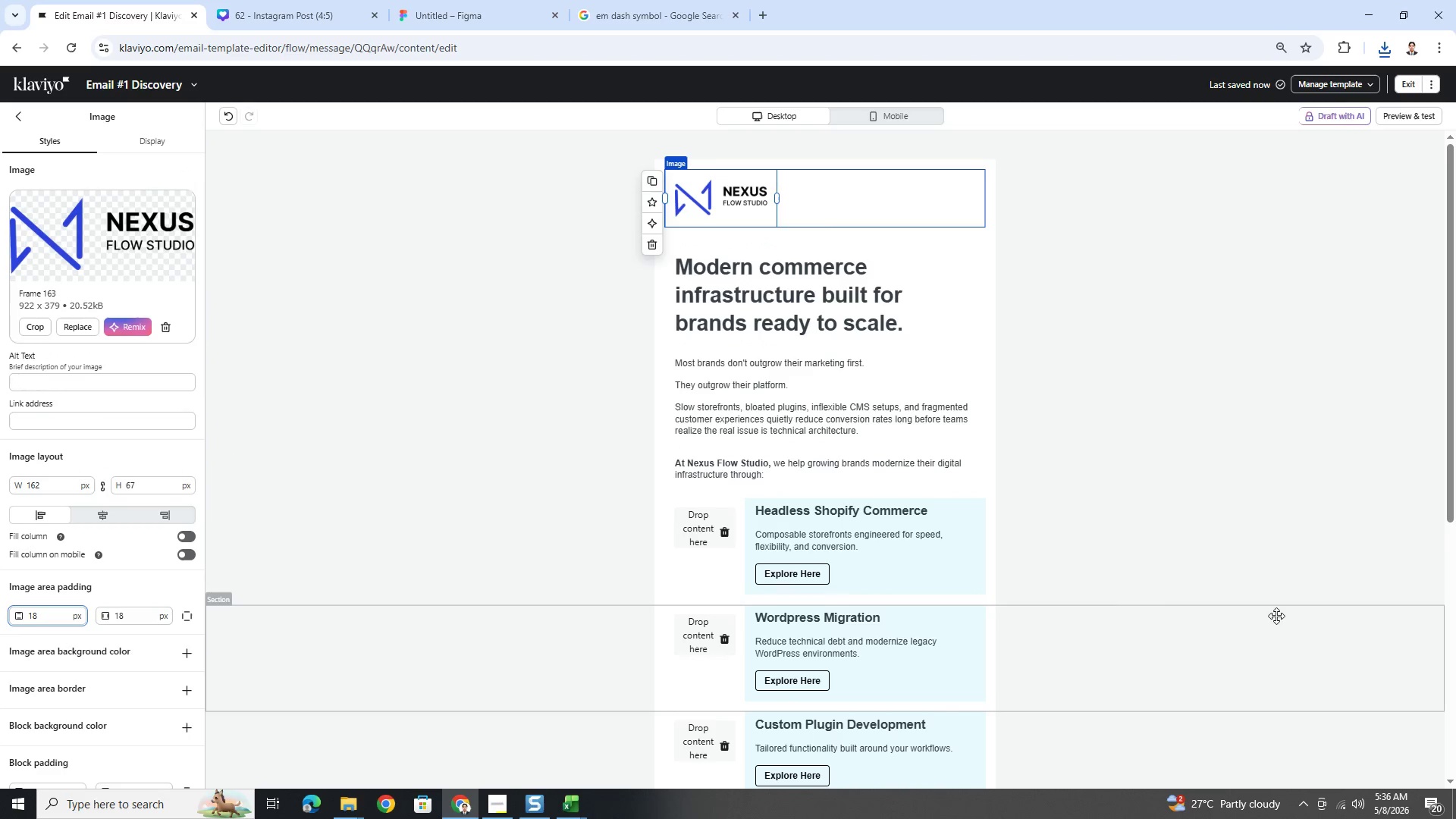 
left_click([1185, 606])
 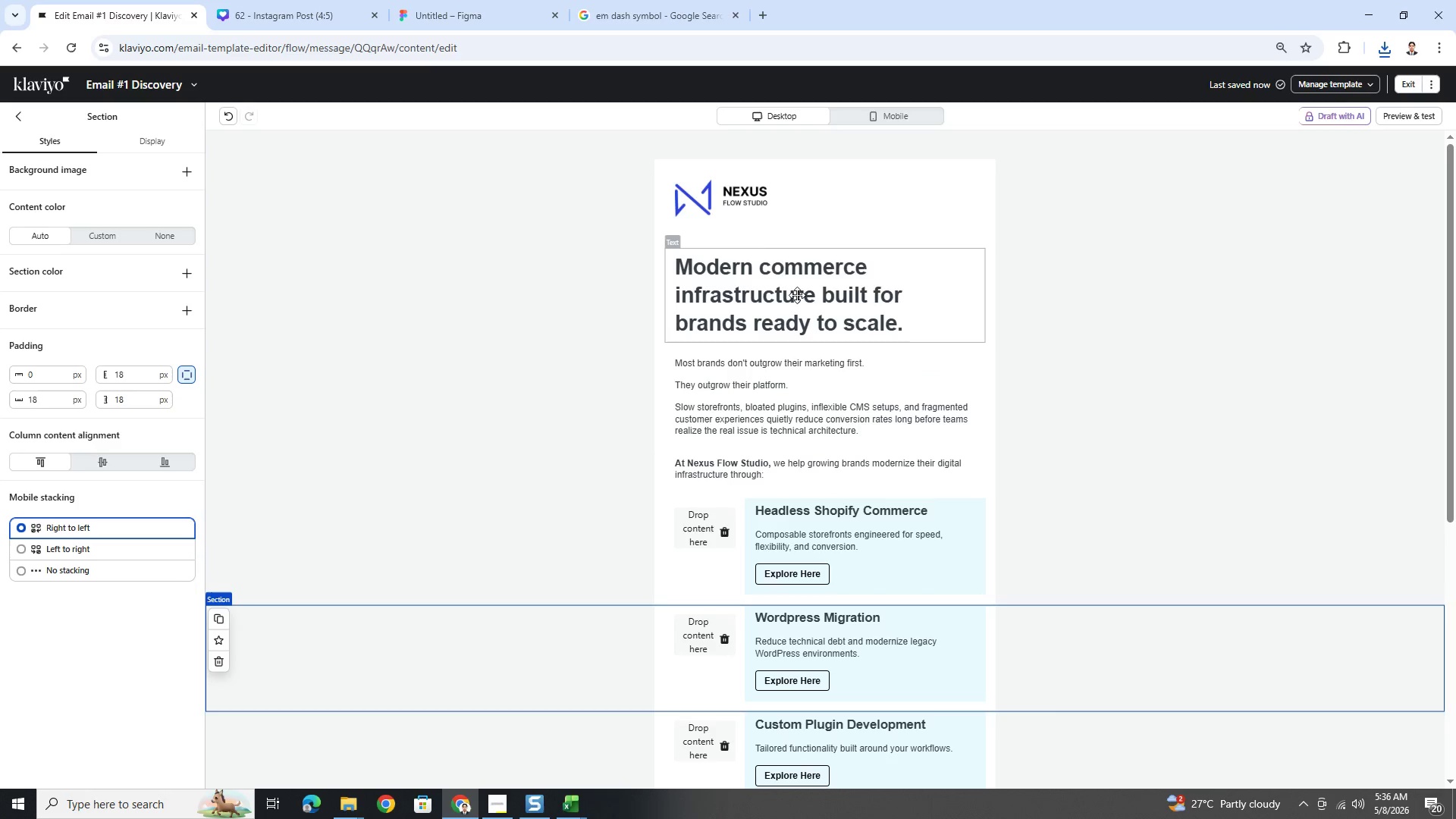 
left_click([764, 216])
 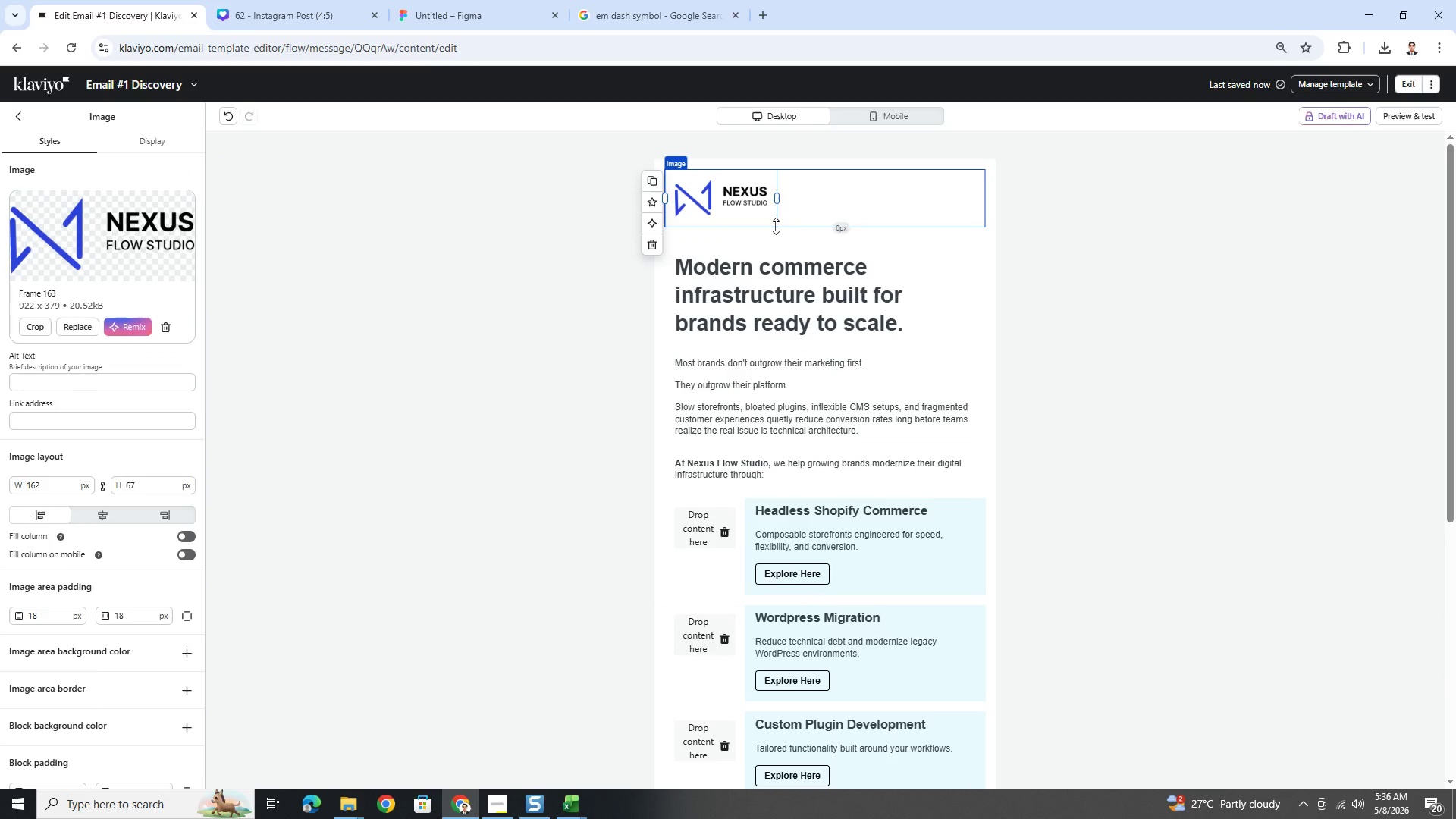 
left_click([504, 218])
 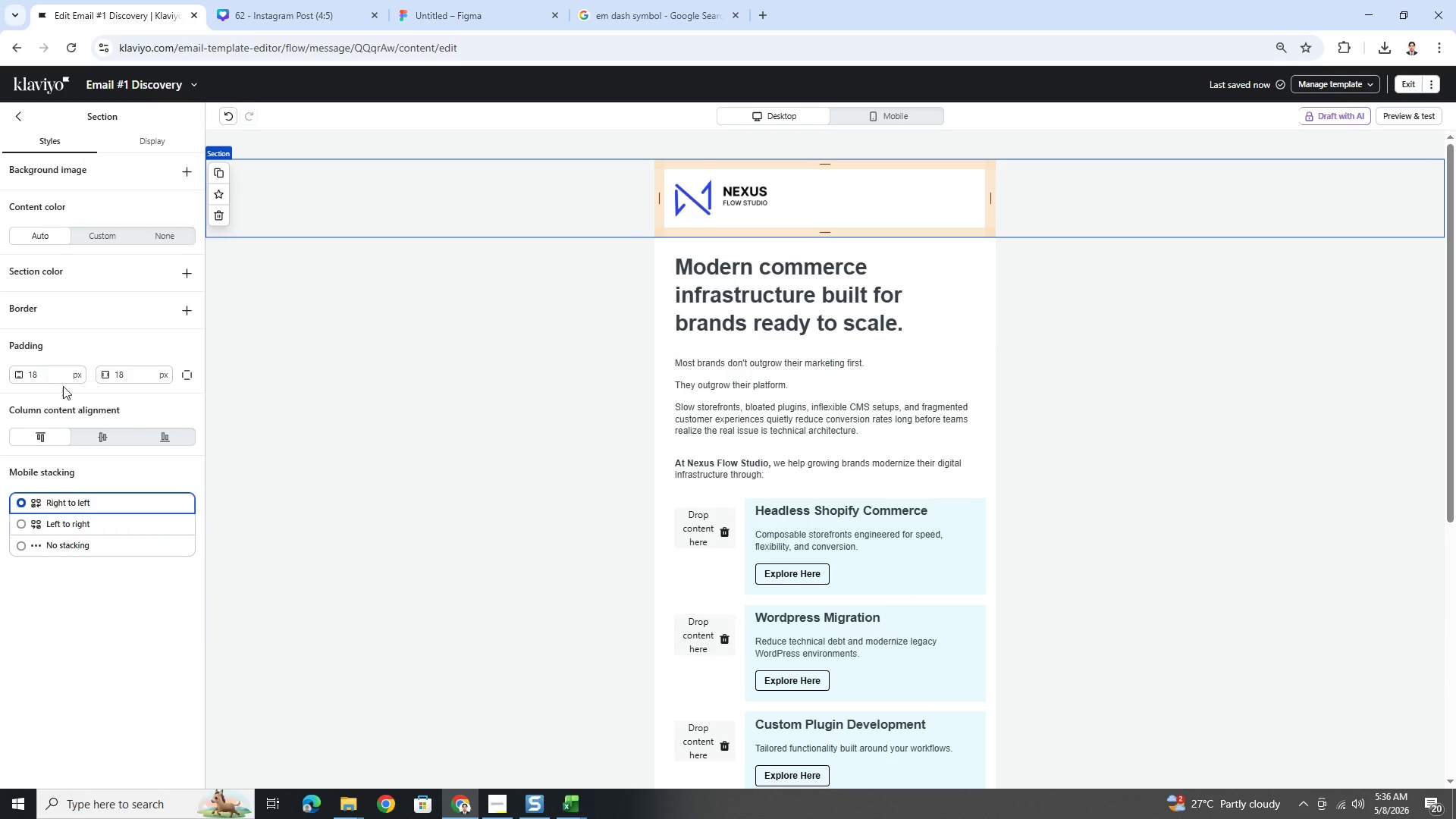 
left_click([186, 375])
 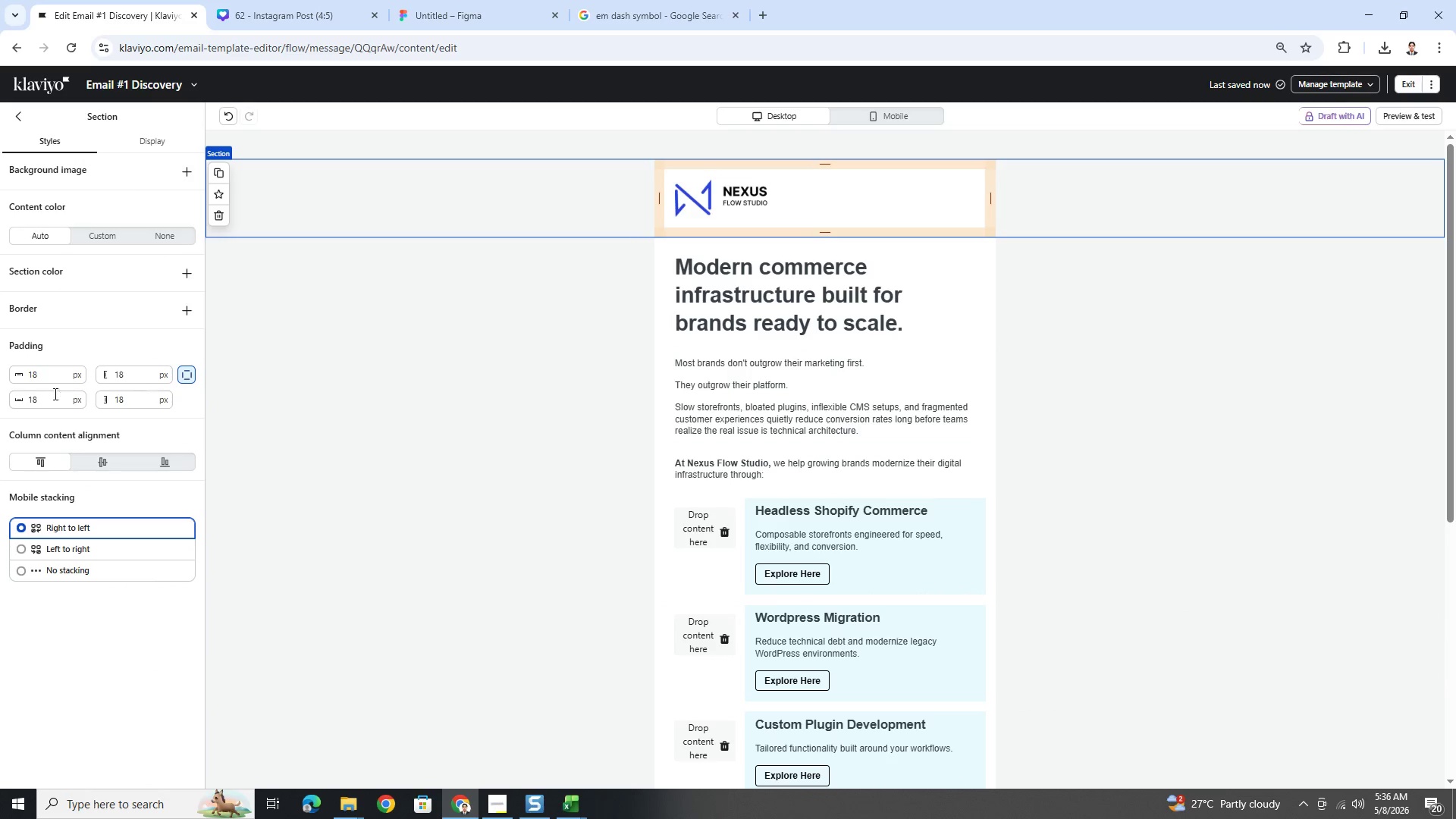 
double_click([55, 397])
 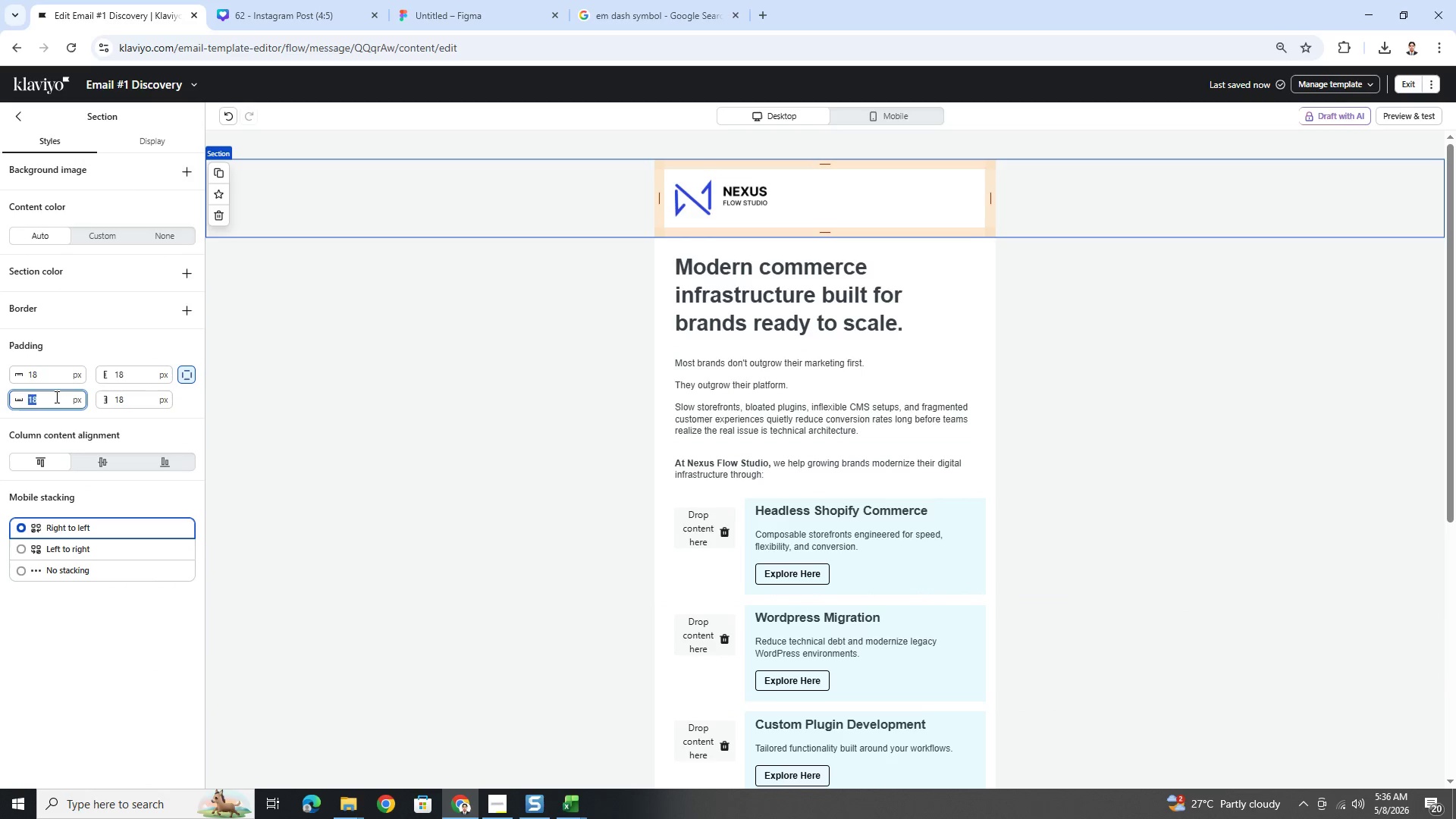 
key(Numpad0)
 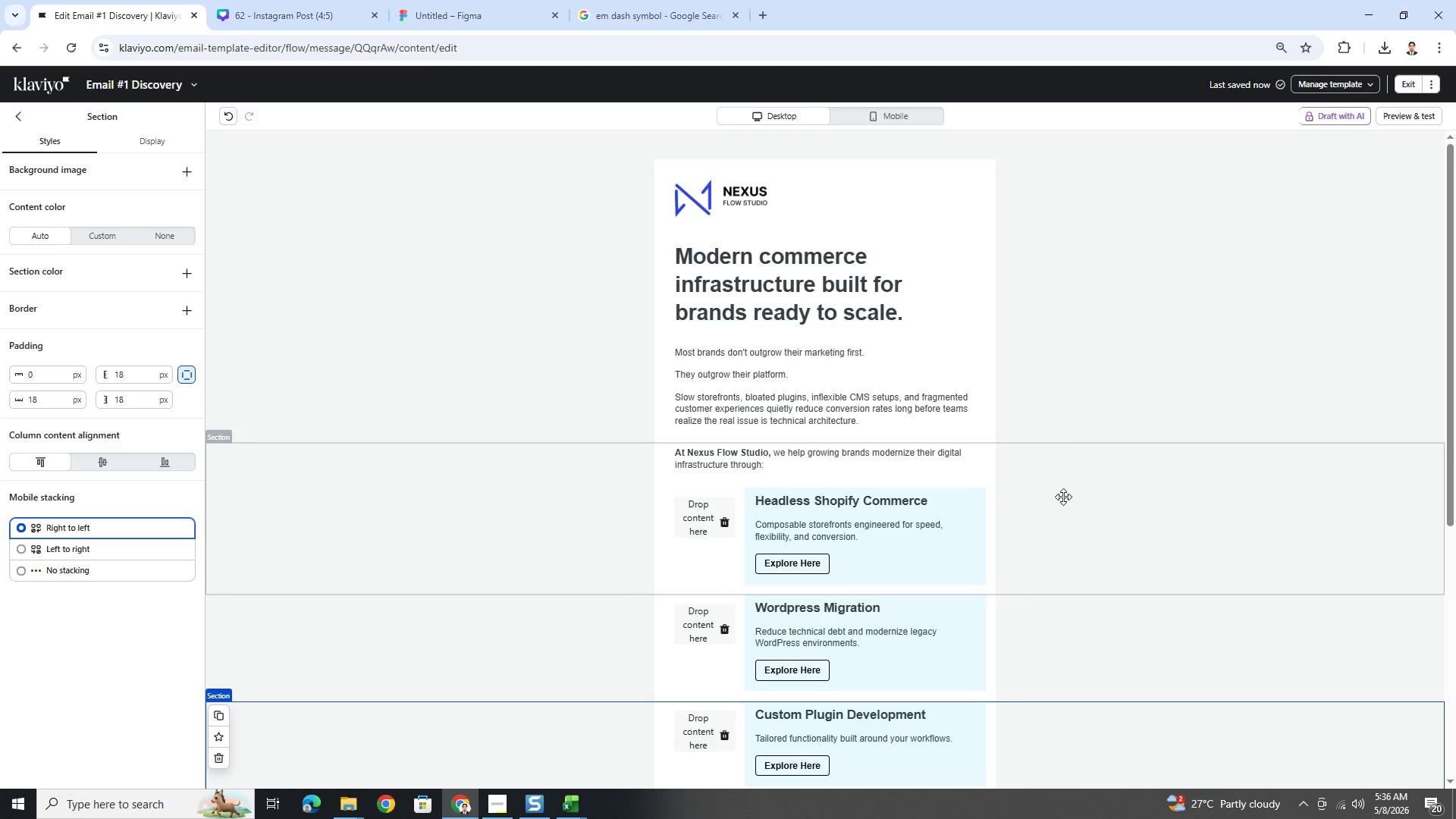 
double_click([817, 290])
 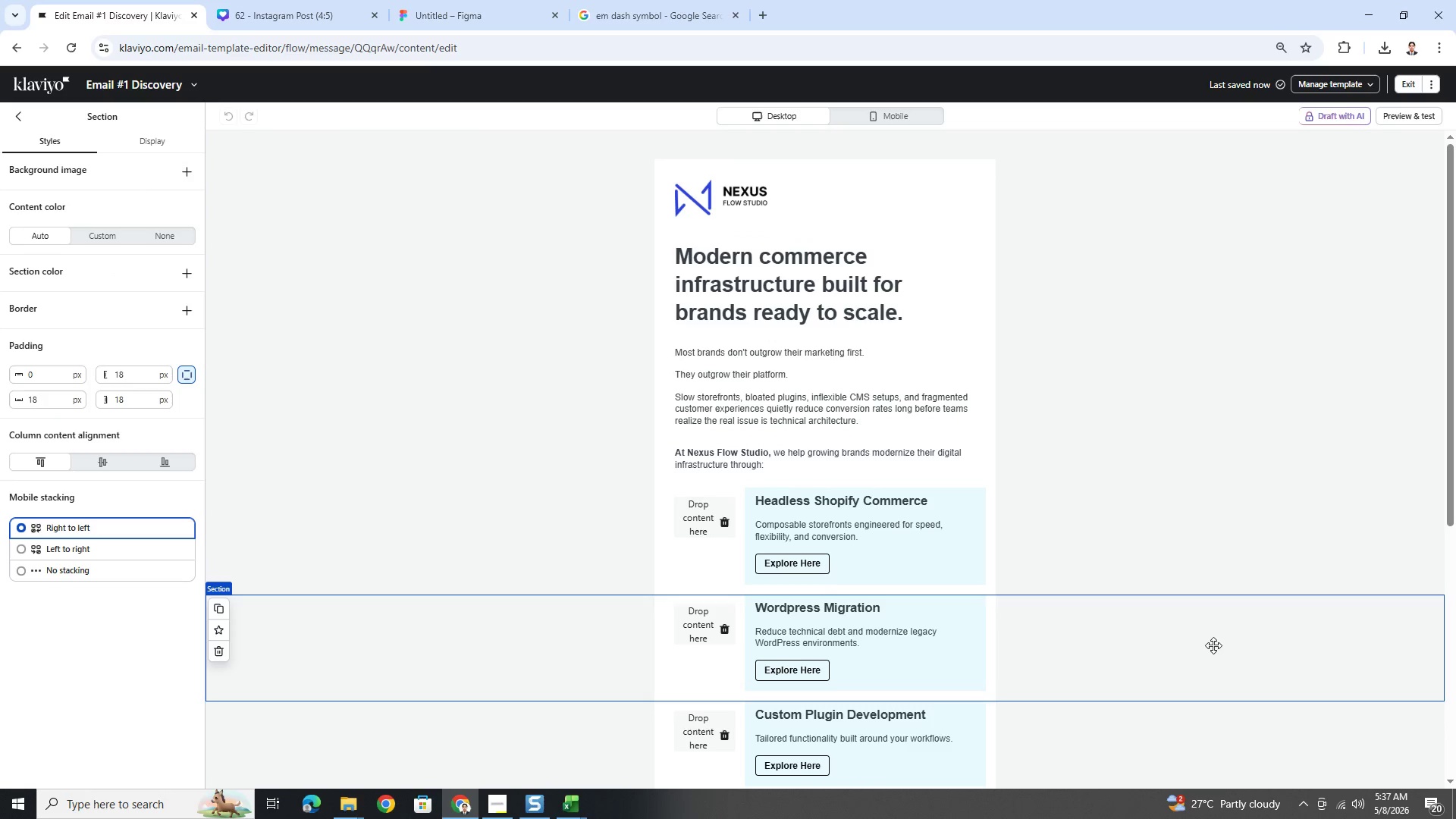 
double_click([836, 293])
 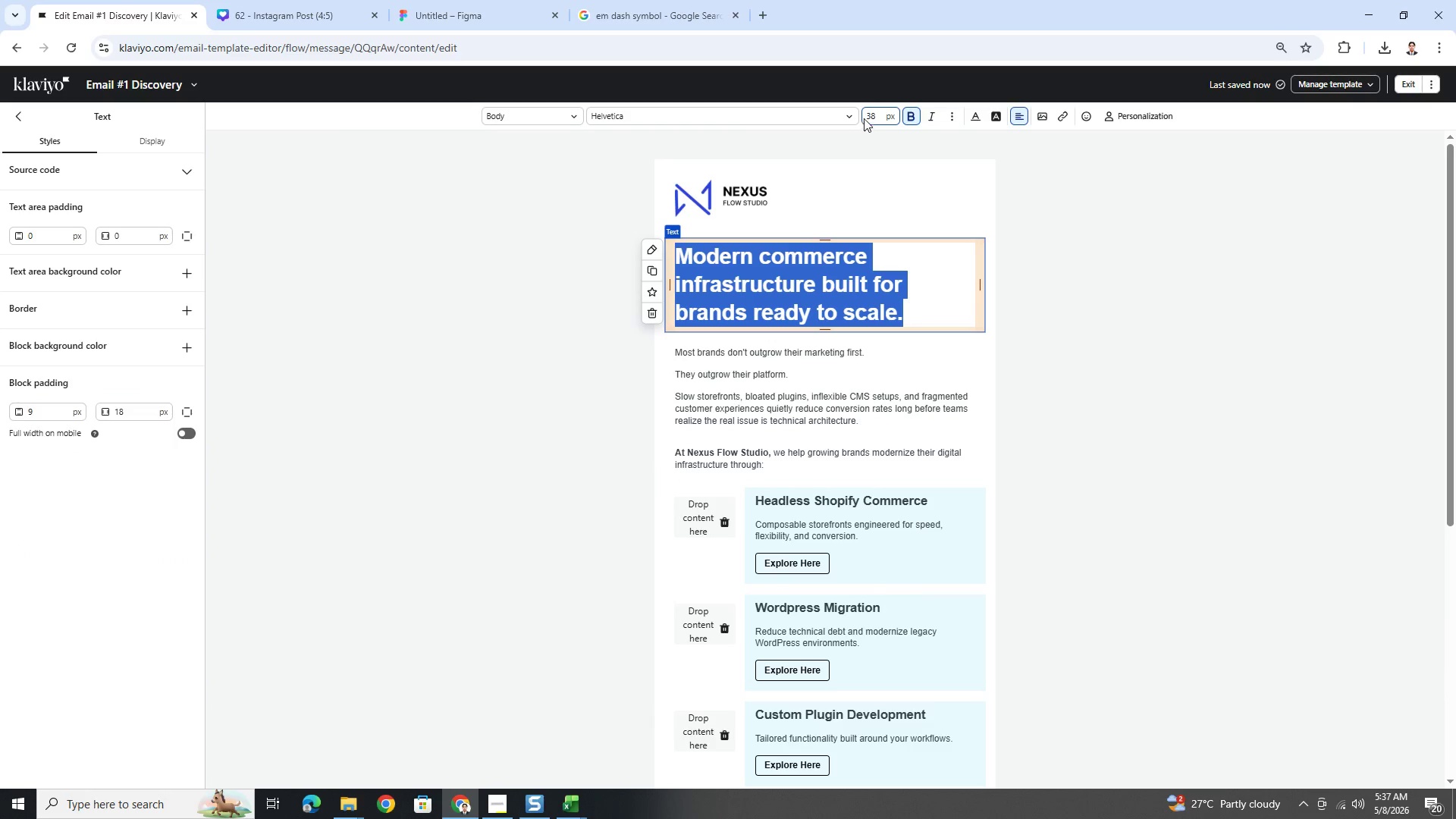 
double_click([875, 114])
 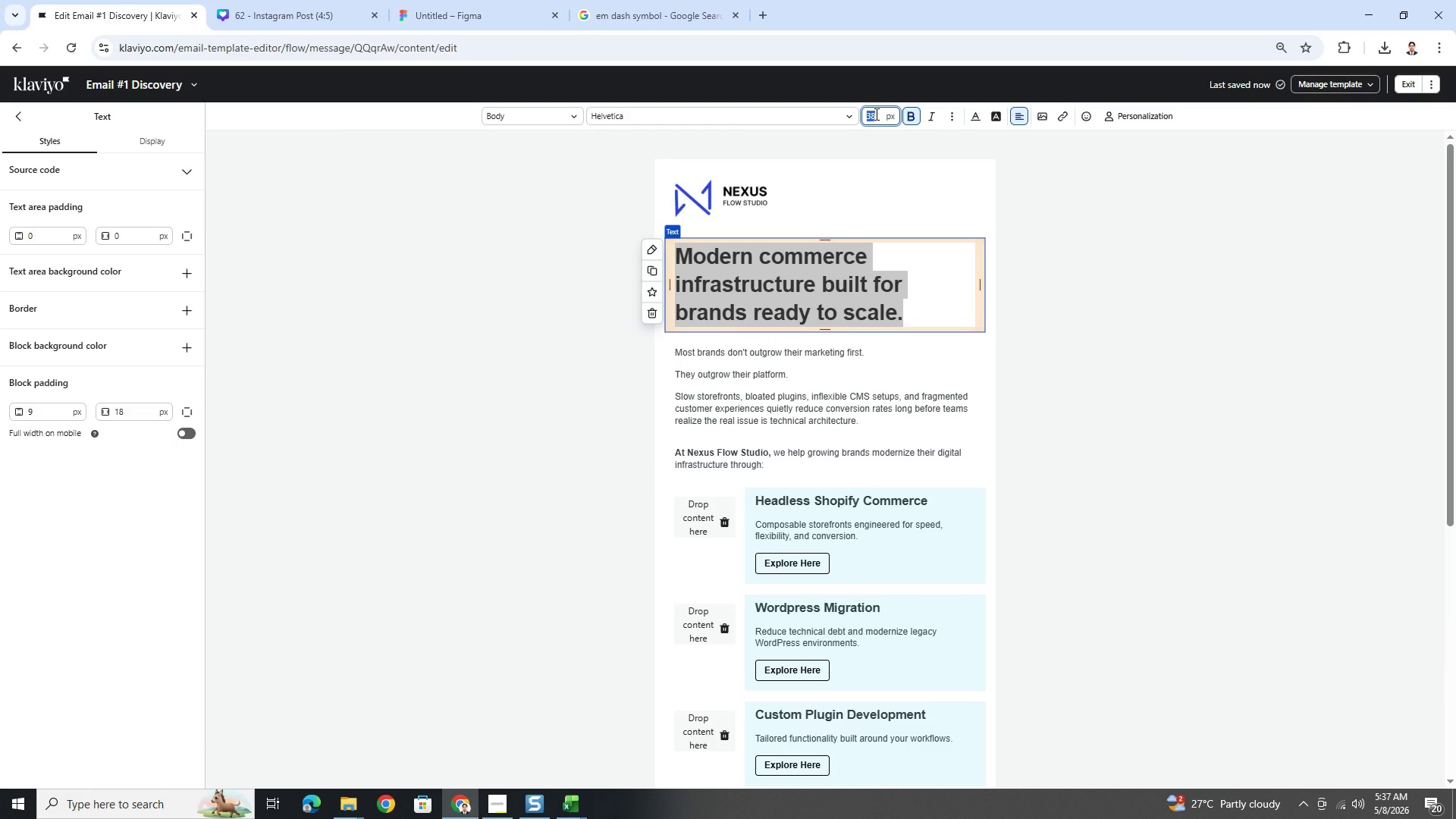 
key(Numpad4)
 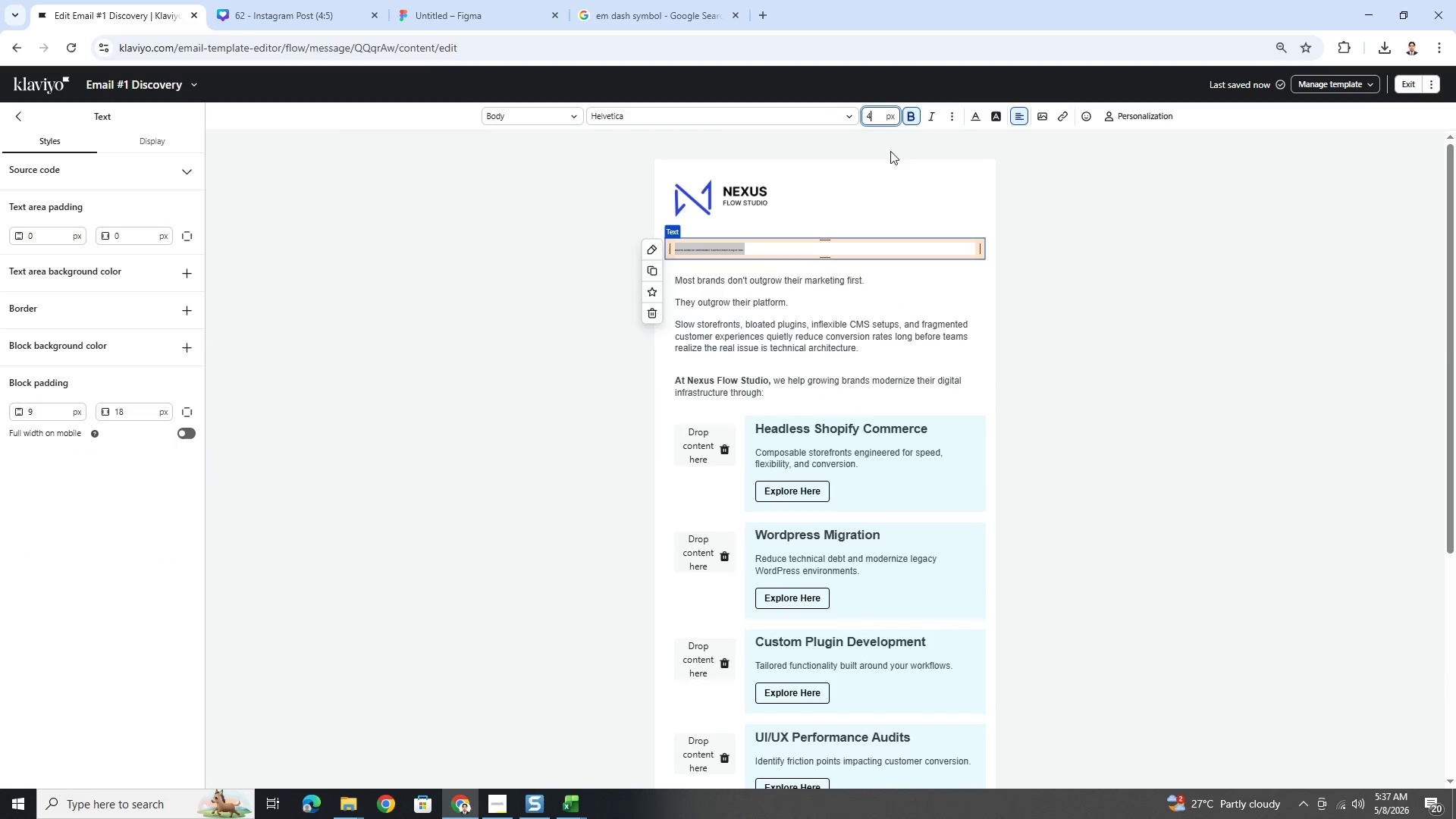 
key(Numpad2)
 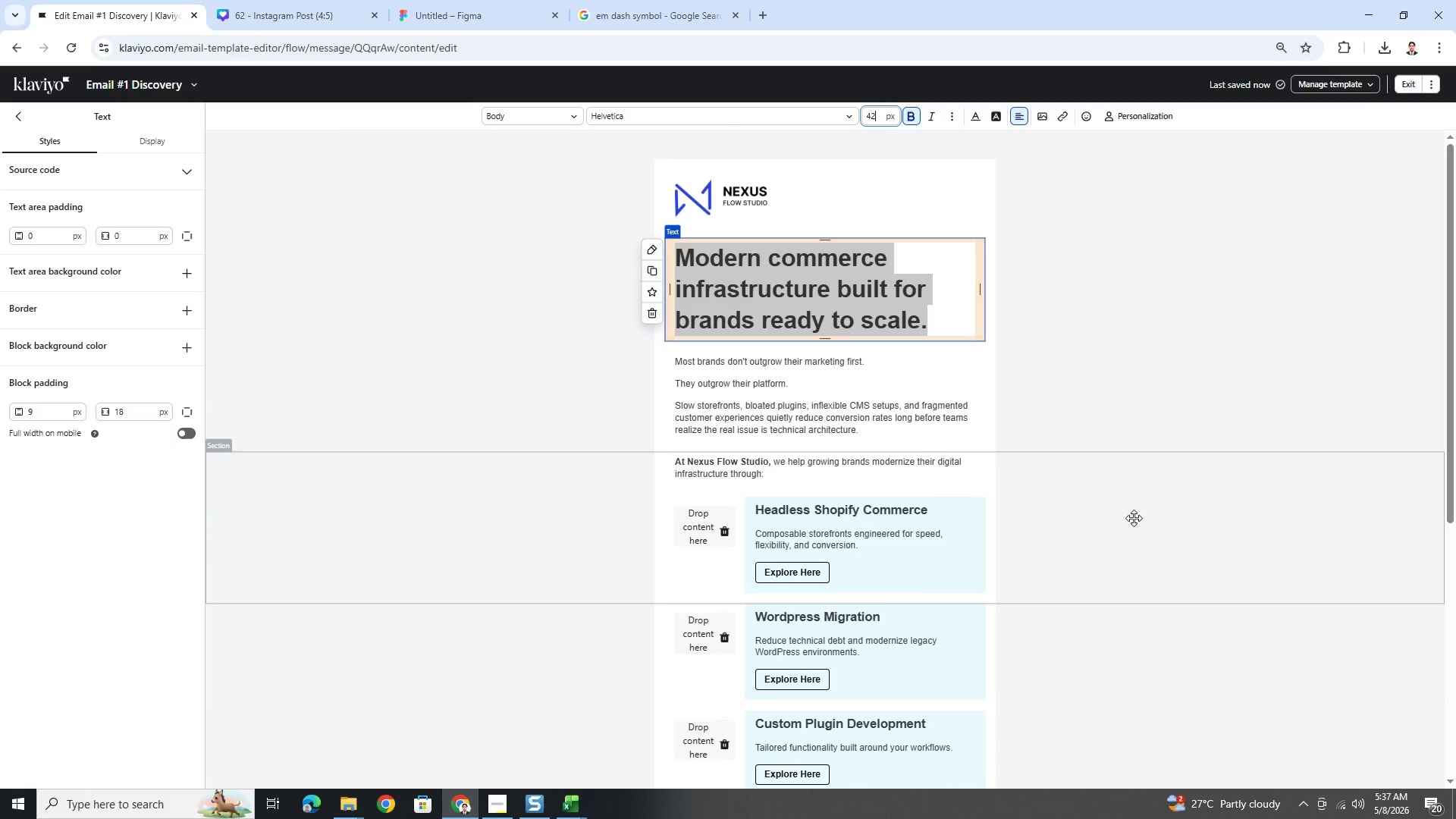 
left_click([1166, 563])
 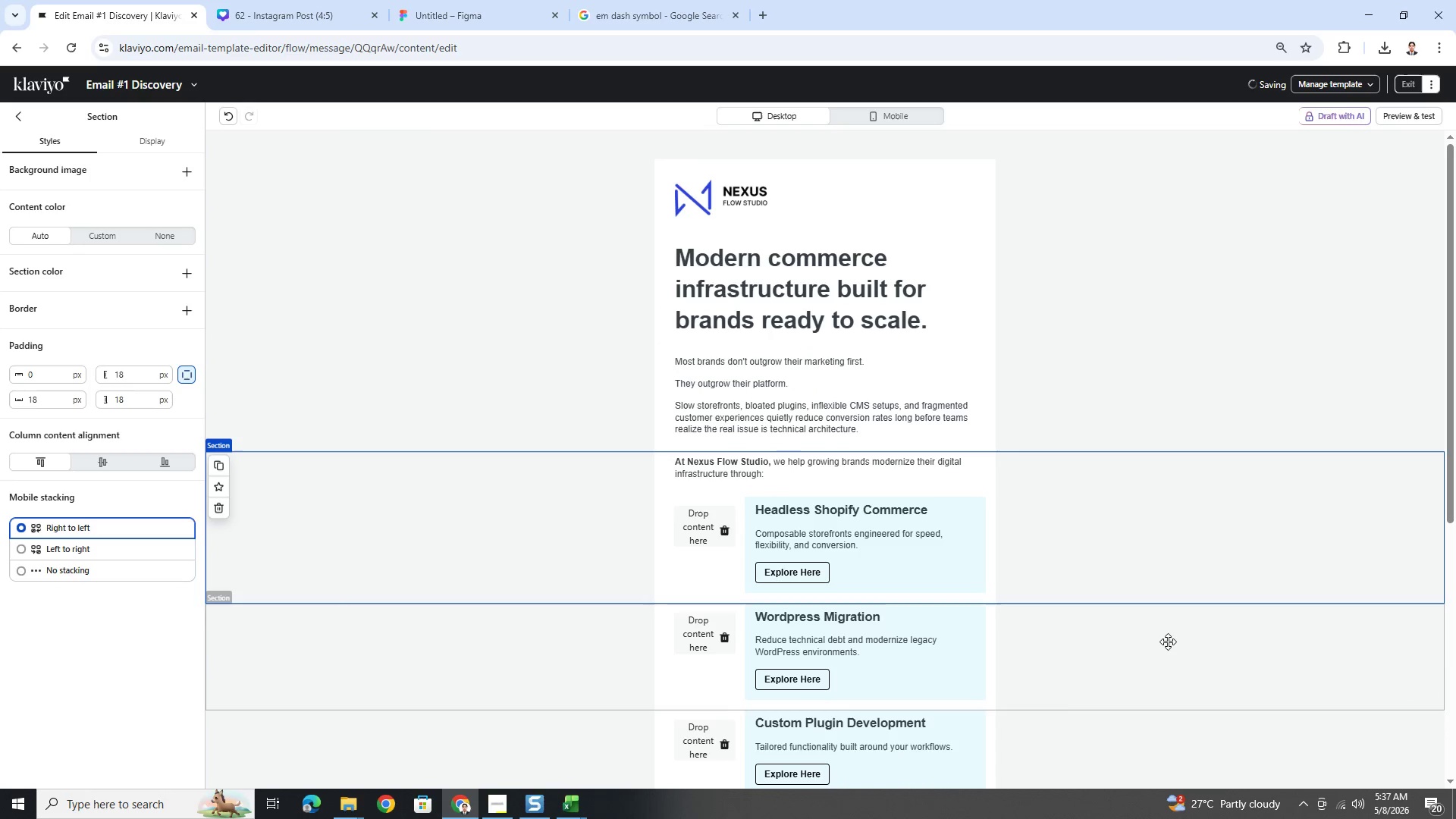 
left_click([1168, 642])
 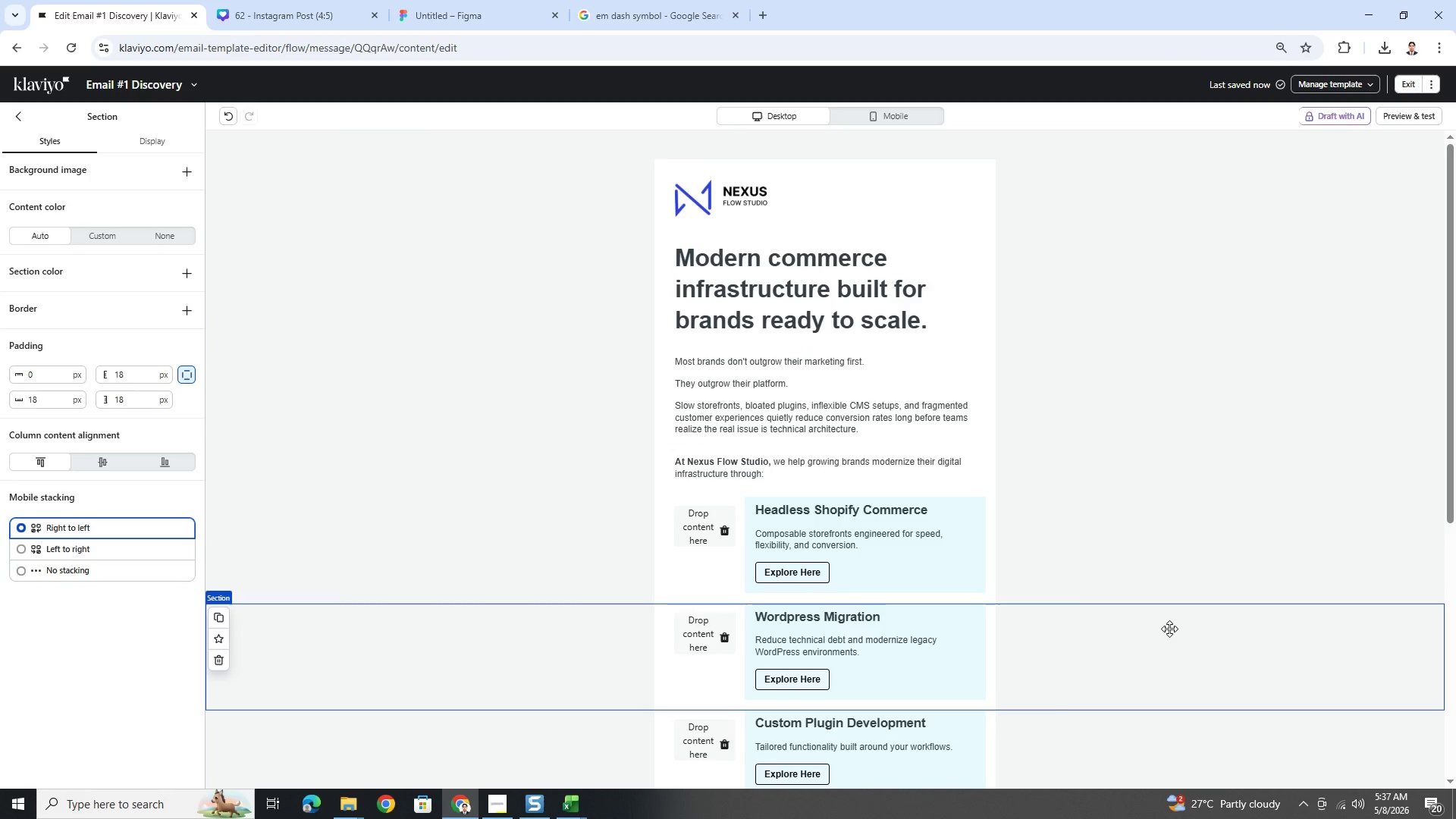 
scroll: coordinate [1169, 629], scroll_direction: down, amount: 6.0
 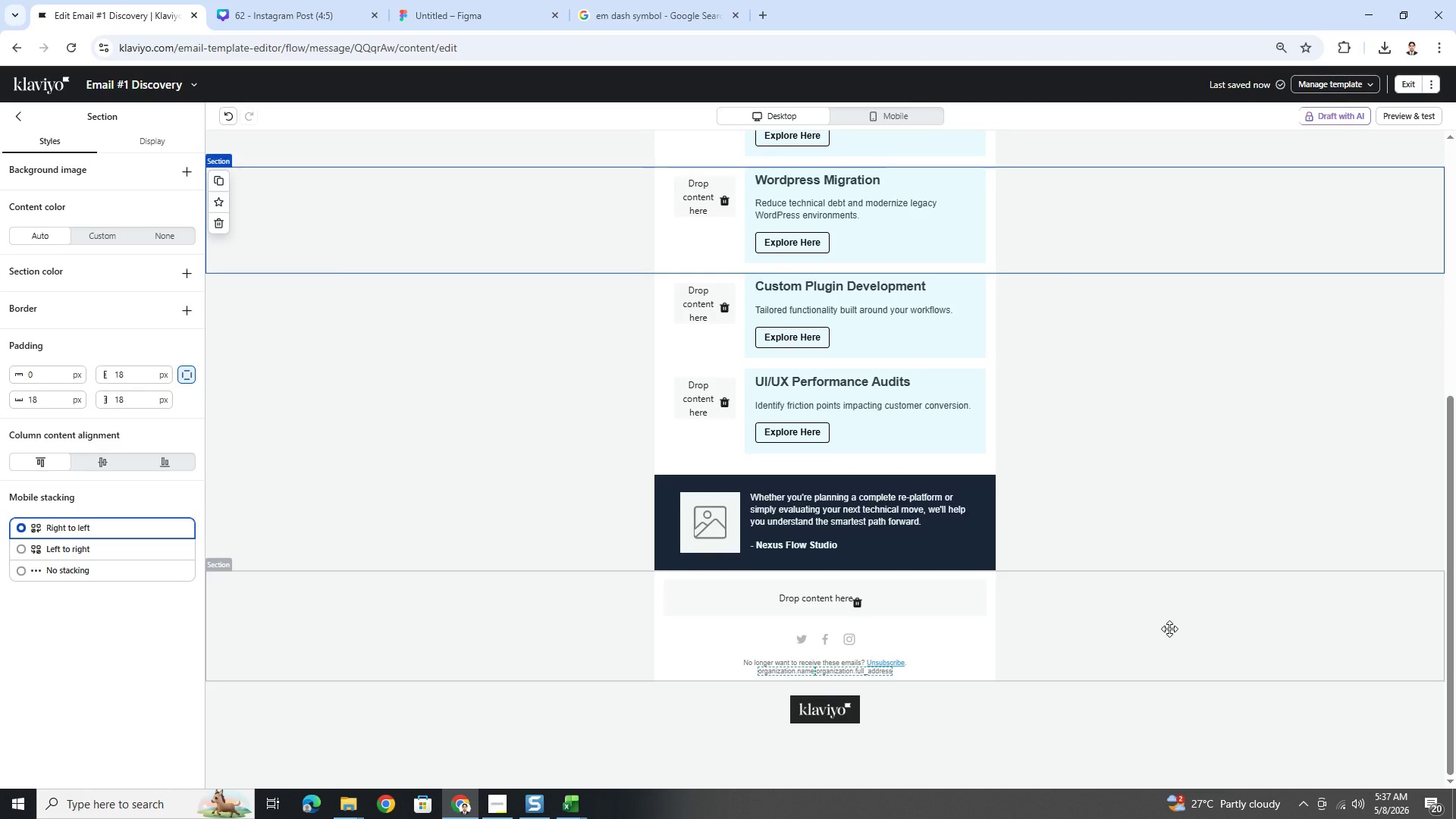 
scroll: coordinate [1169, 629], scroll_direction: up, amount: 6.0
 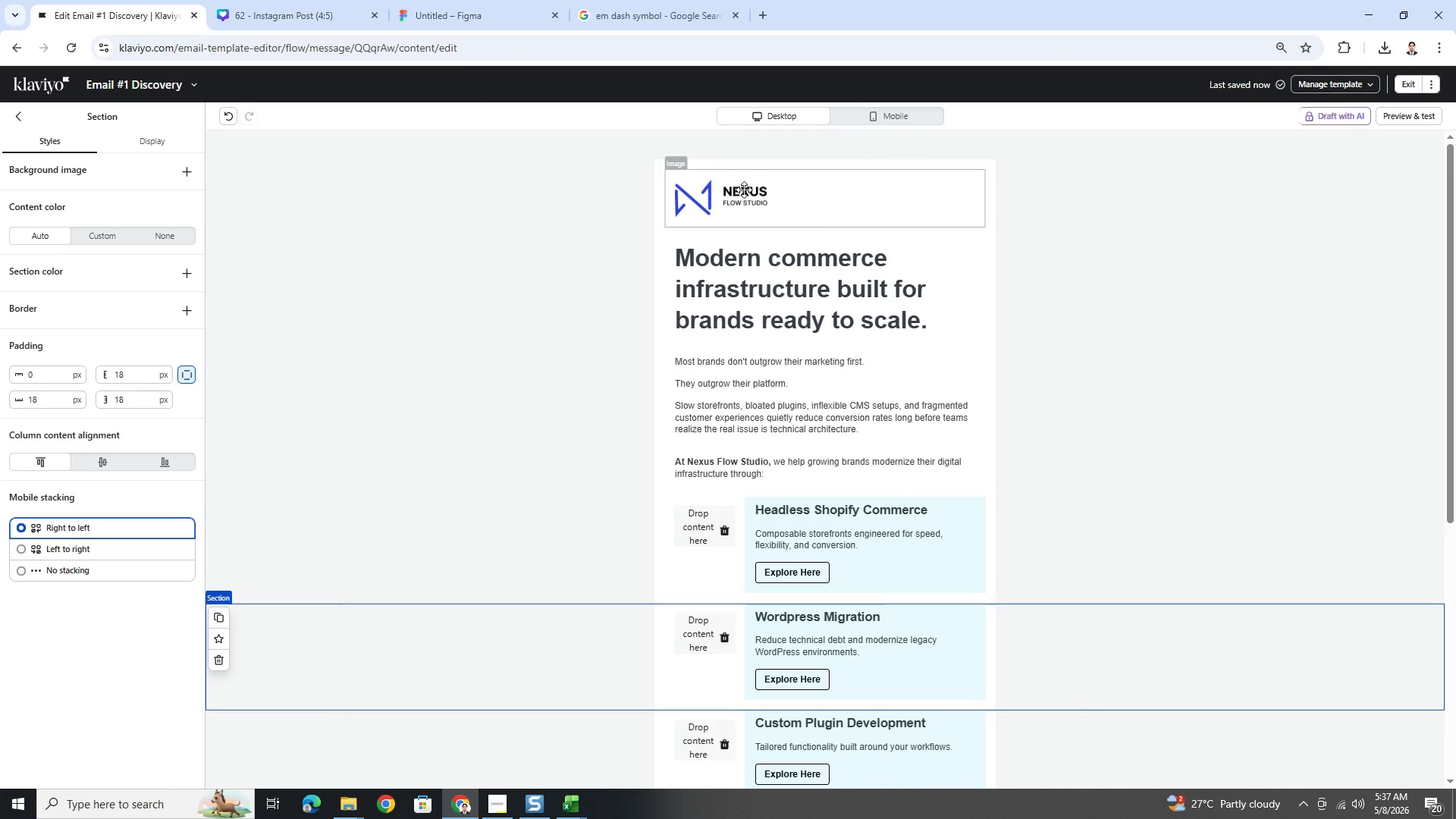 
left_click_drag(start_coordinate=[778, 197], to_coordinate=[802, 199])
 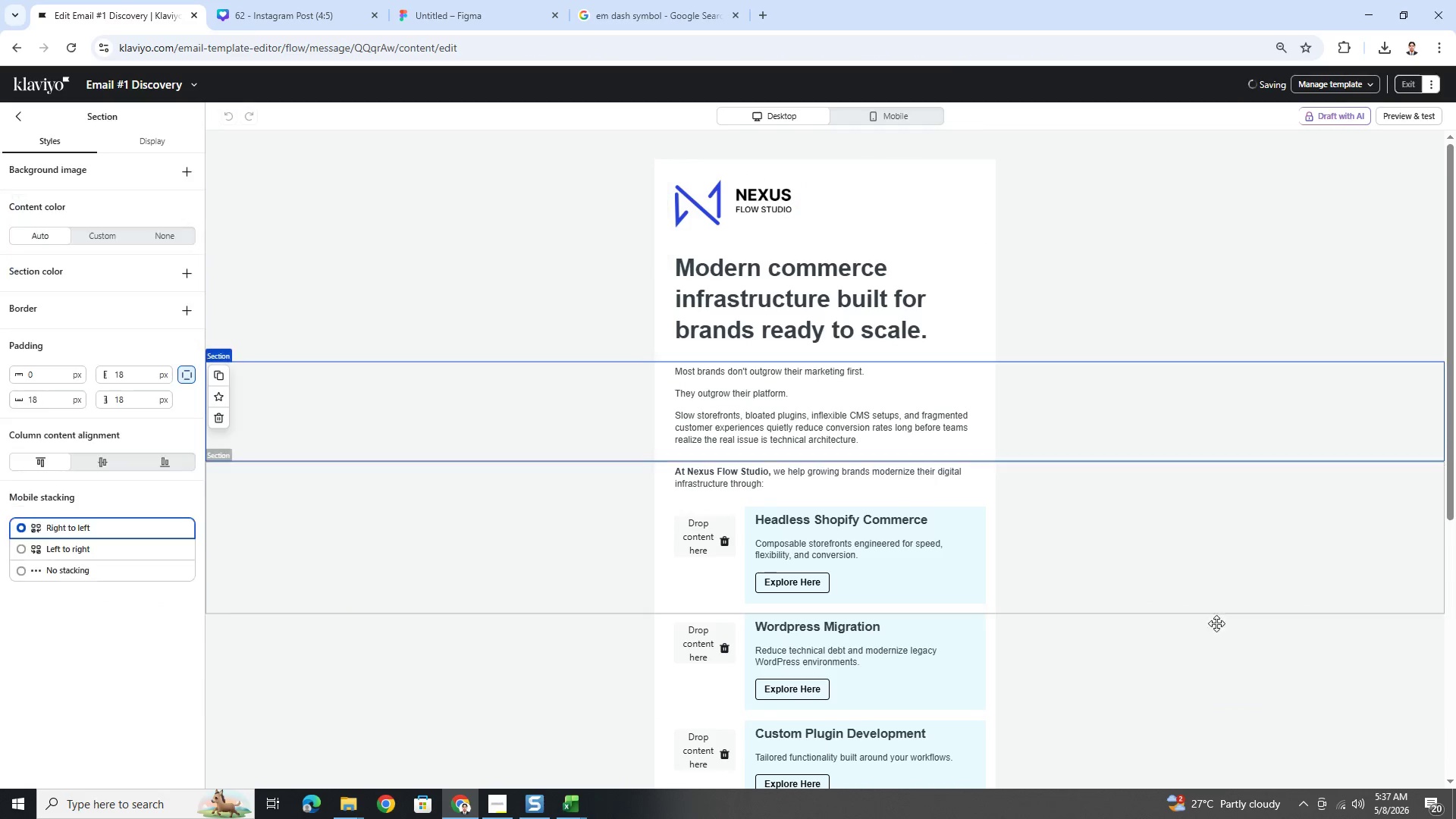 
left_click([1214, 646])
 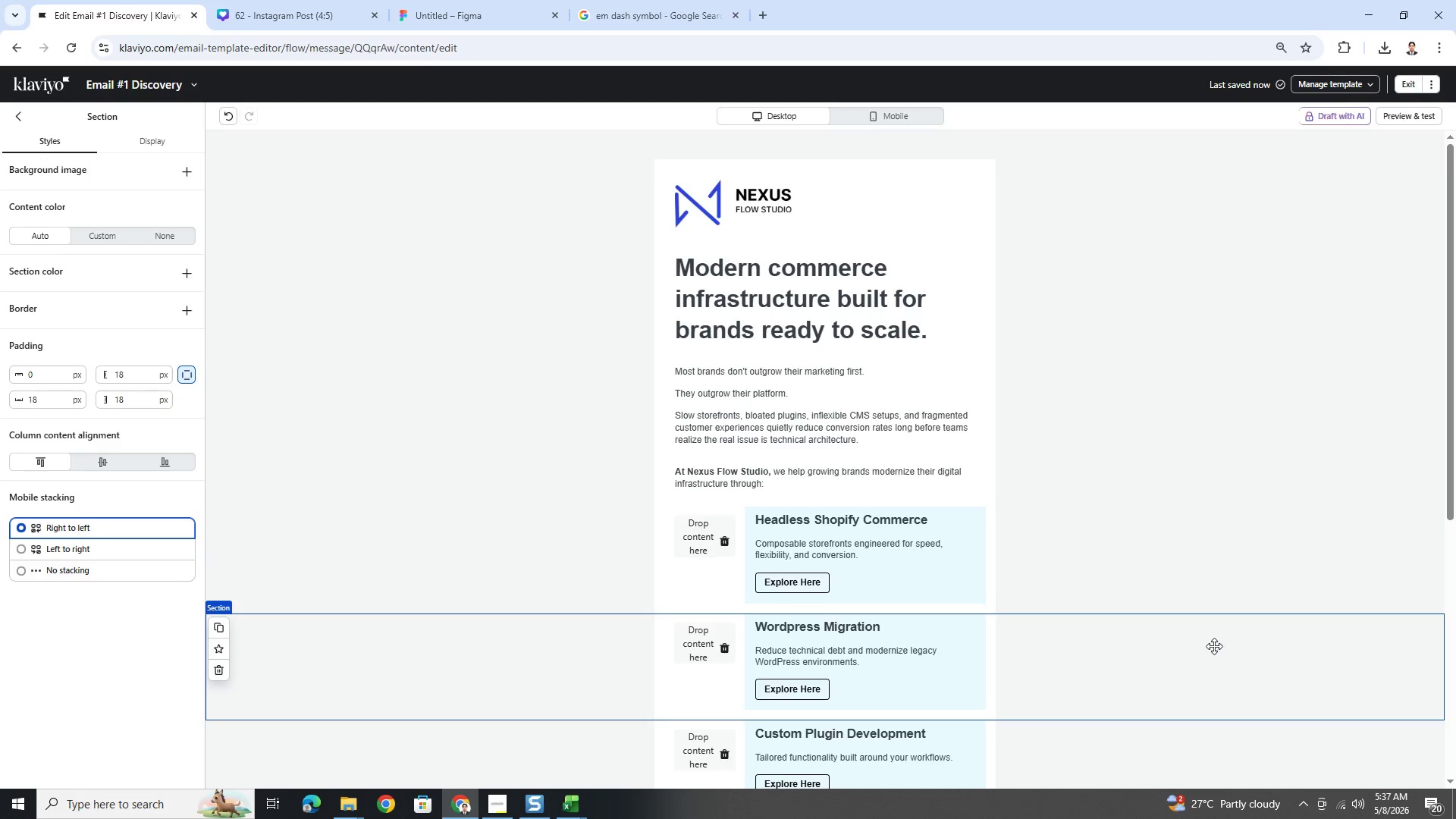 
scroll: coordinate [1214, 646], scroll_direction: down, amount: 1.0
 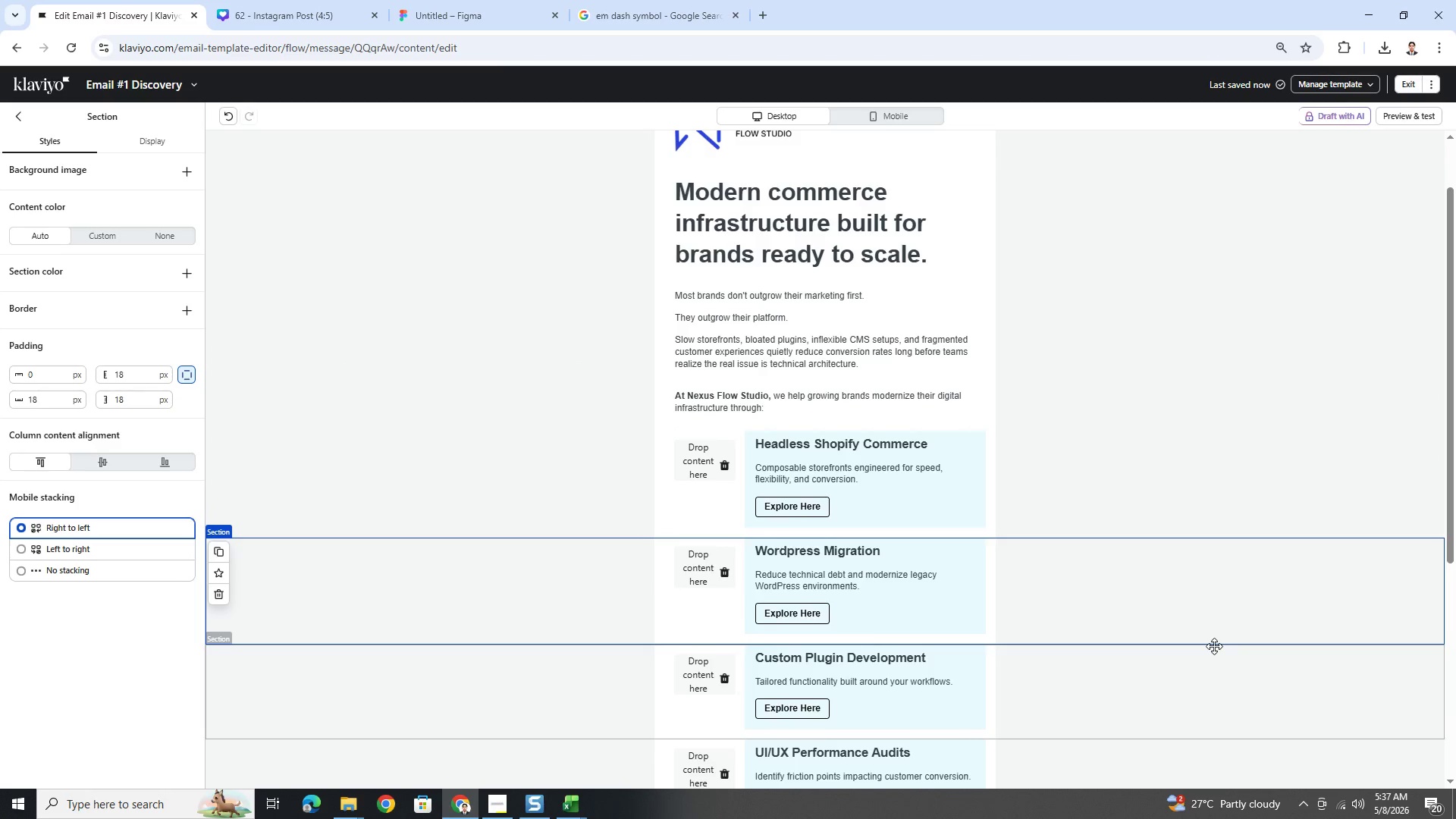 
scroll: coordinate [1214, 646], scroll_direction: up, amount: 1.0
 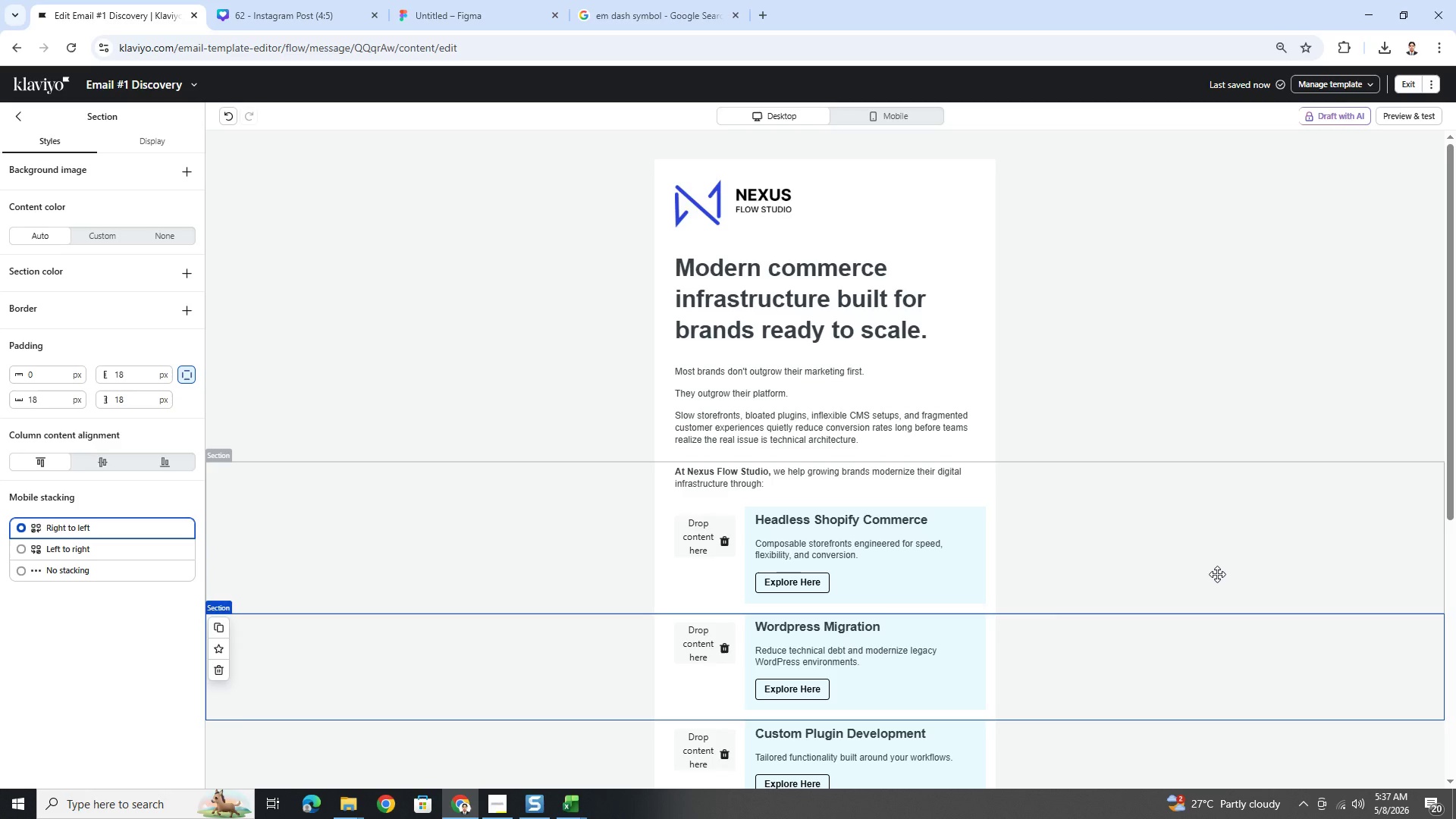 
wait(18.53)
 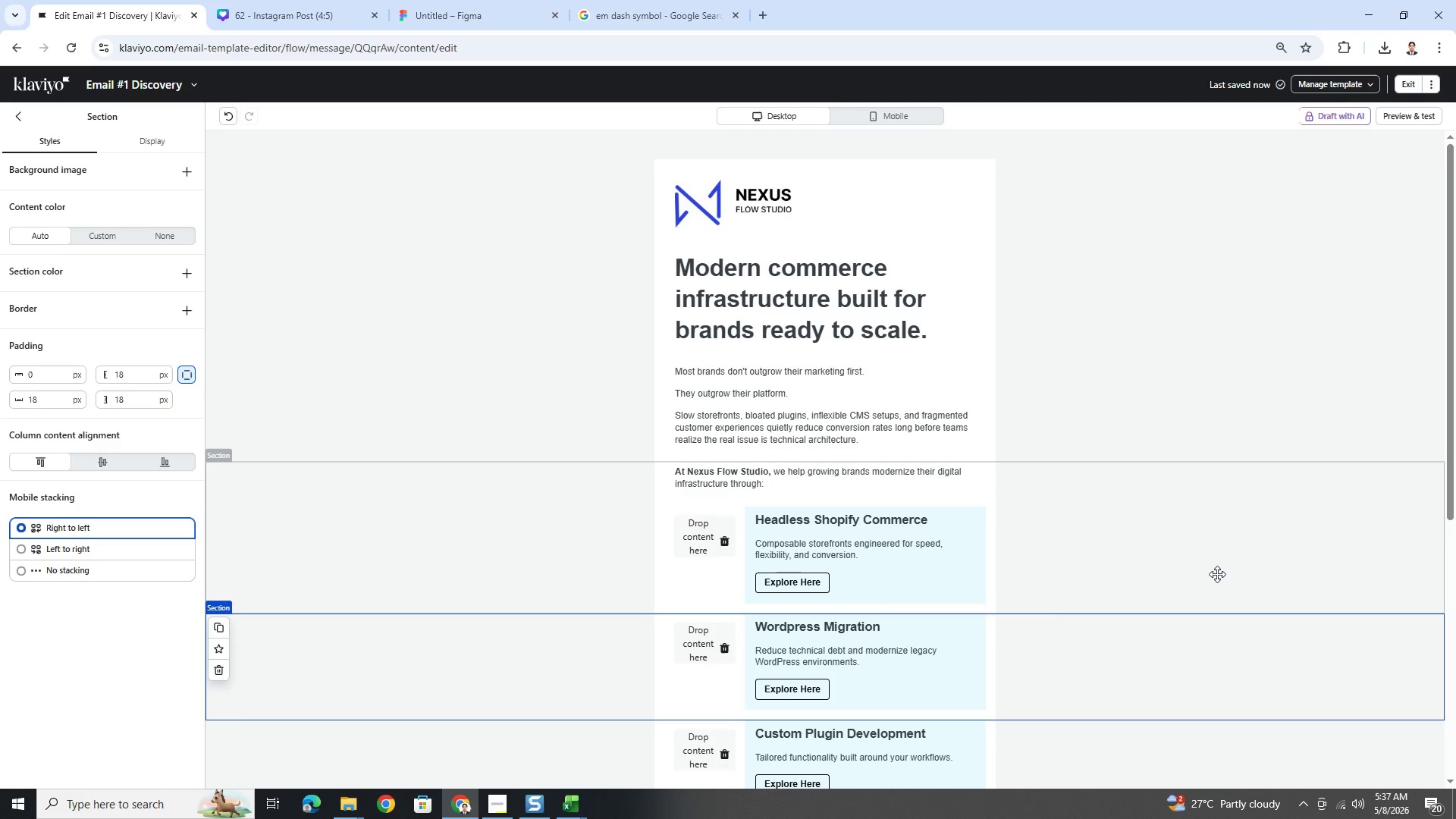 
left_click([762, 437])
 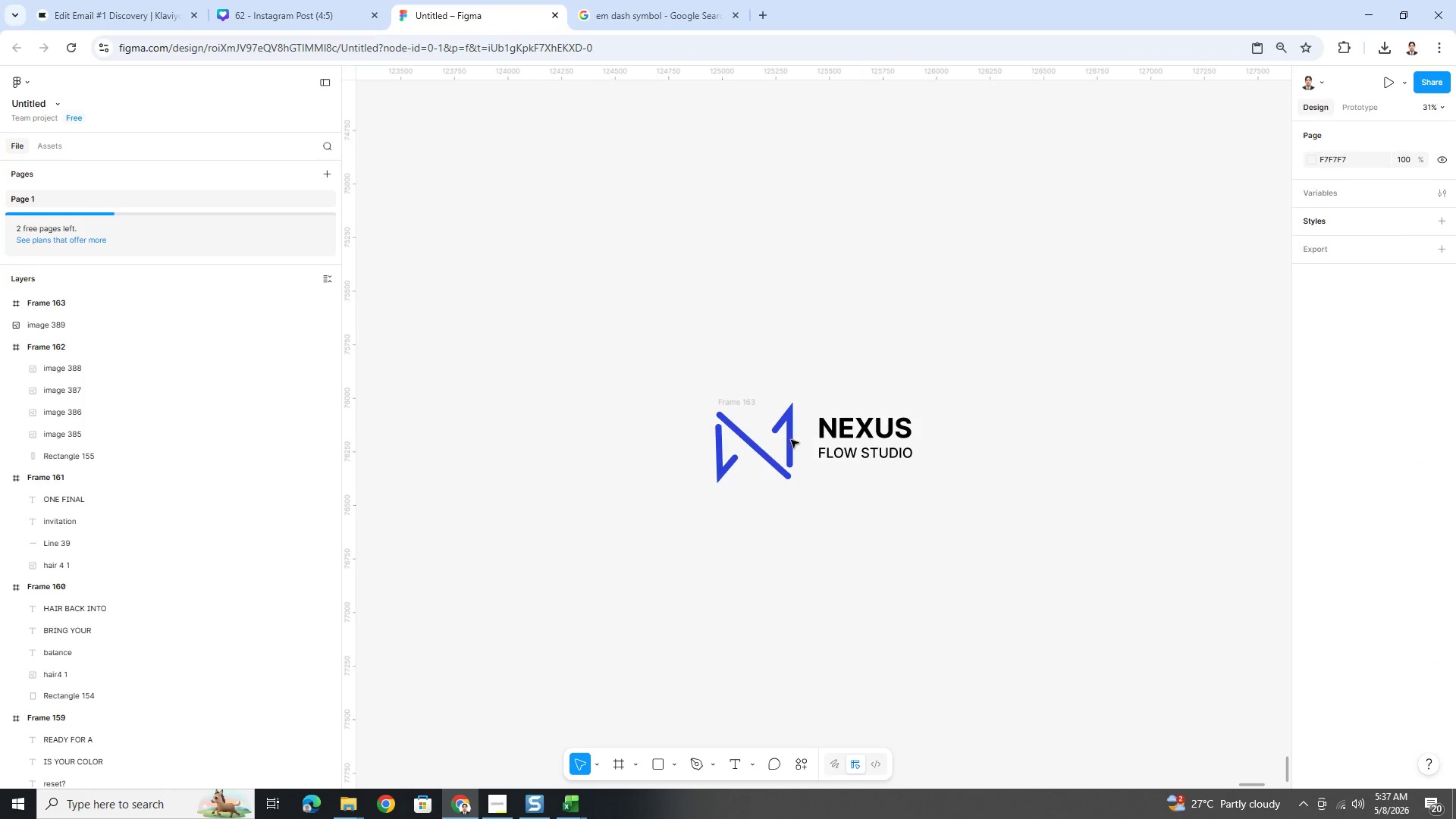 
left_click([780, 437])
 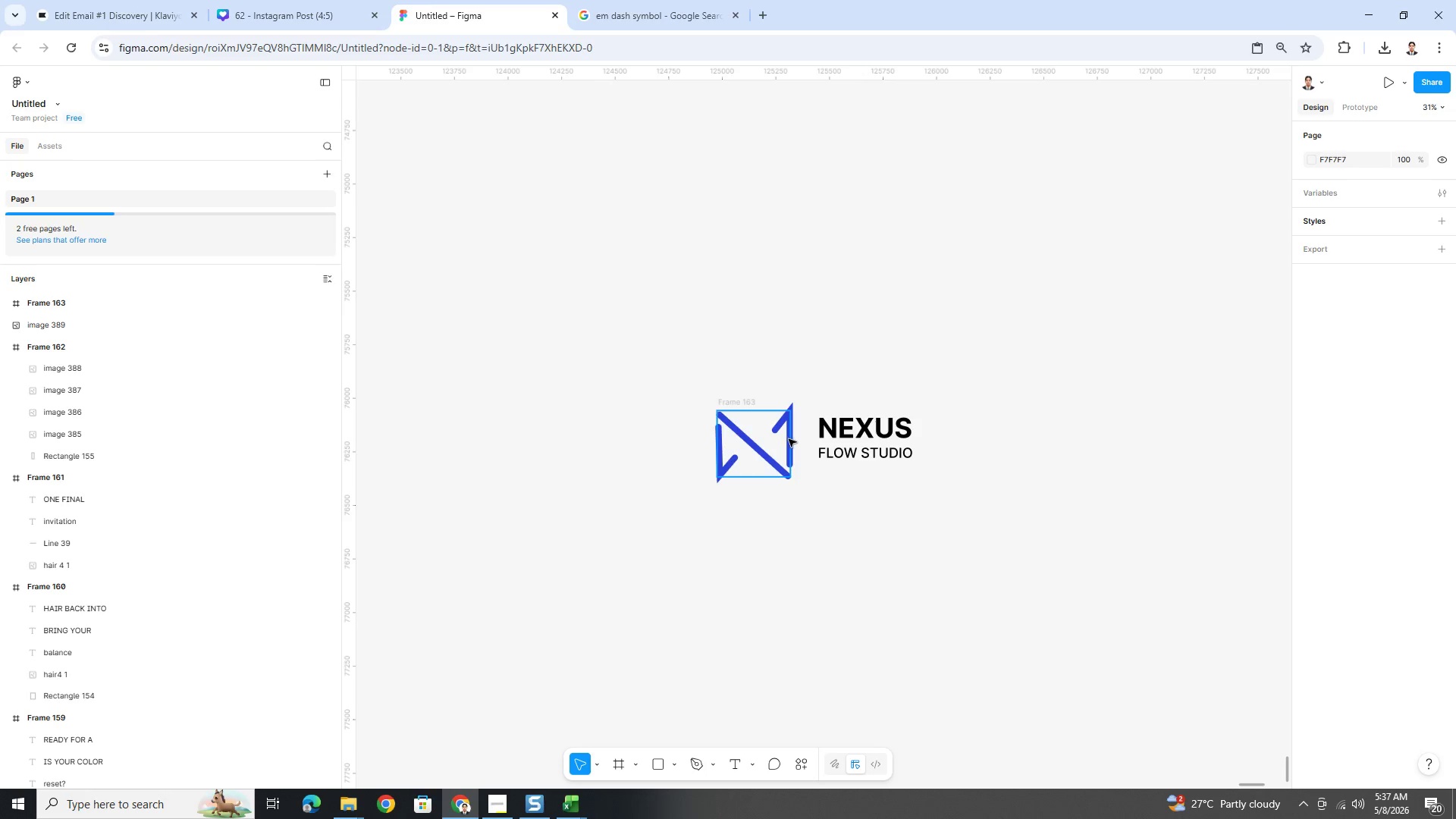 
left_click([788, 438])
 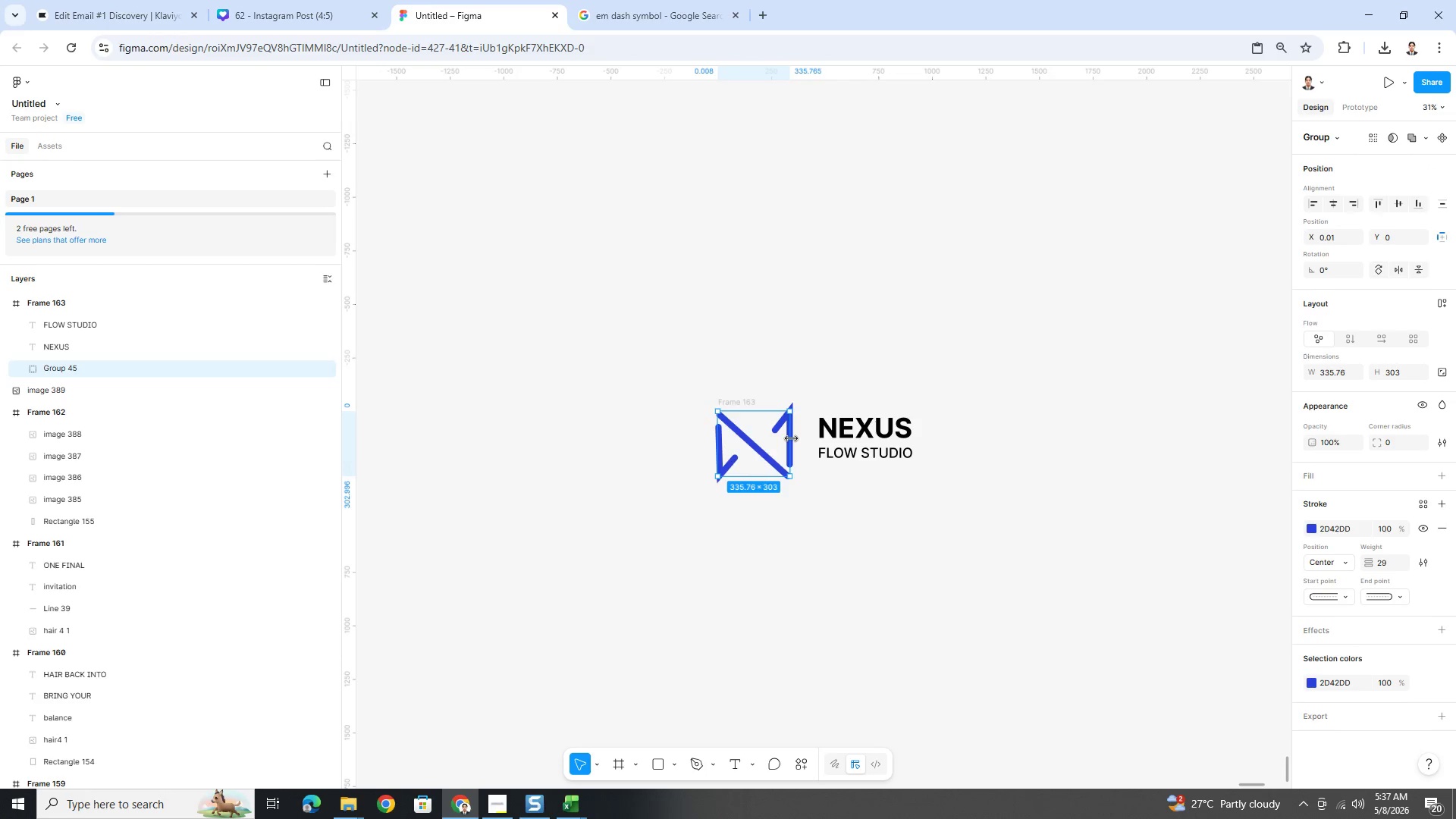 
left_click_drag(start_coordinate=[792, 439], to_coordinate=[780, 440])
 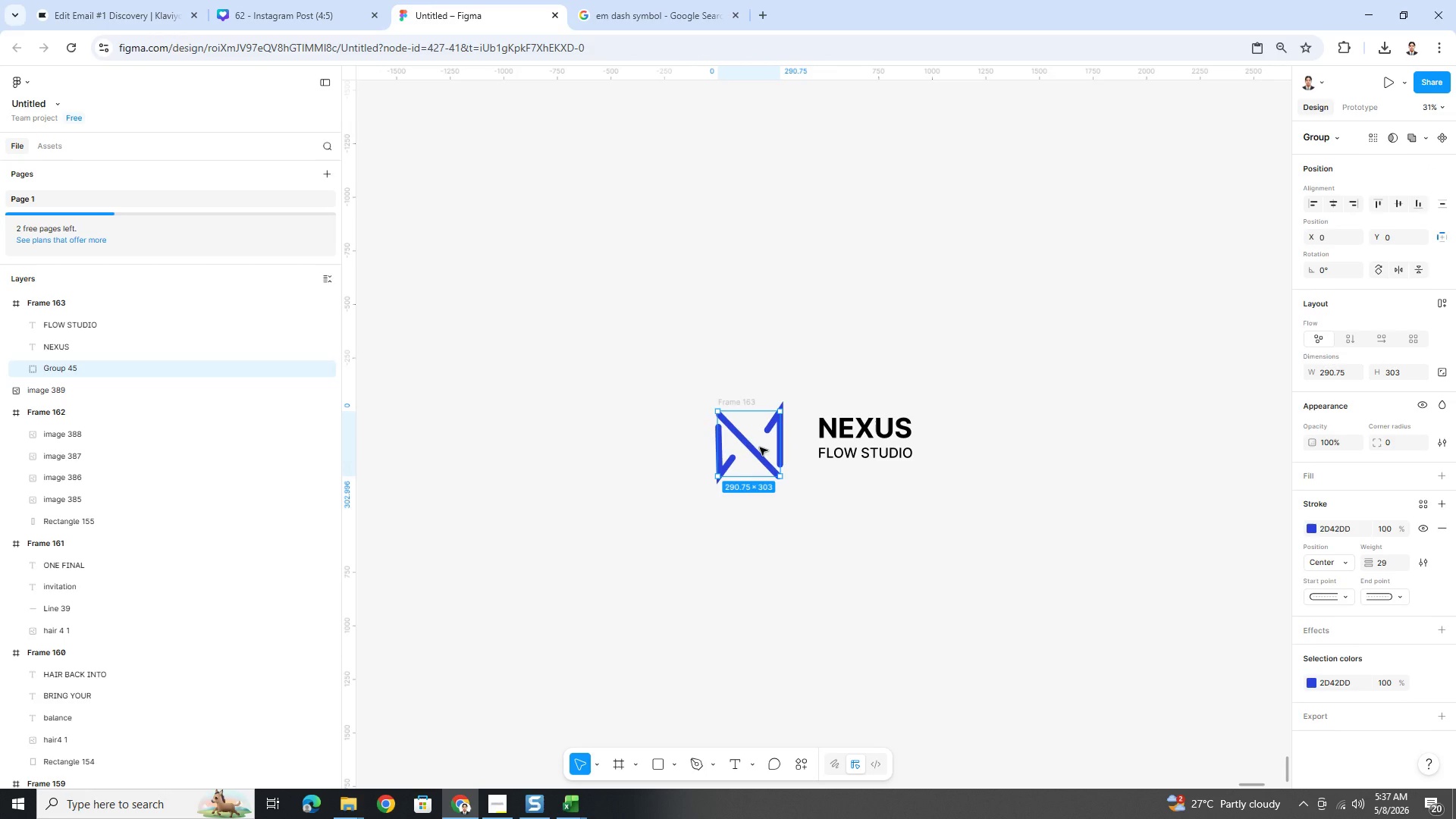 
left_click_drag(start_coordinate=[759, 447], to_coordinate=[771, 447])
 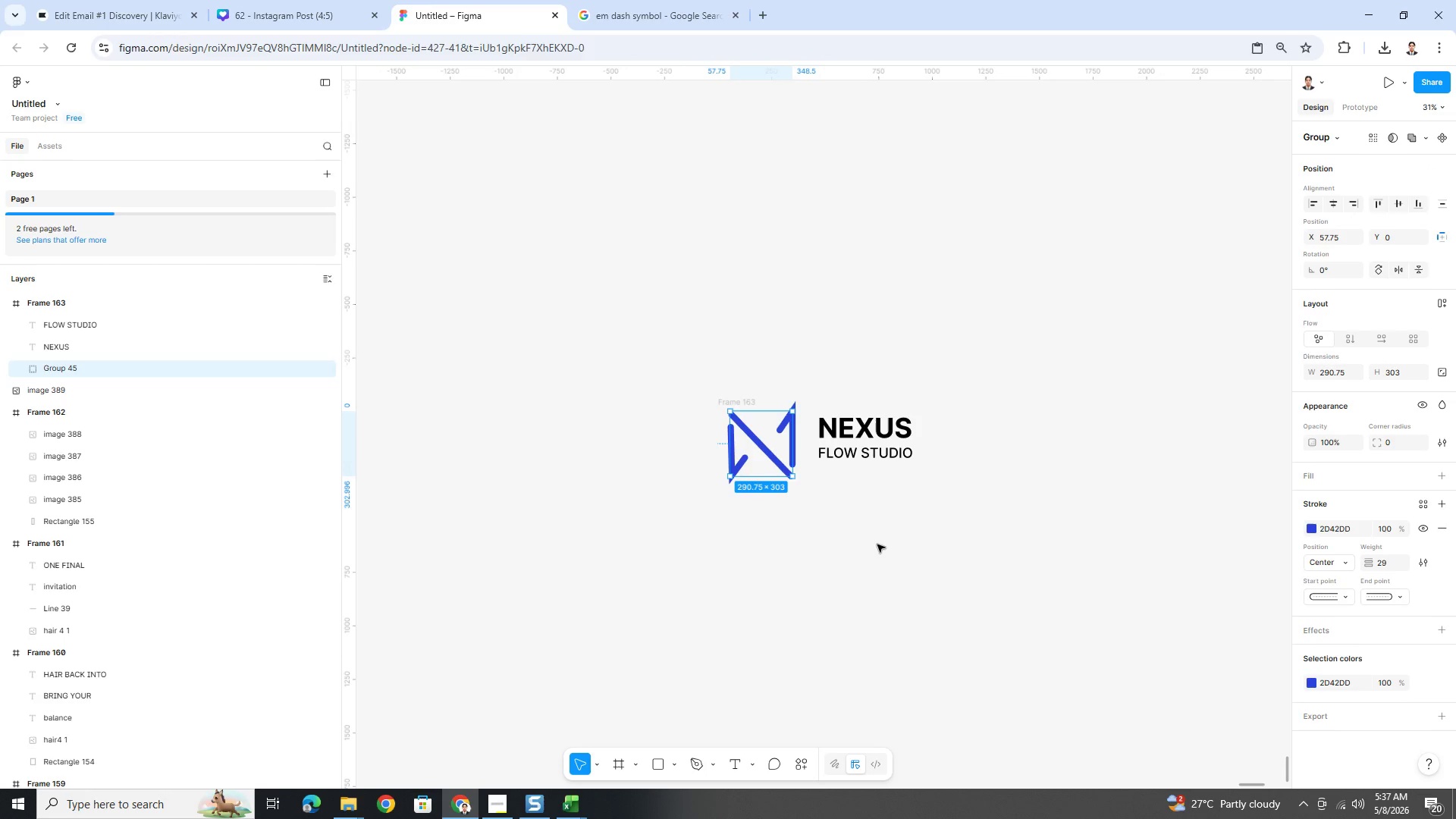 
left_click([877, 544])
 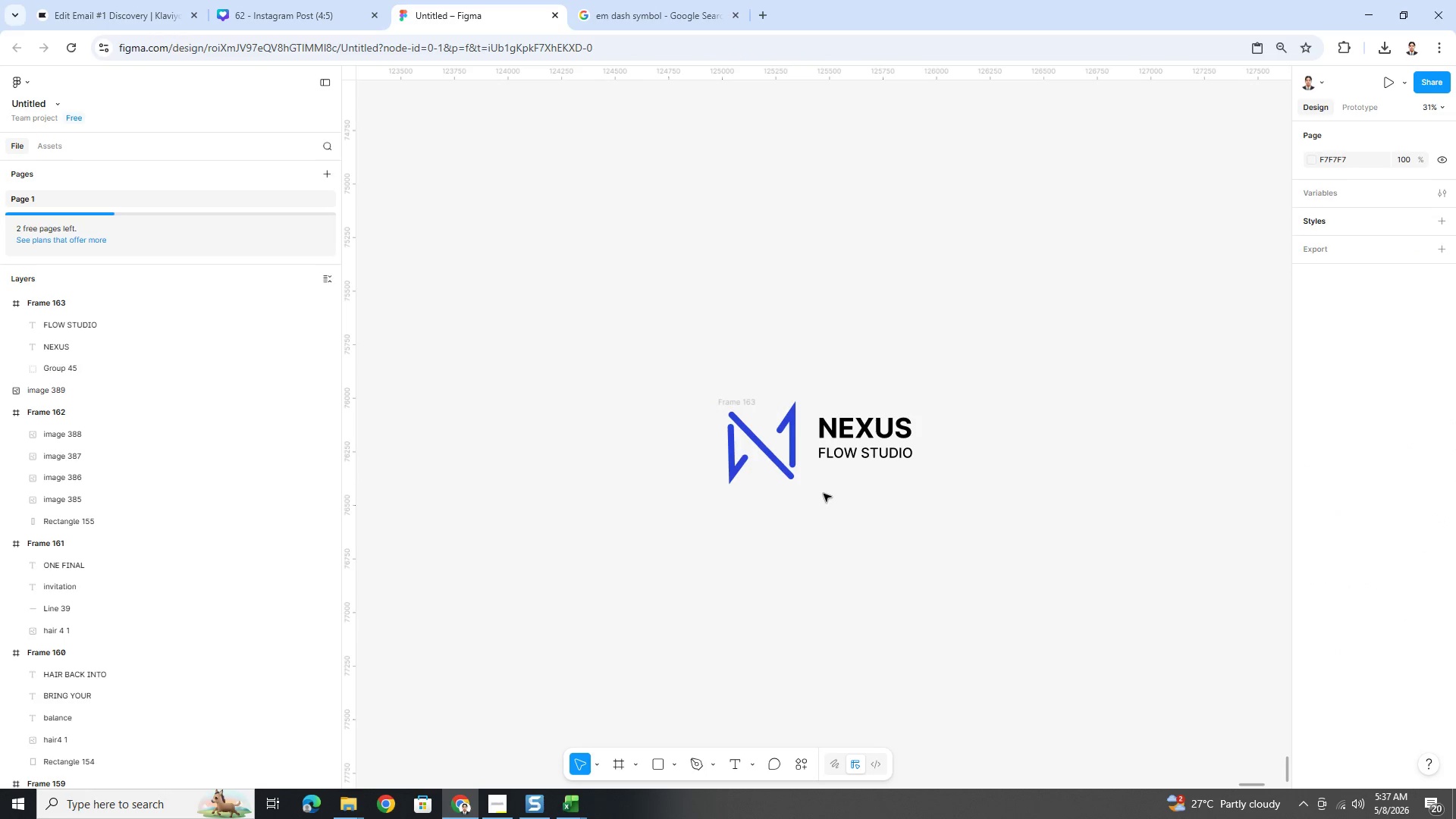 
left_click([791, 425])
 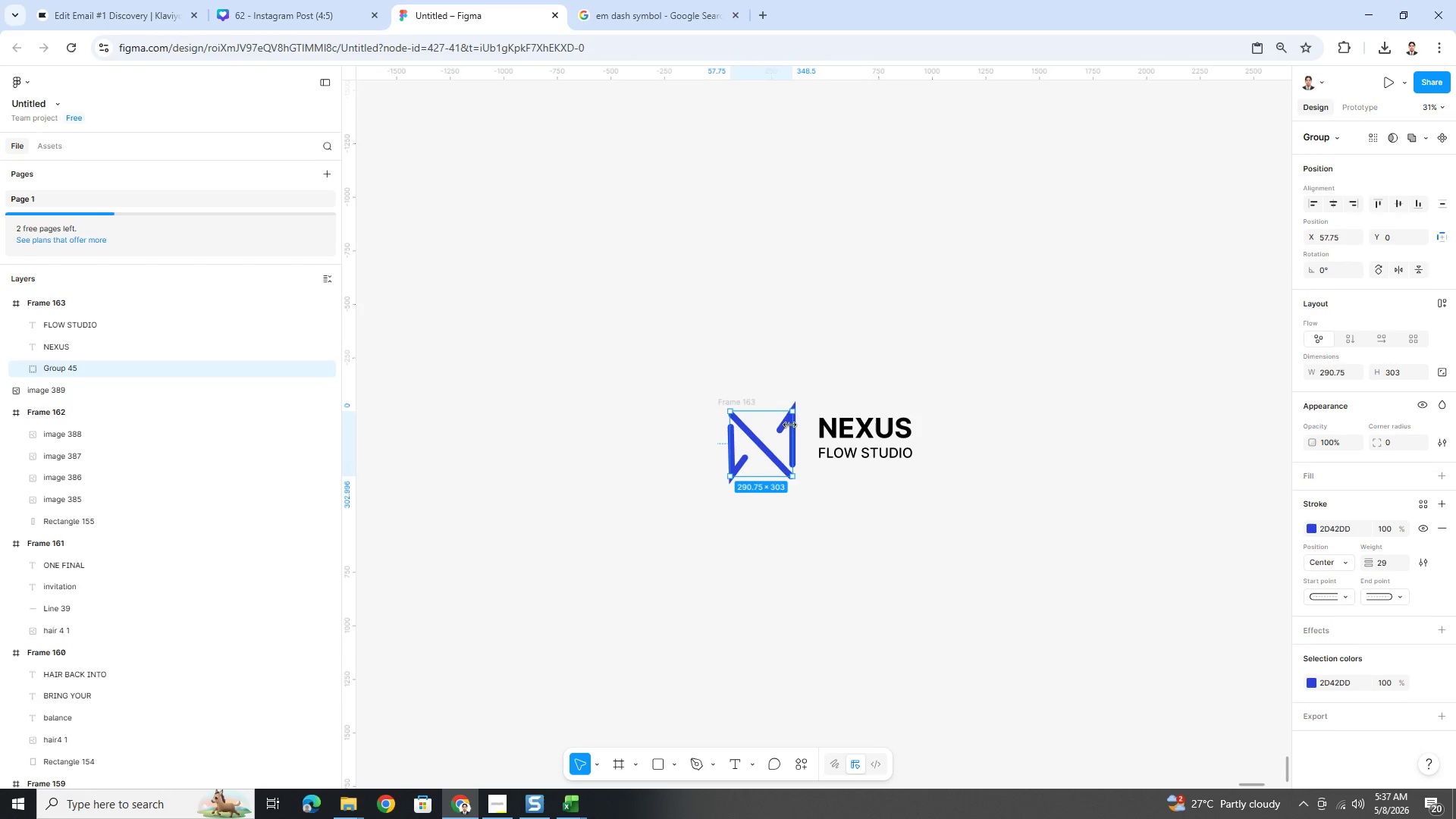 
hold_key(key=ControlLeft, duration=0.58)
scroll: coordinate [783, 427], scroll_direction: up, amount: 5.0
 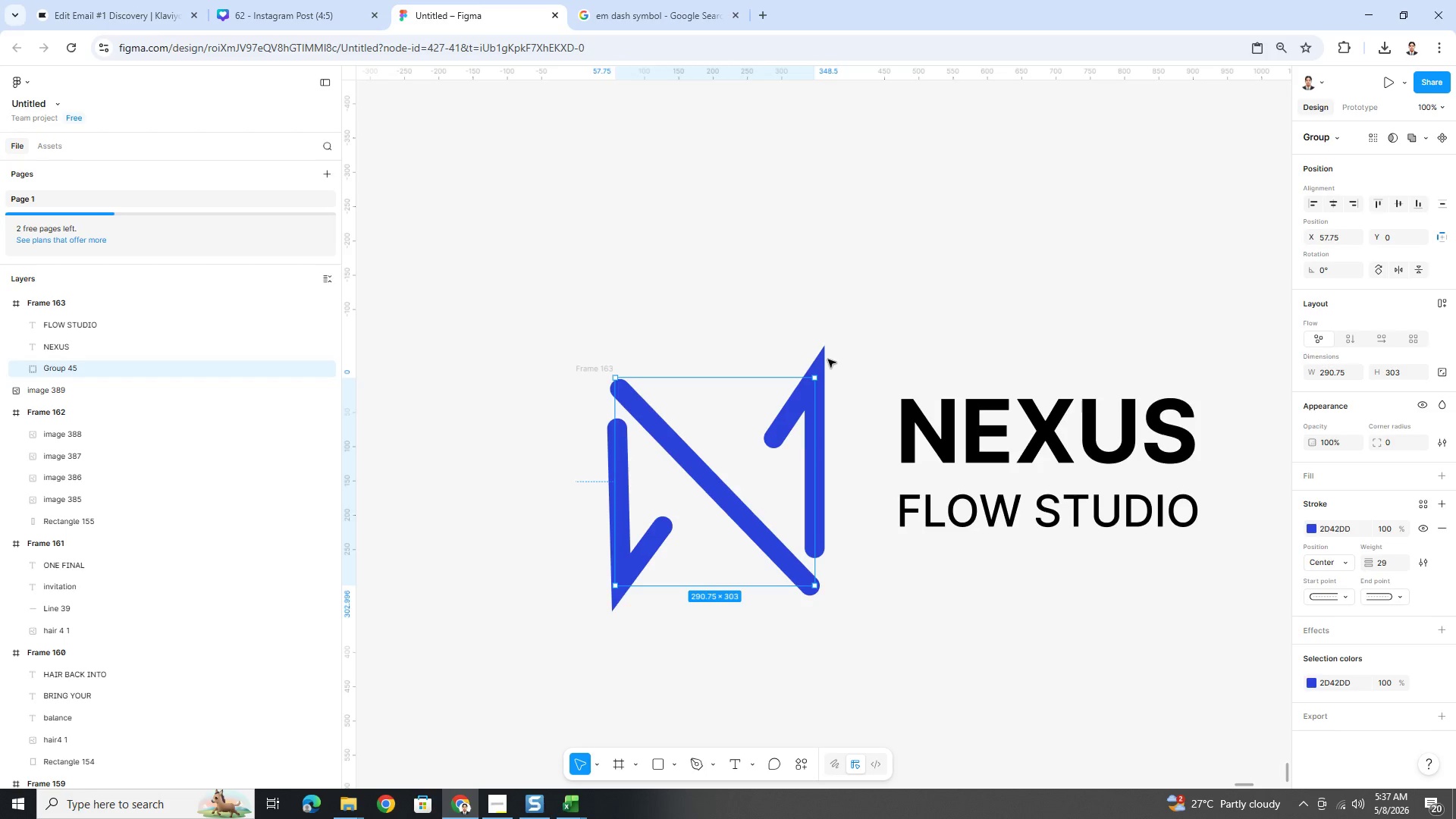 
left_click([821, 359])
 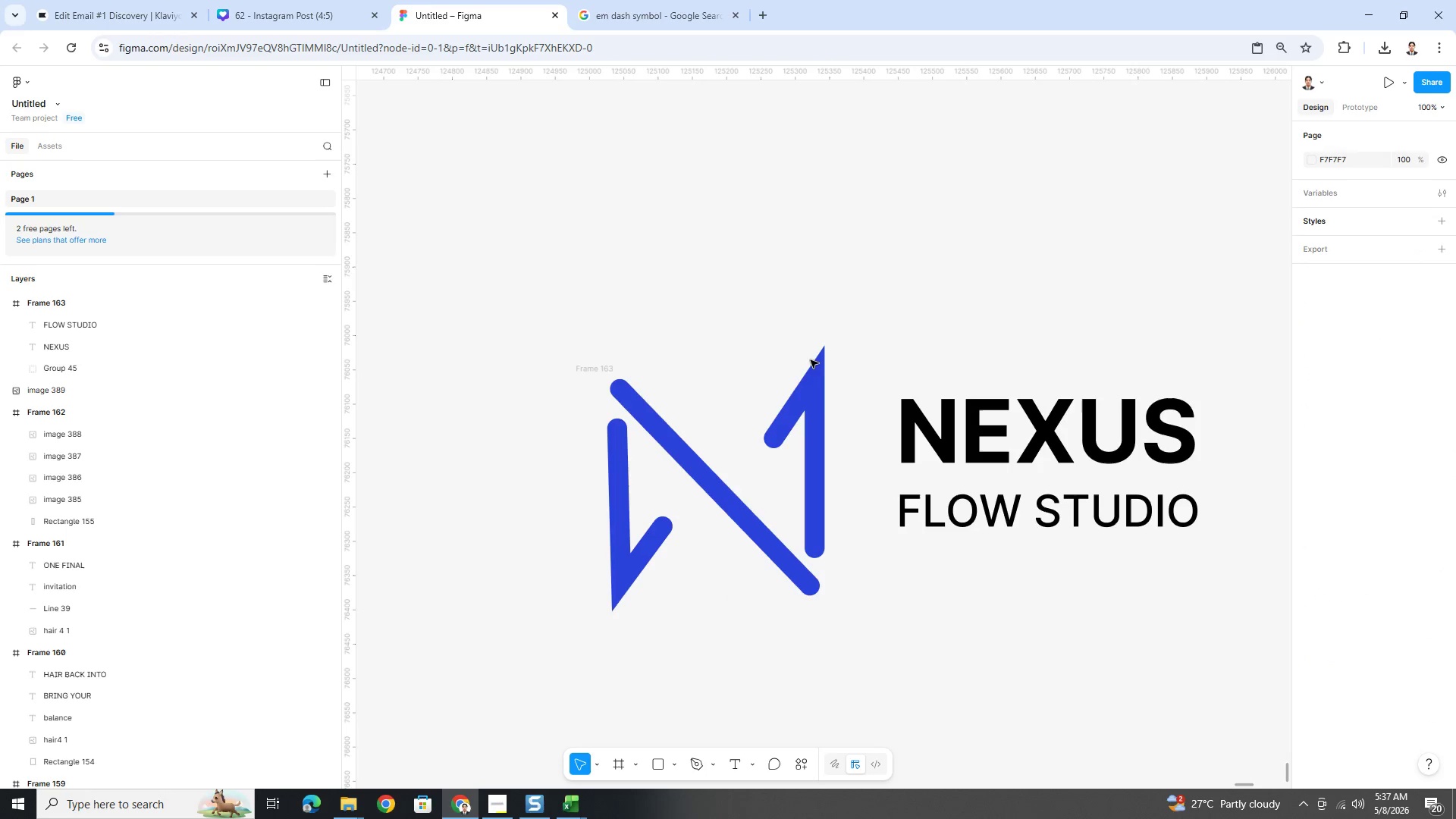 
left_click([807, 395])
 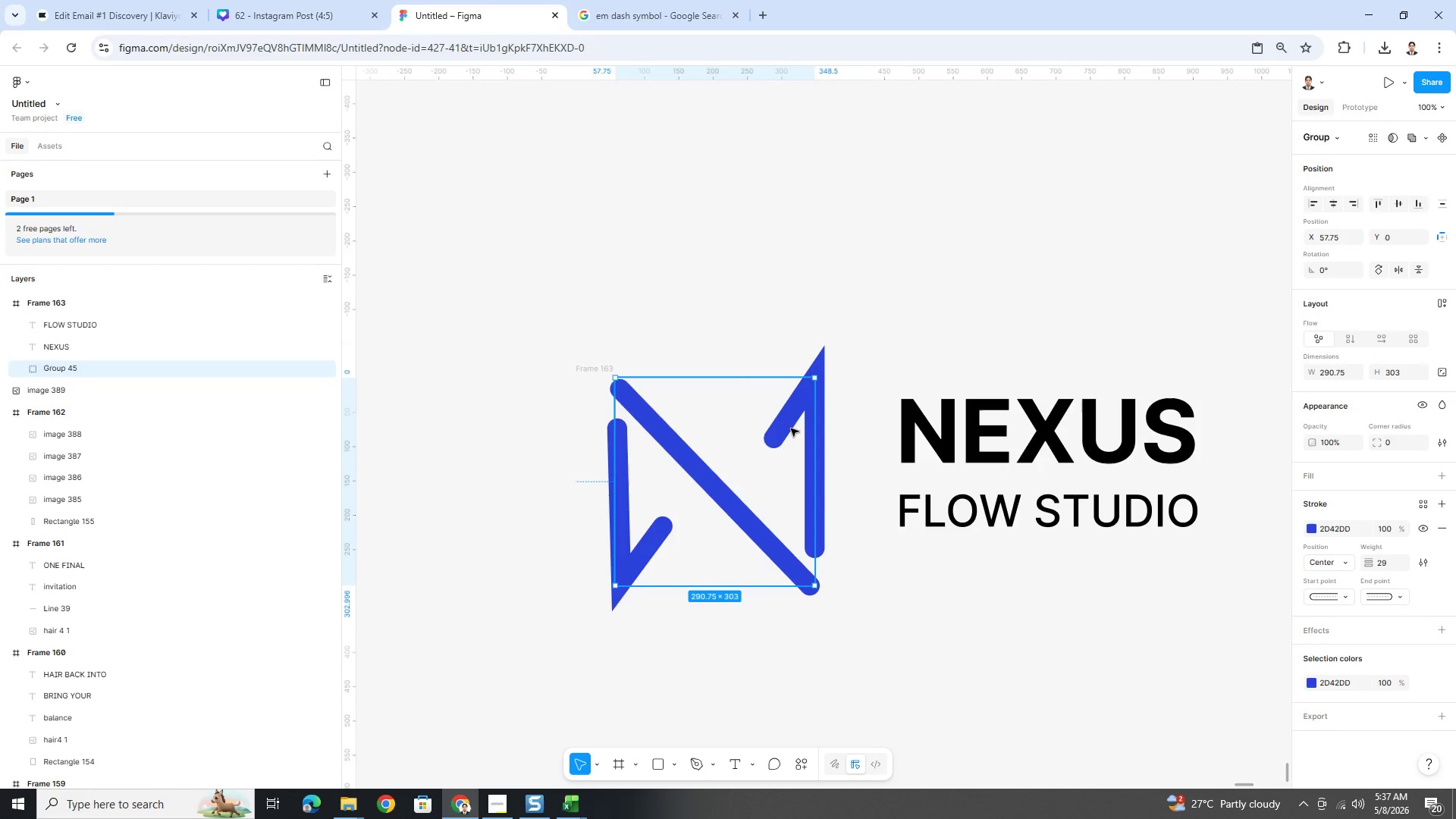 
double_click([789, 428])
 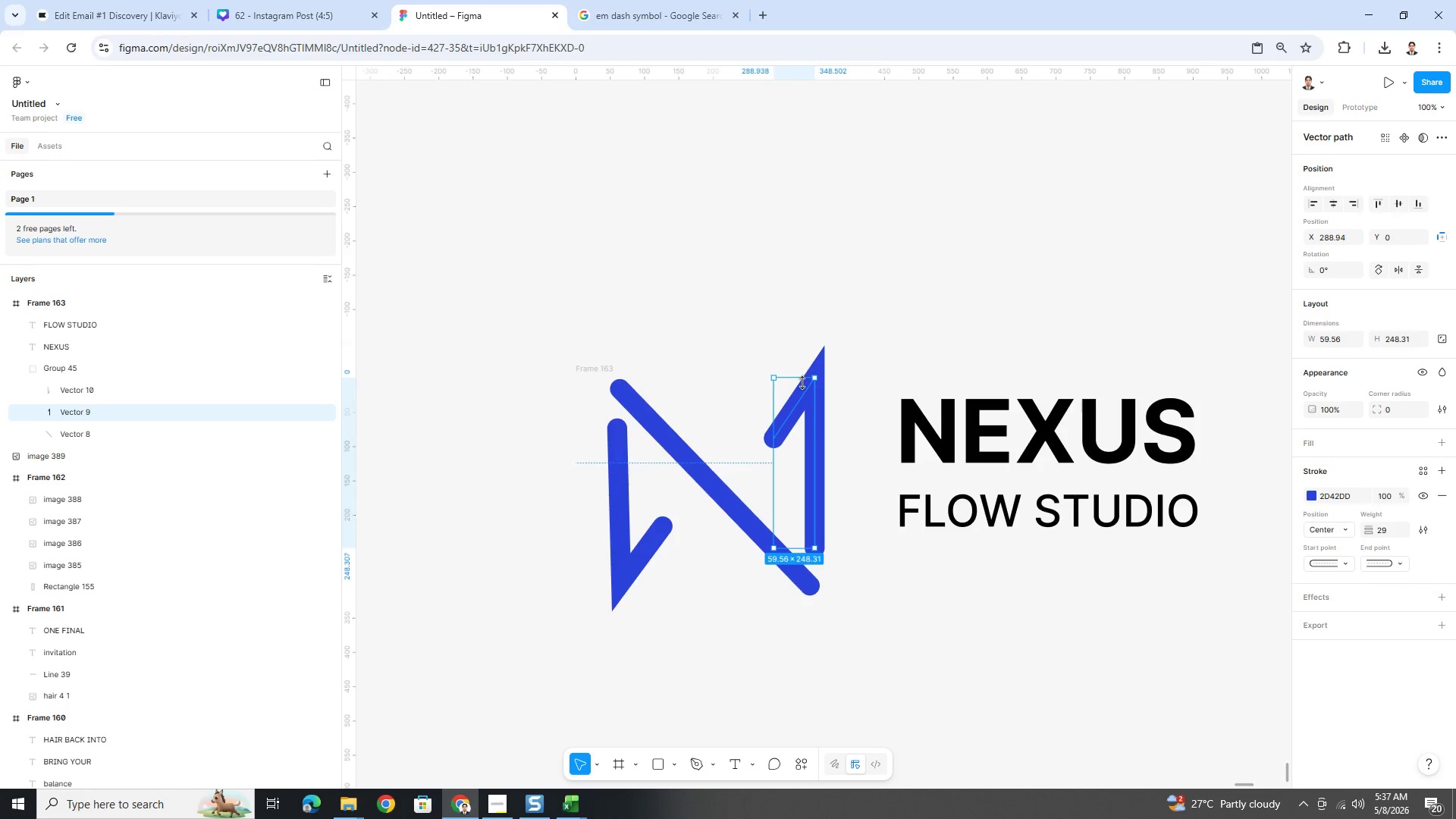 
left_click_drag(start_coordinate=[802, 381], to_coordinate=[802, 392])
 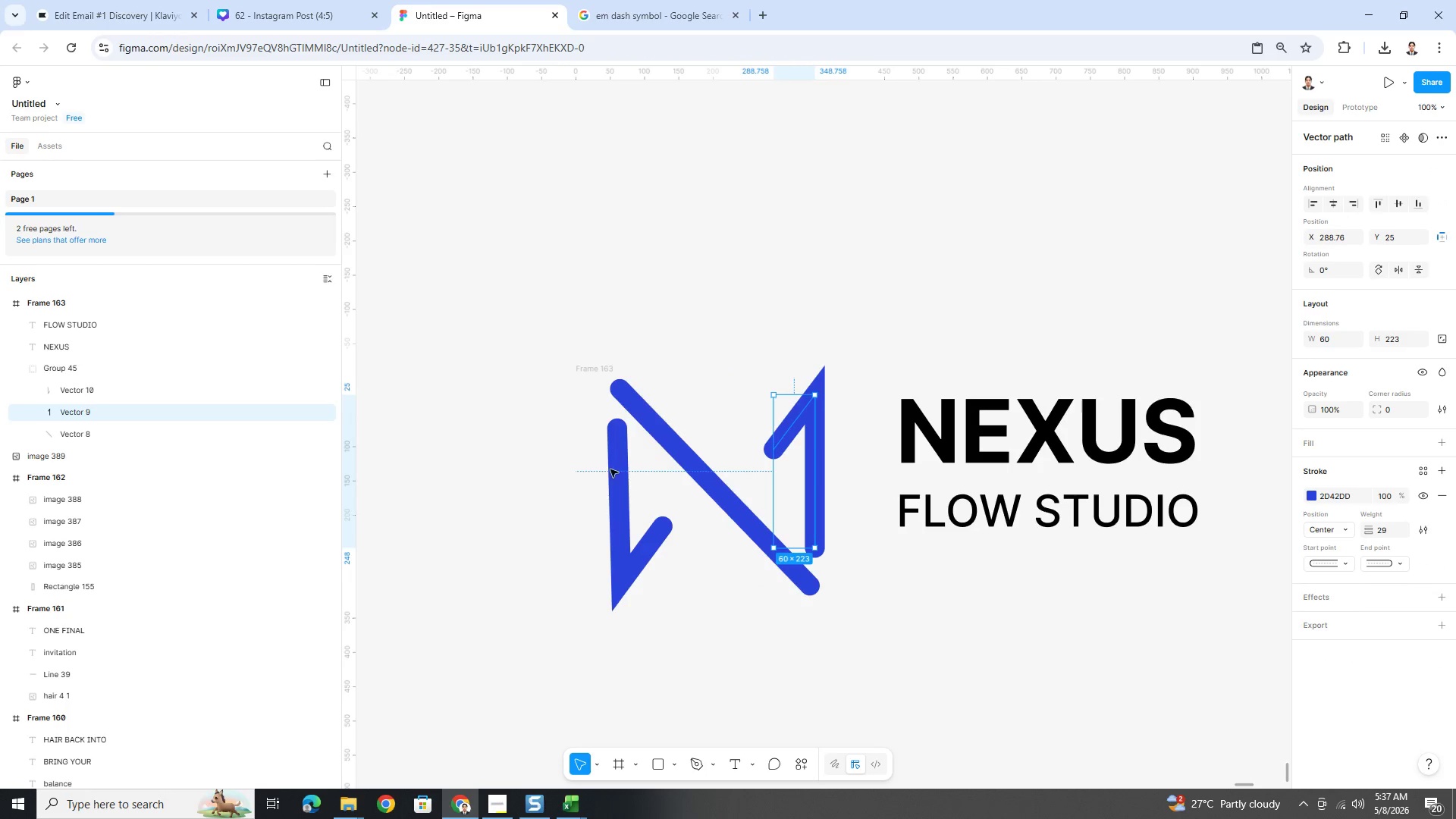 
left_click([623, 494])
 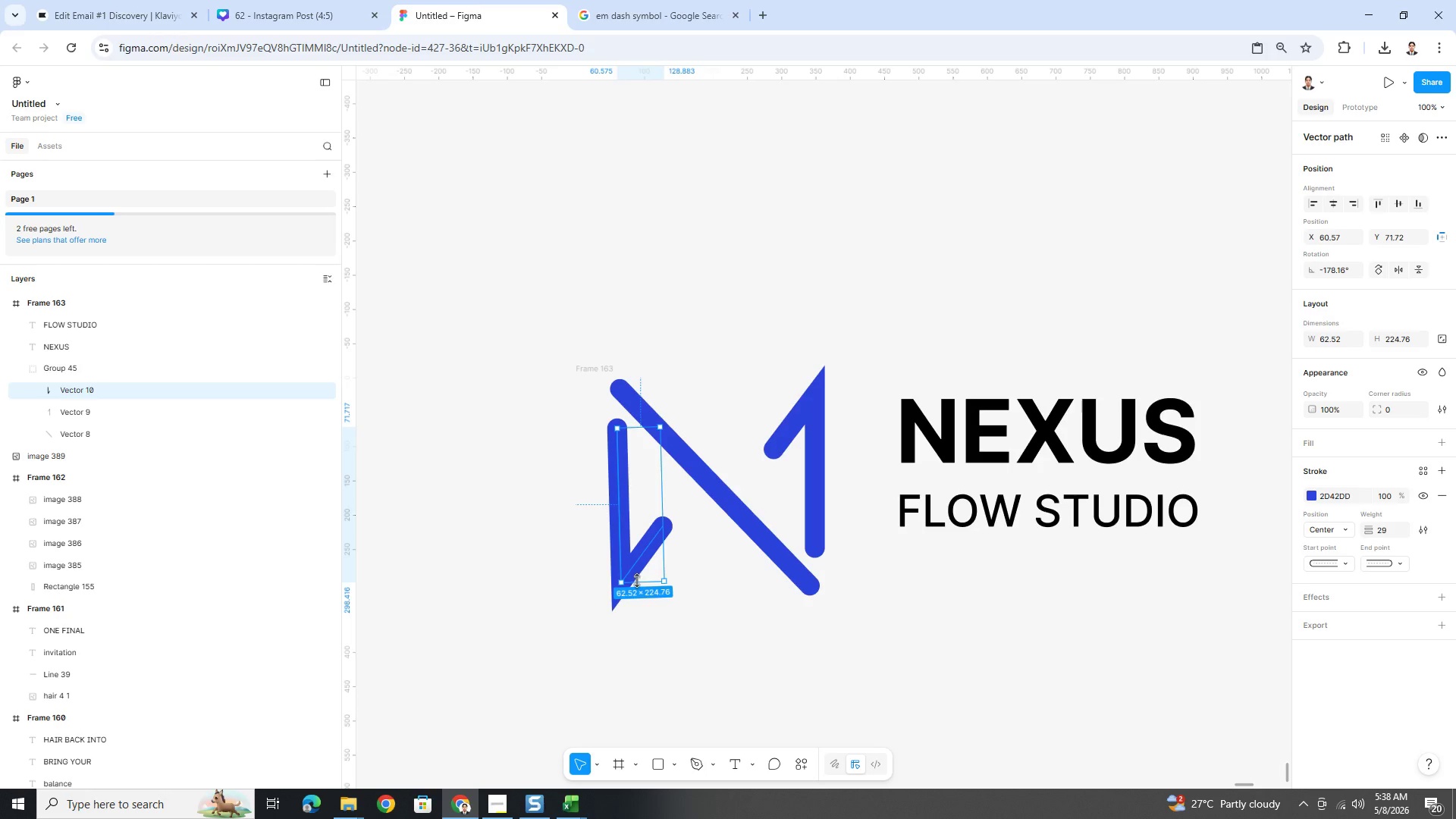 
left_click_drag(start_coordinate=[637, 581], to_coordinate=[641, 576])
 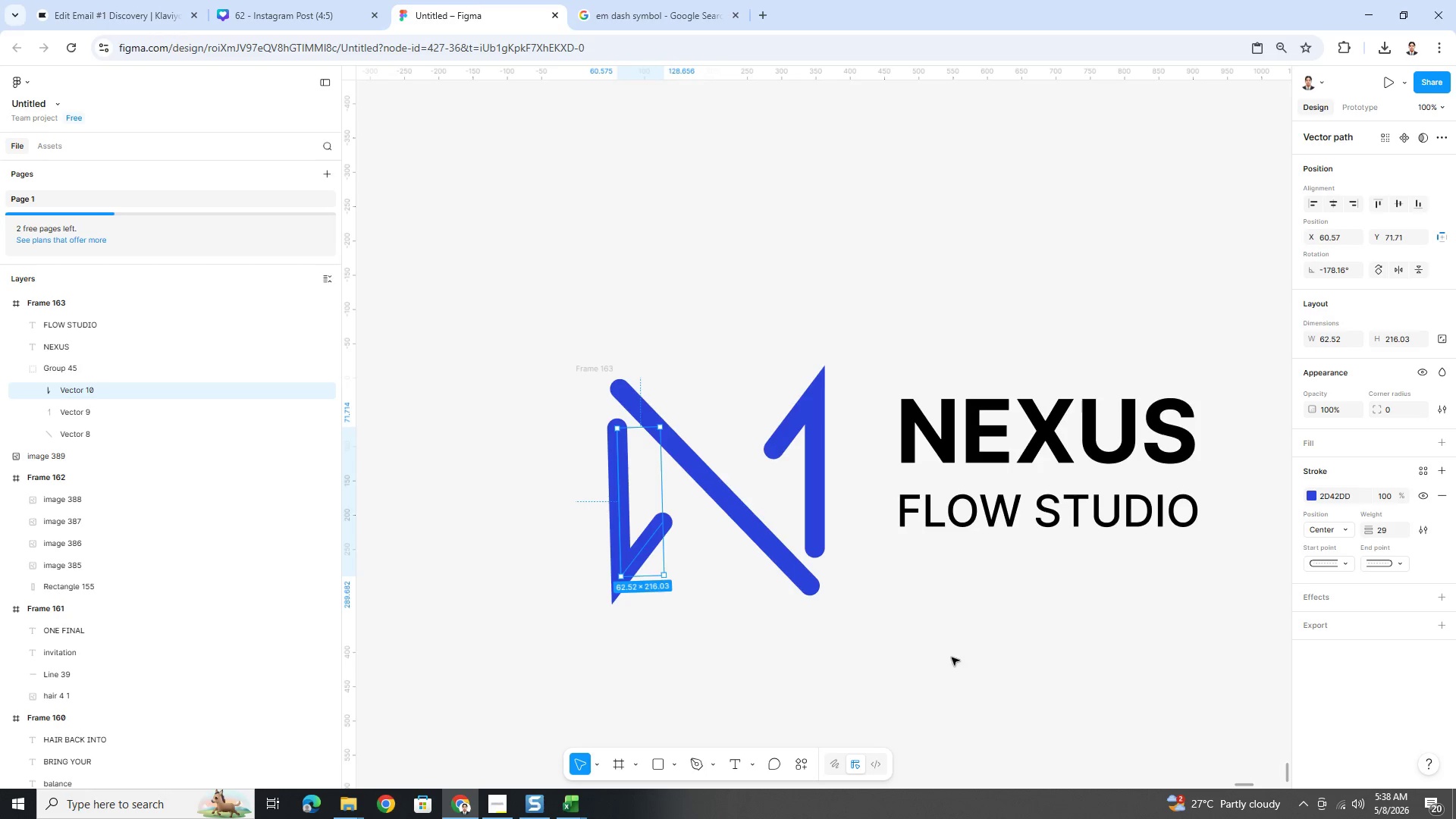 
left_click([951, 657])
 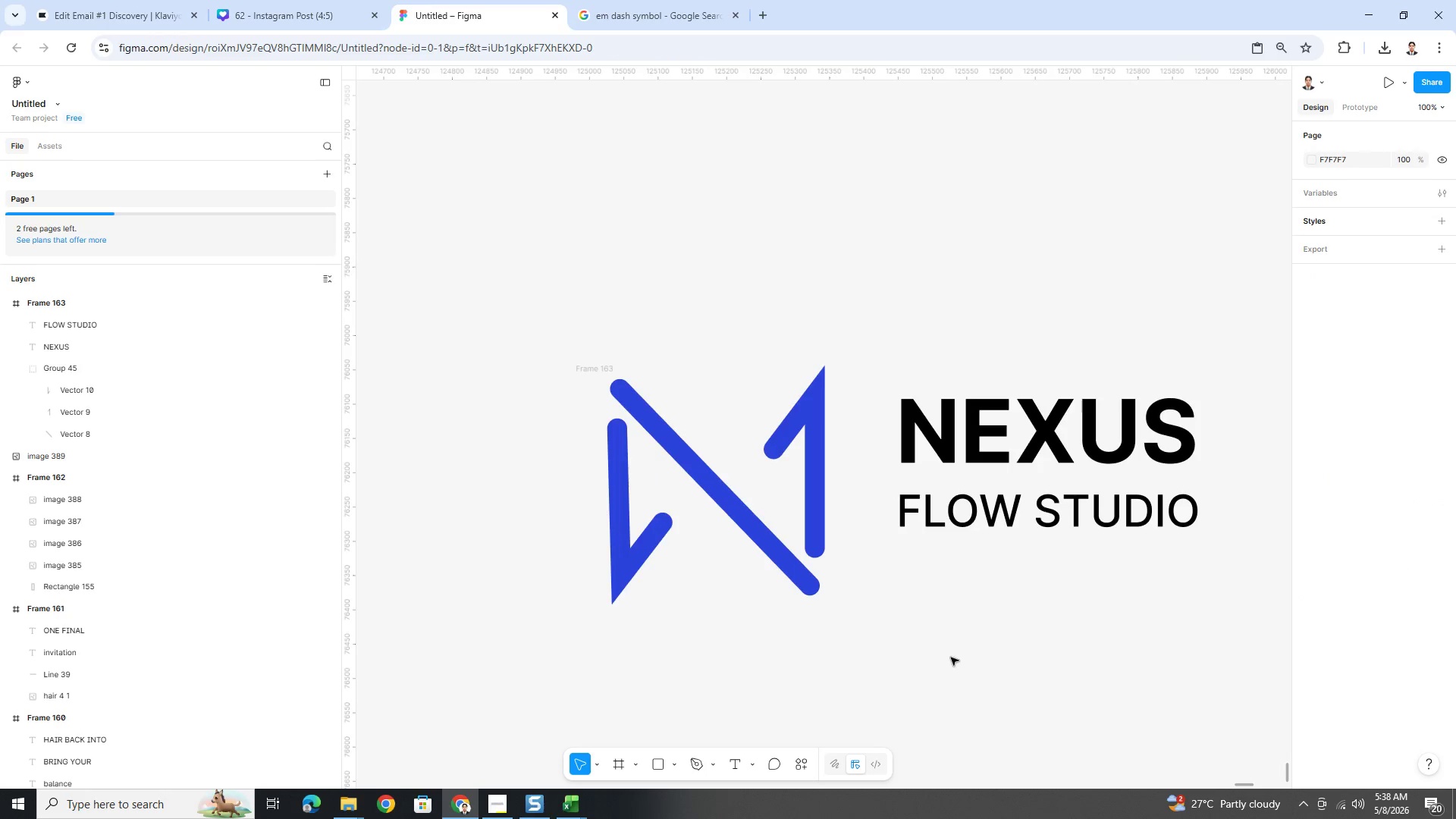 
hold_key(key=ControlLeft, duration=0.62)
scroll: coordinate [951, 653], scroll_direction: down, amount: 7.0
 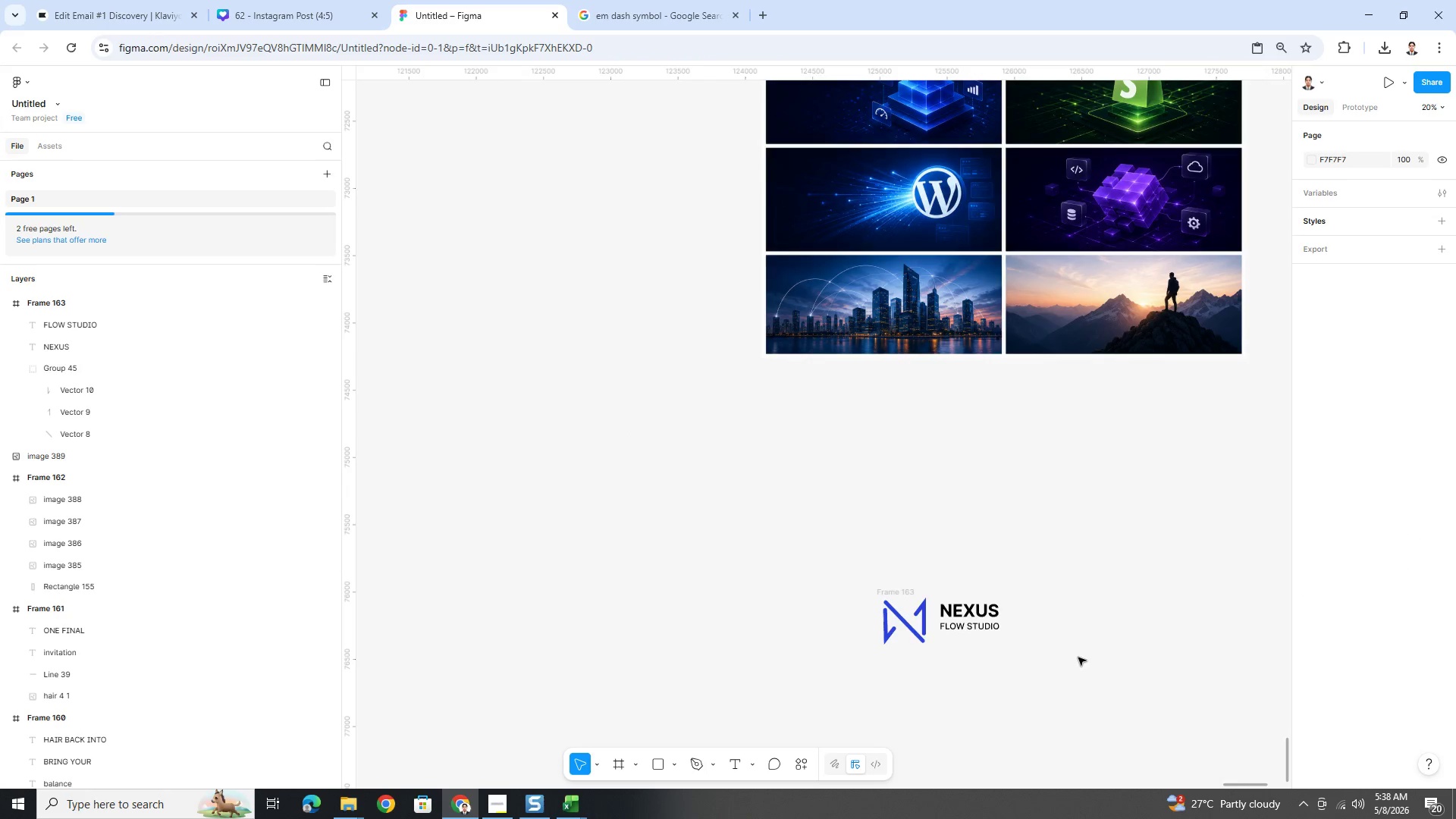 
hold_key(key=ControlLeft, duration=0.5)
scroll: coordinate [1111, 670], scroll_direction: up, amount: 2.0
 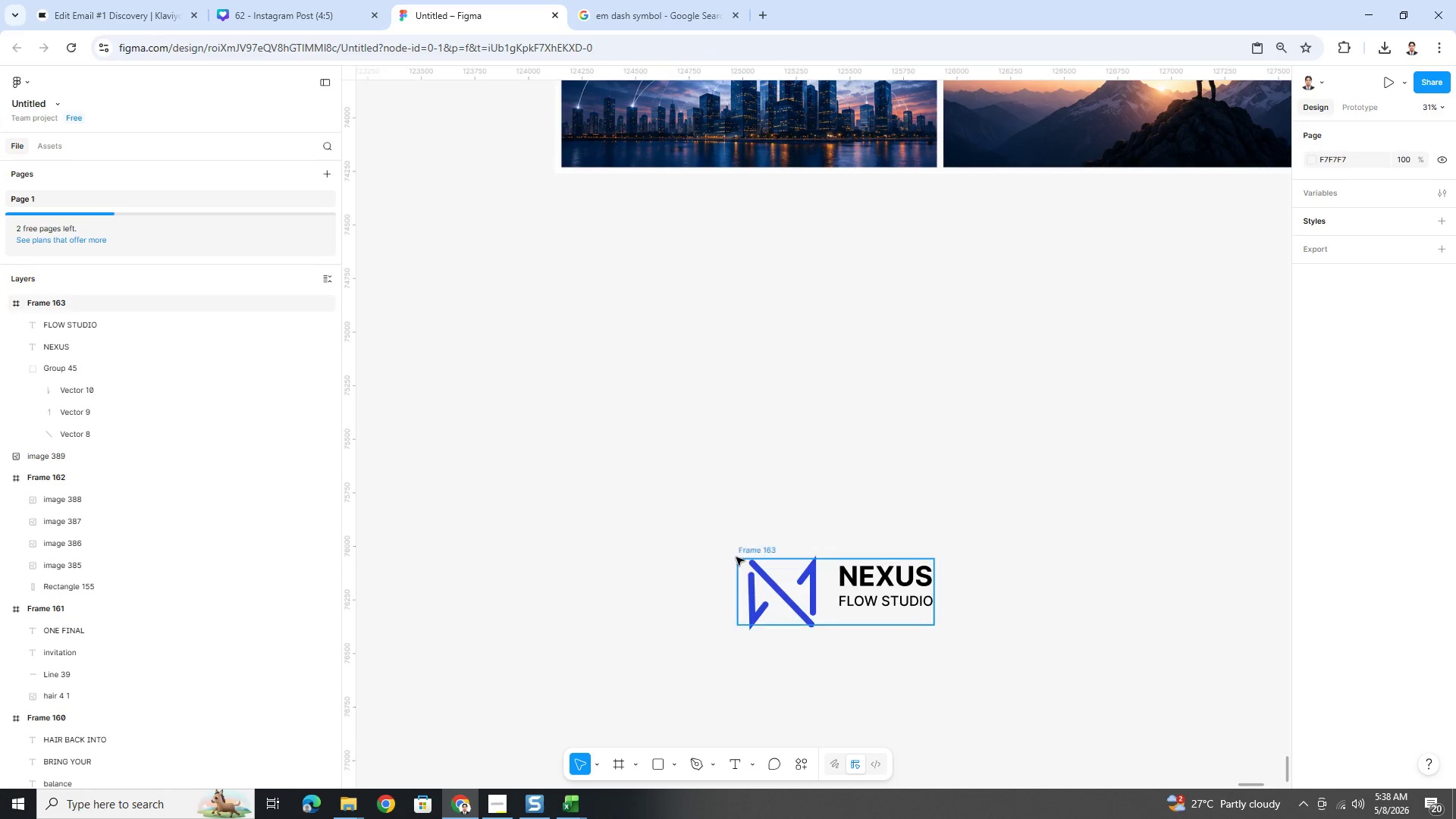 
left_click([741, 550])
 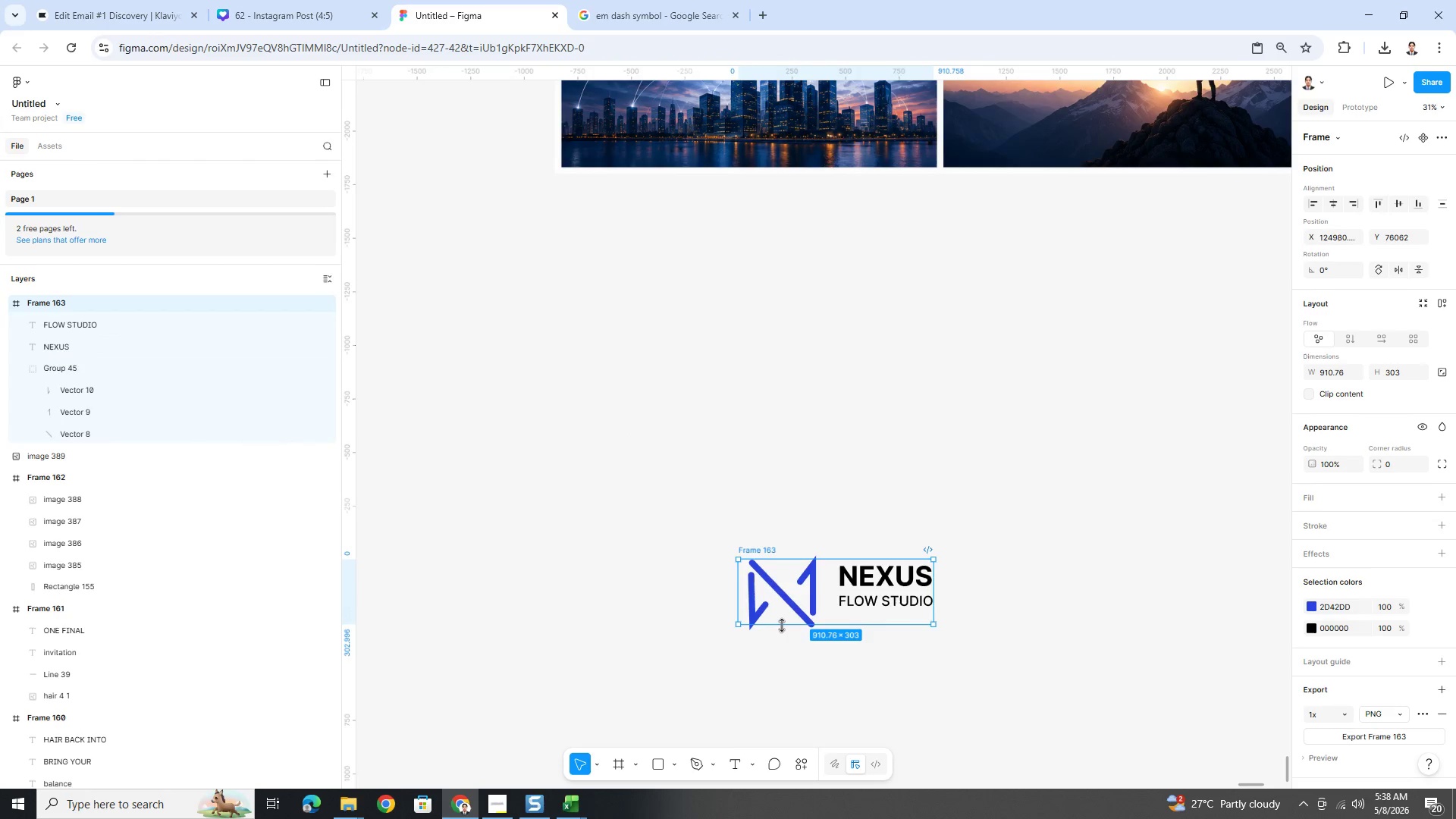 
left_click_drag(start_coordinate=[783, 625], to_coordinate=[786, 633])
 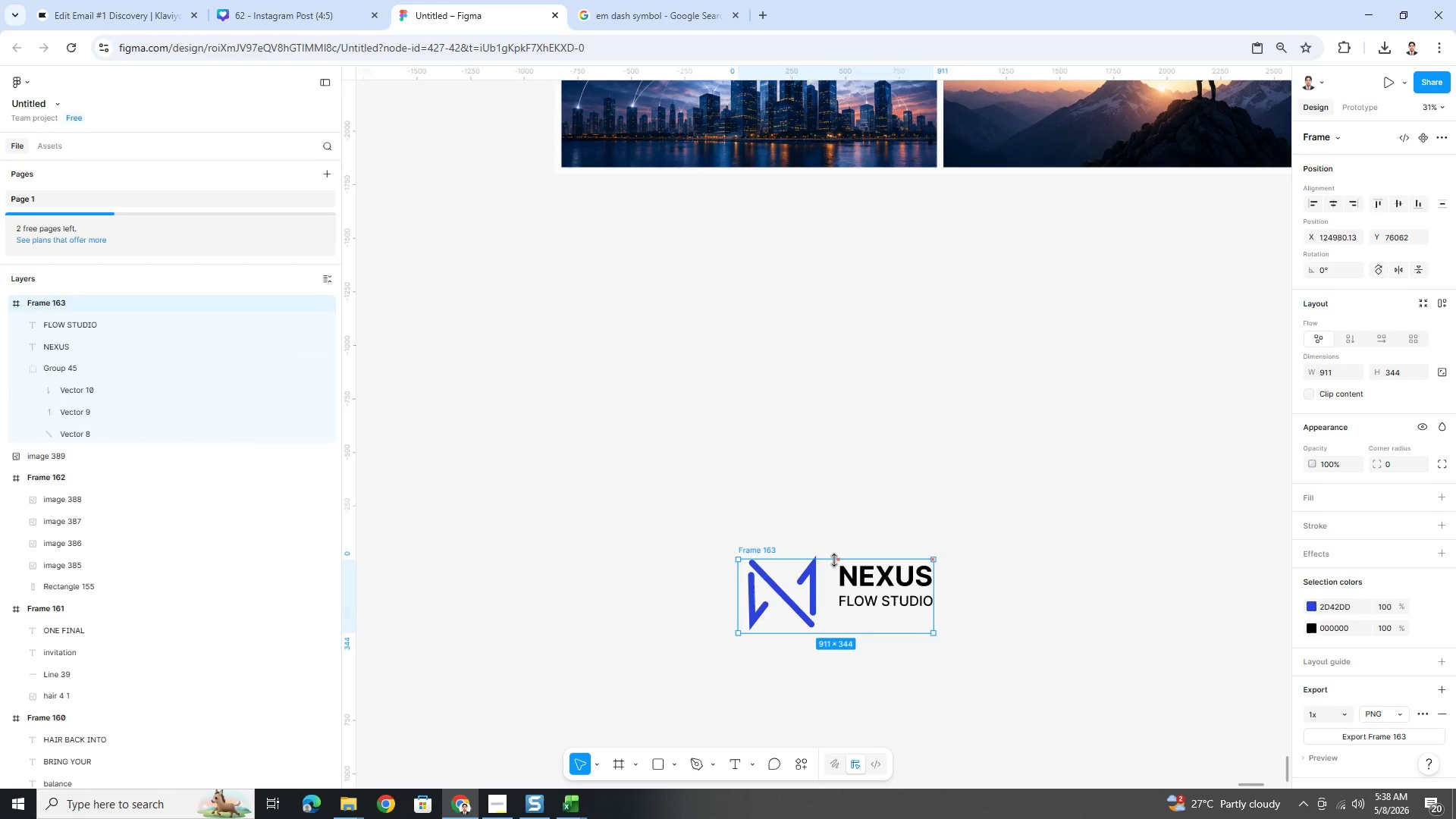 
wait(5.55)
 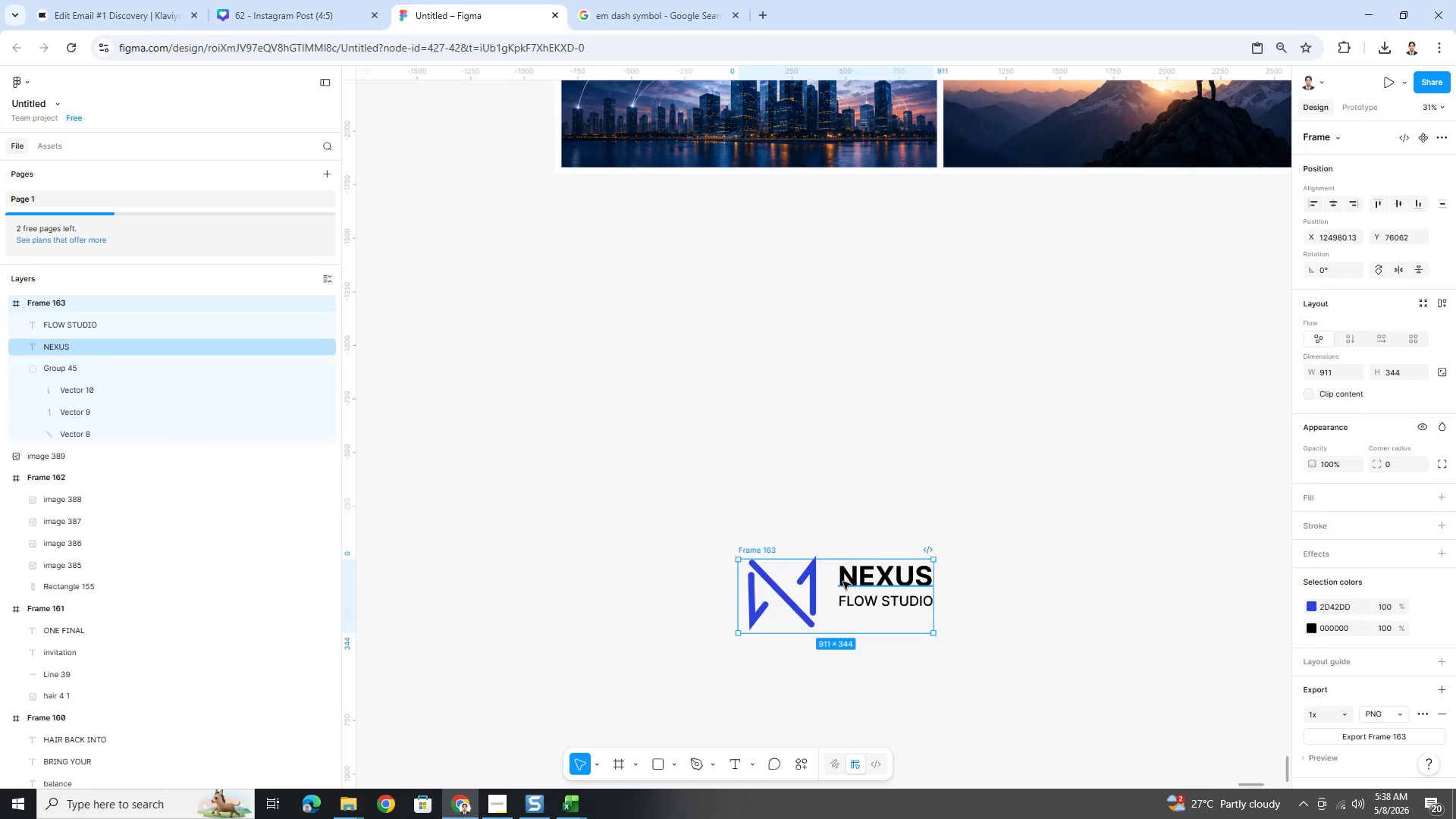 
left_click([1373, 736])
 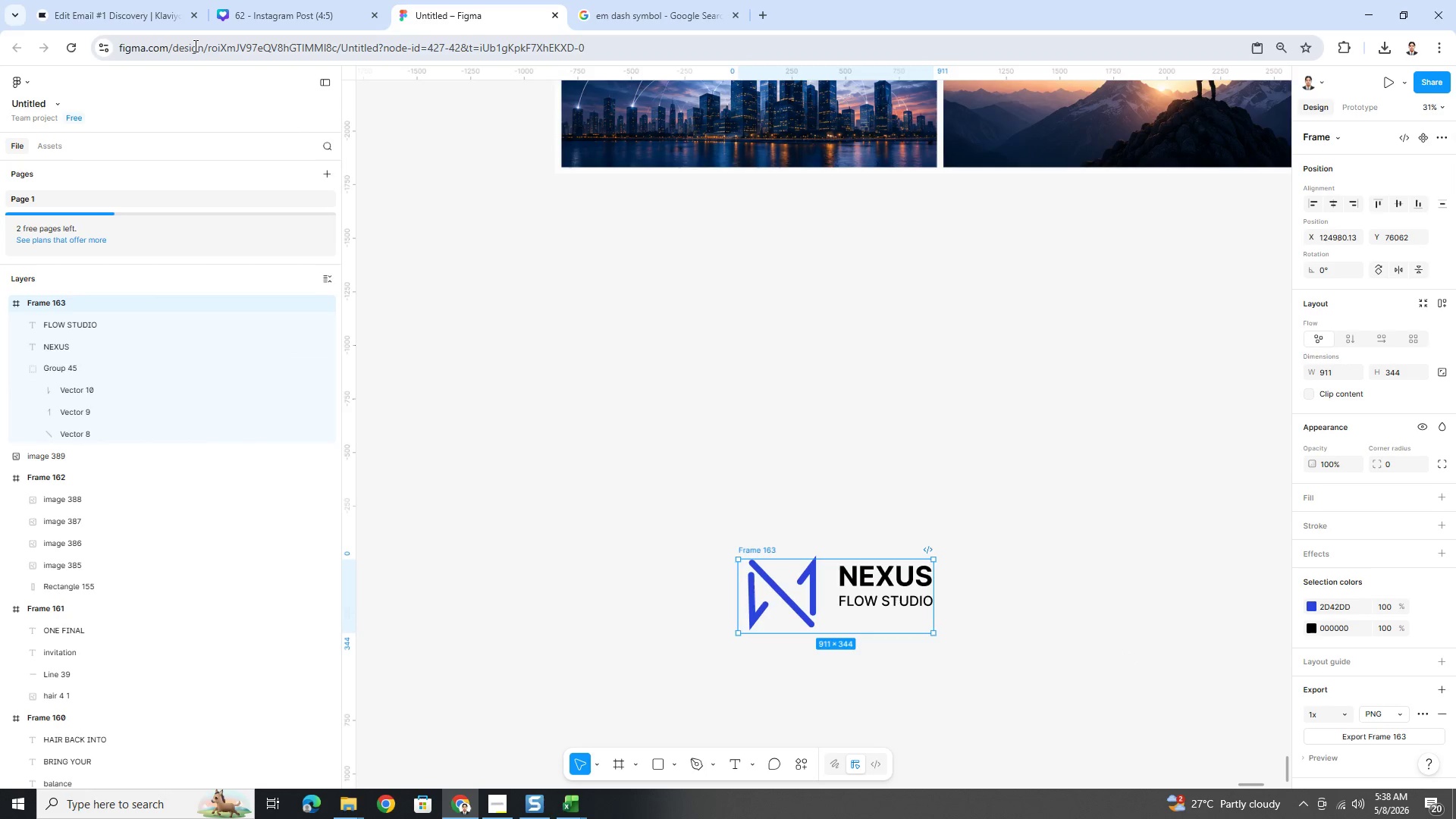 
left_click([123, 5])
 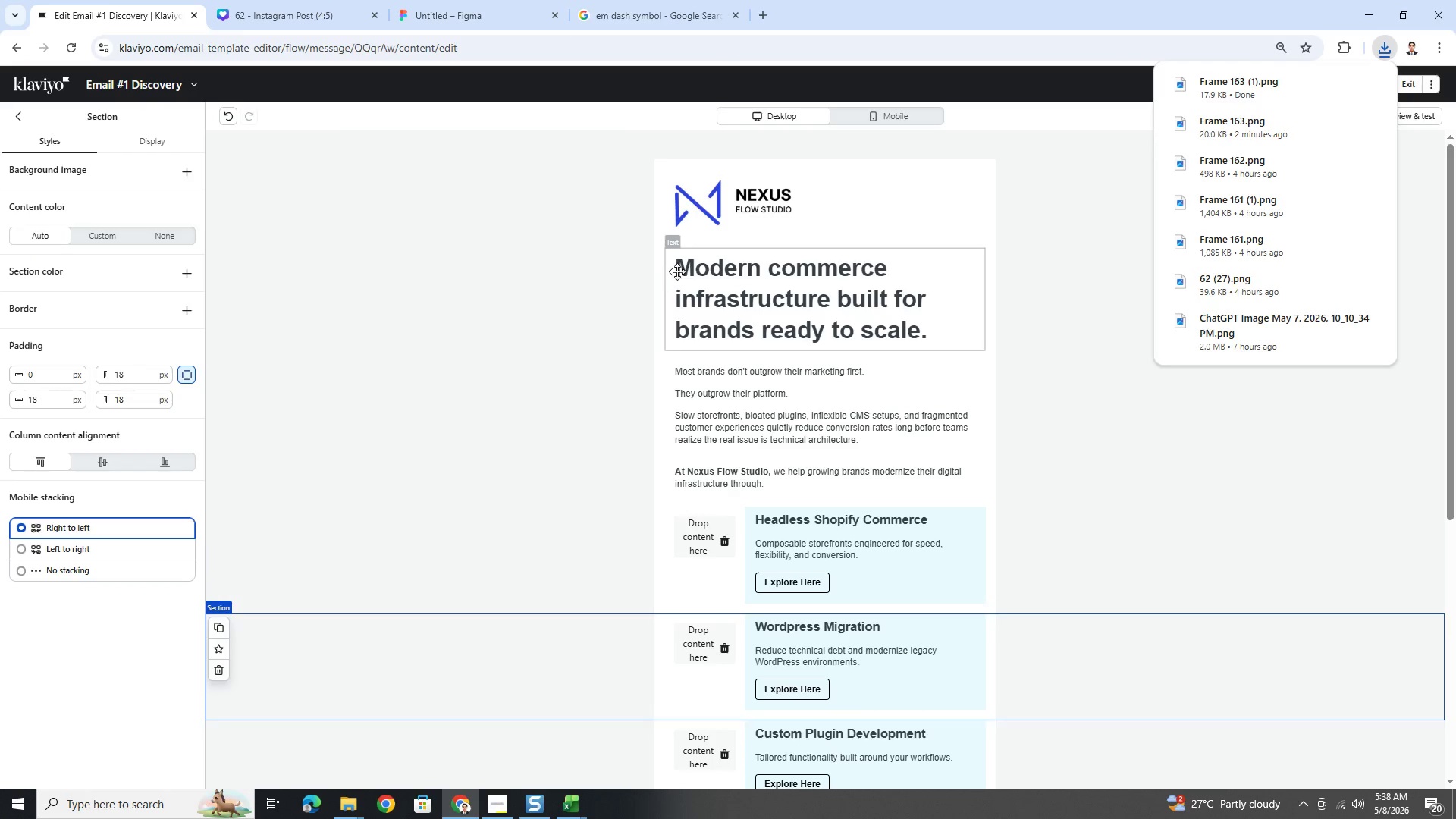 
left_click([725, 220])
 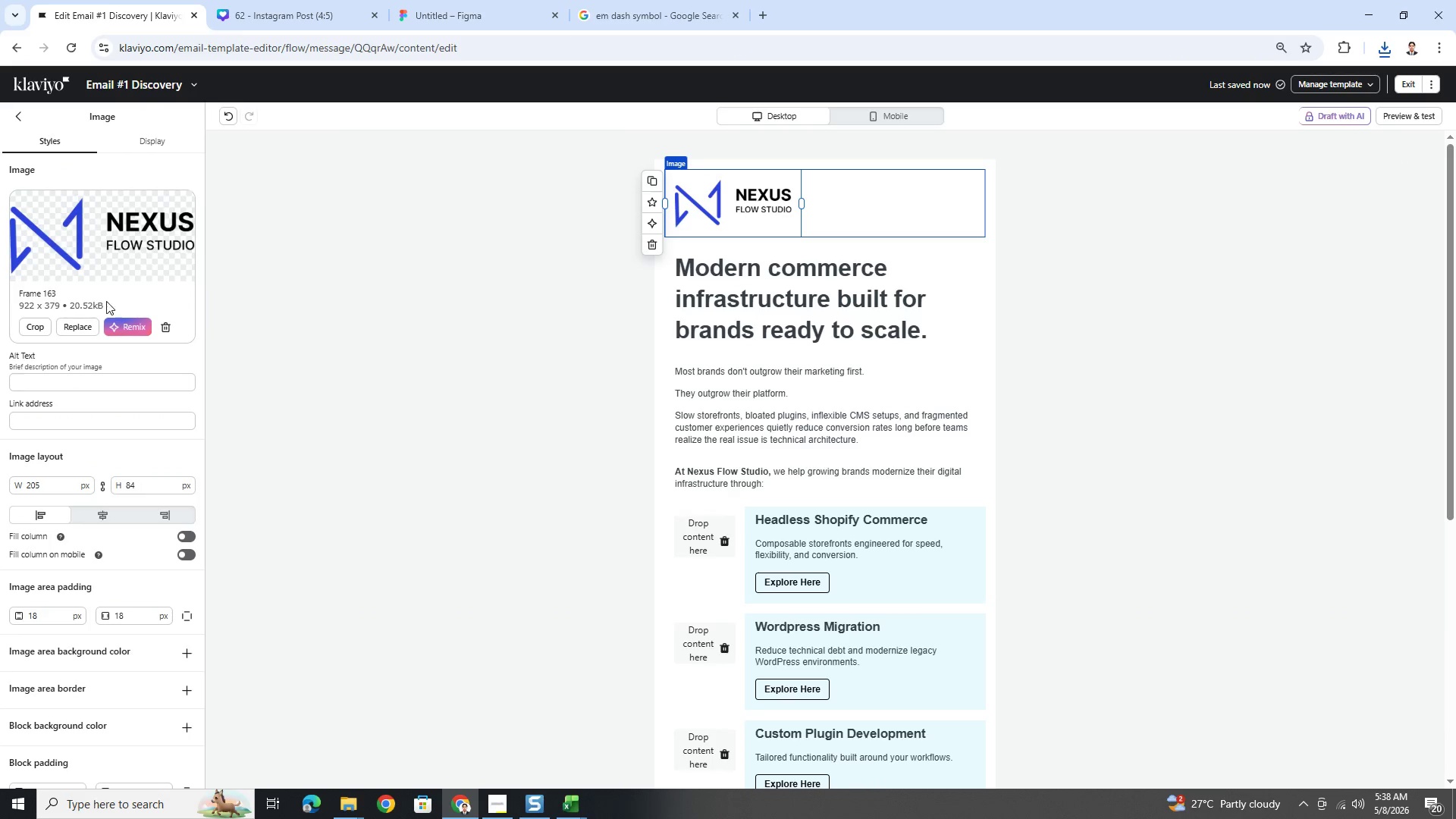 
left_click([85, 322])
 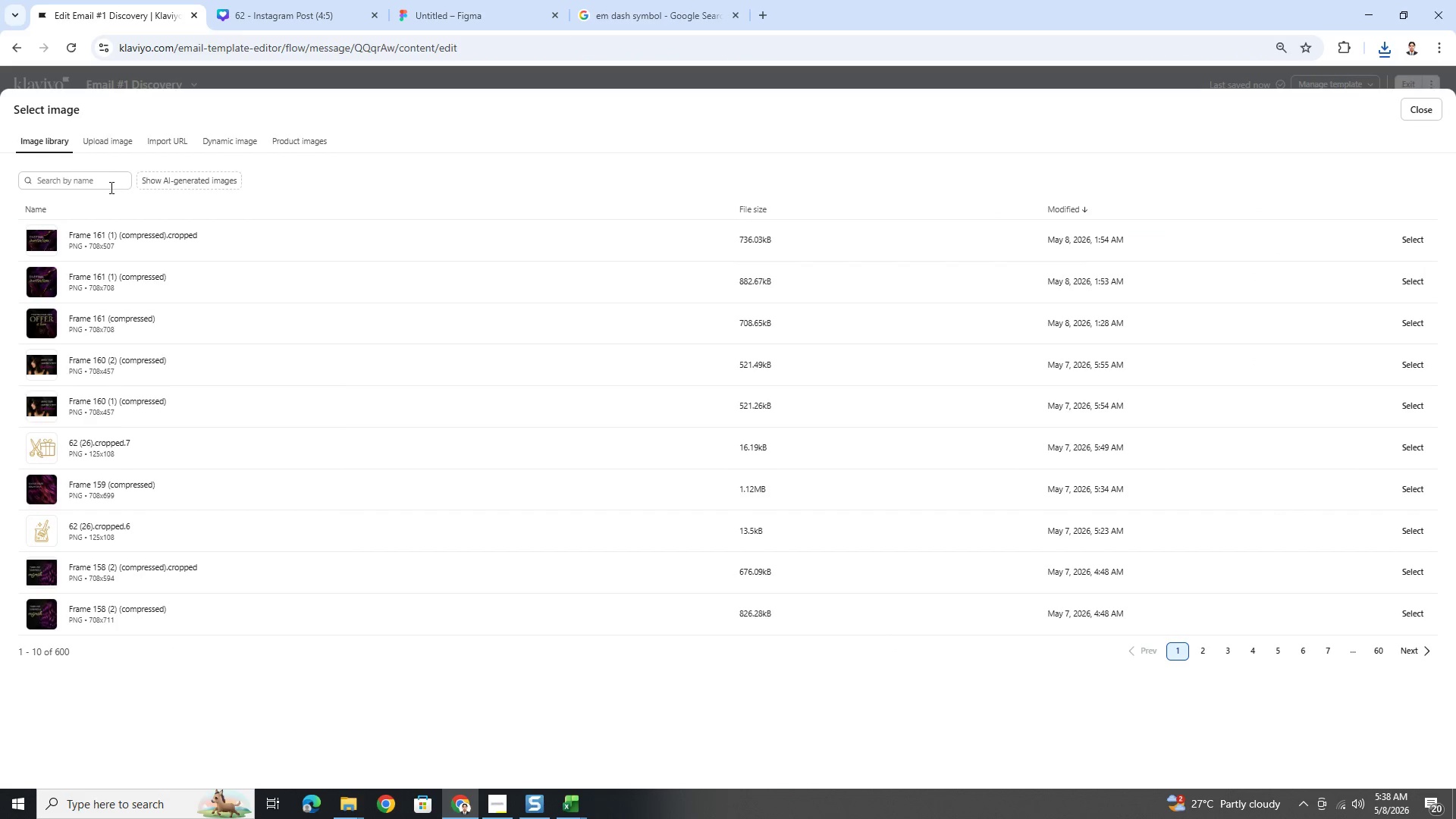 
left_click([108, 145])
 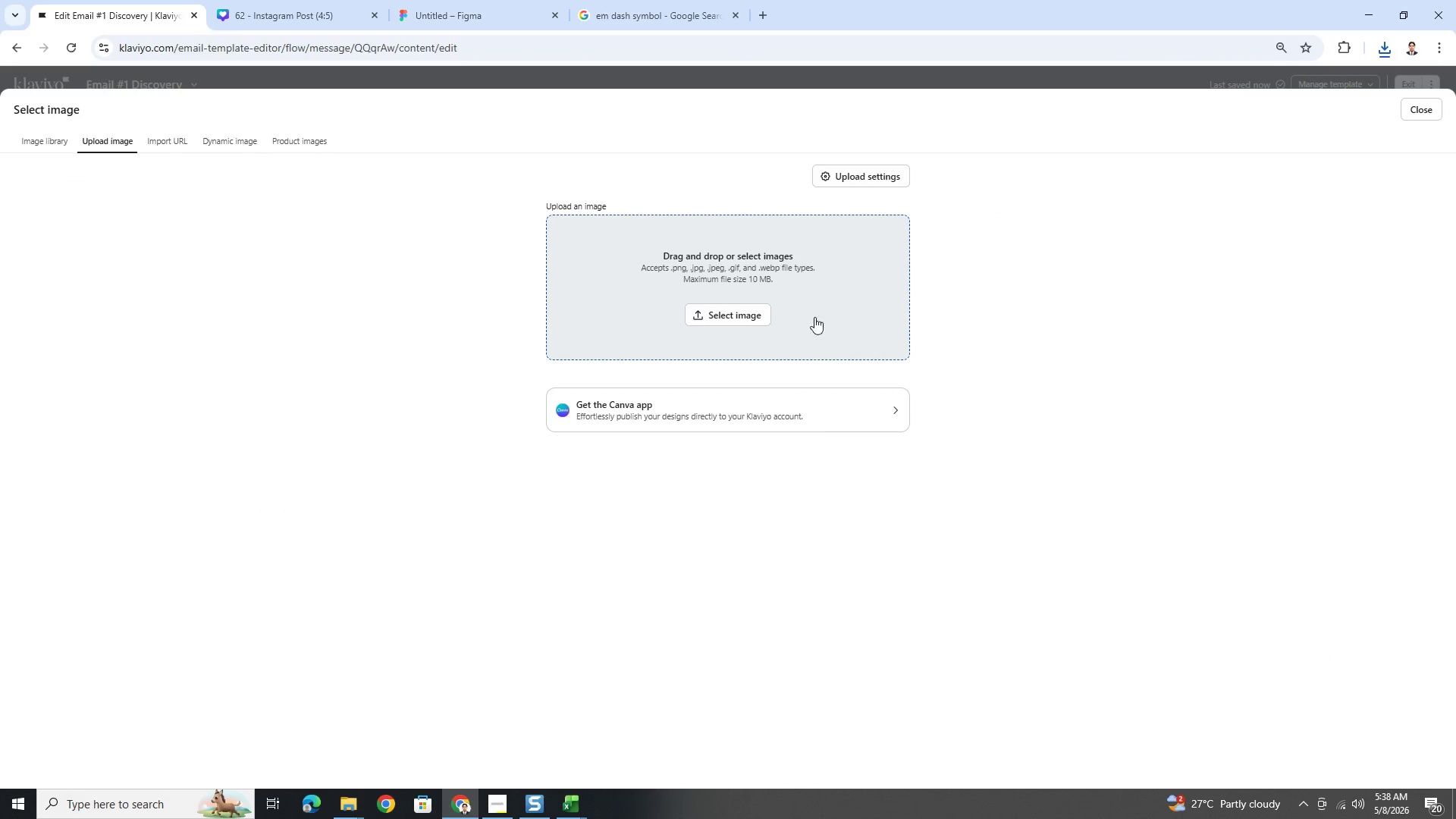 
left_click([751, 318])
 